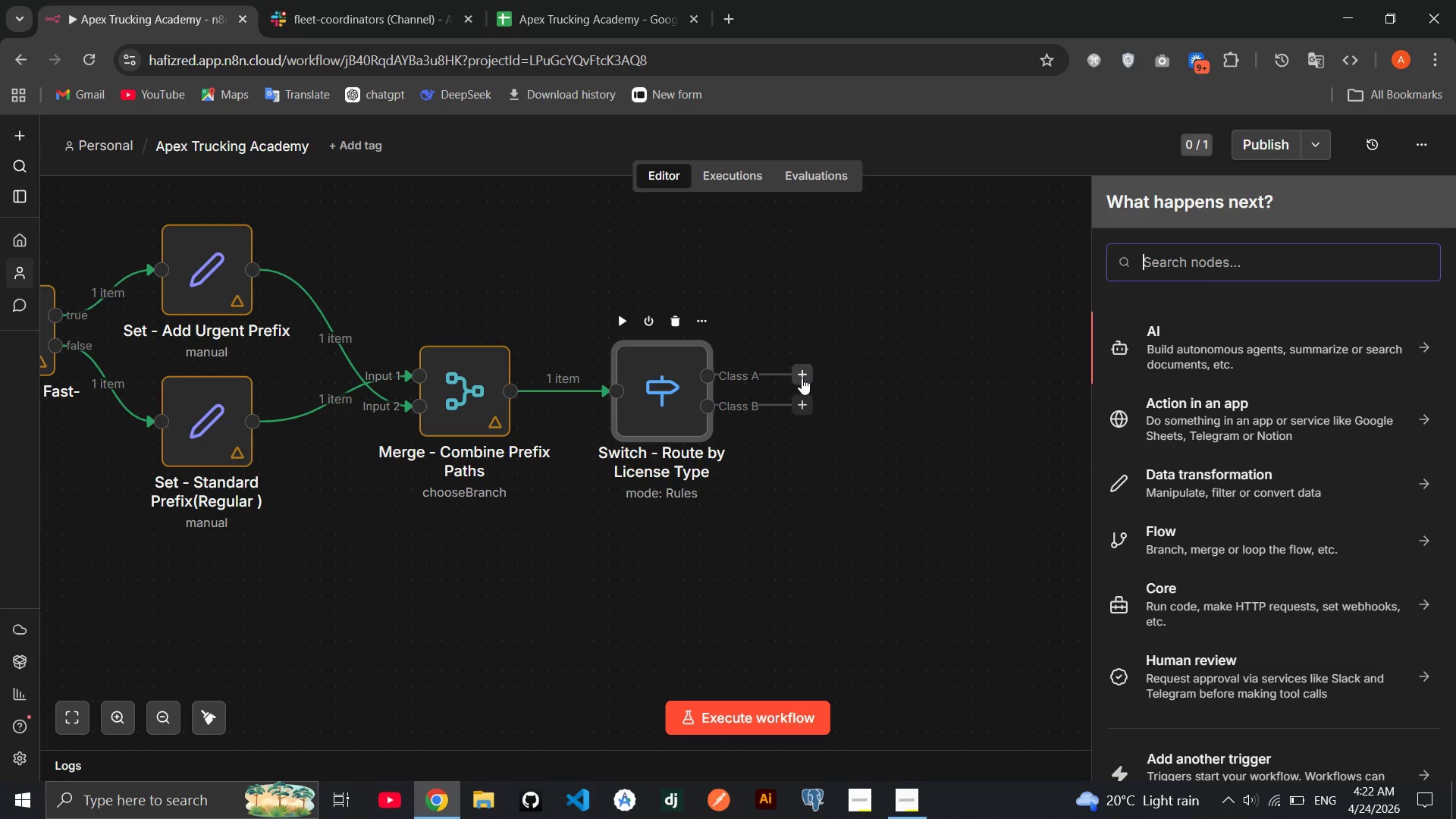 
type(slack)
 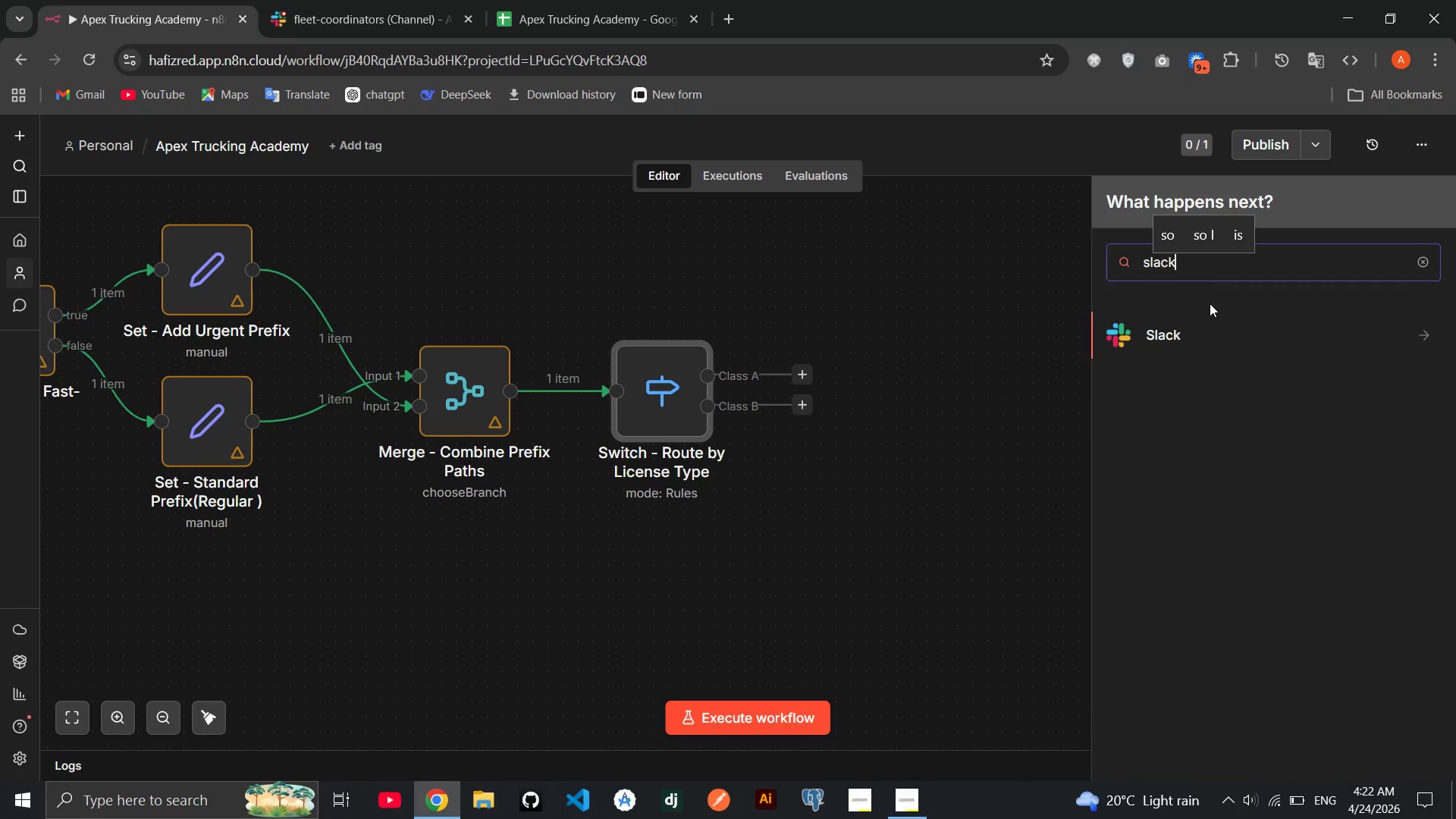 
left_click([1169, 340])
 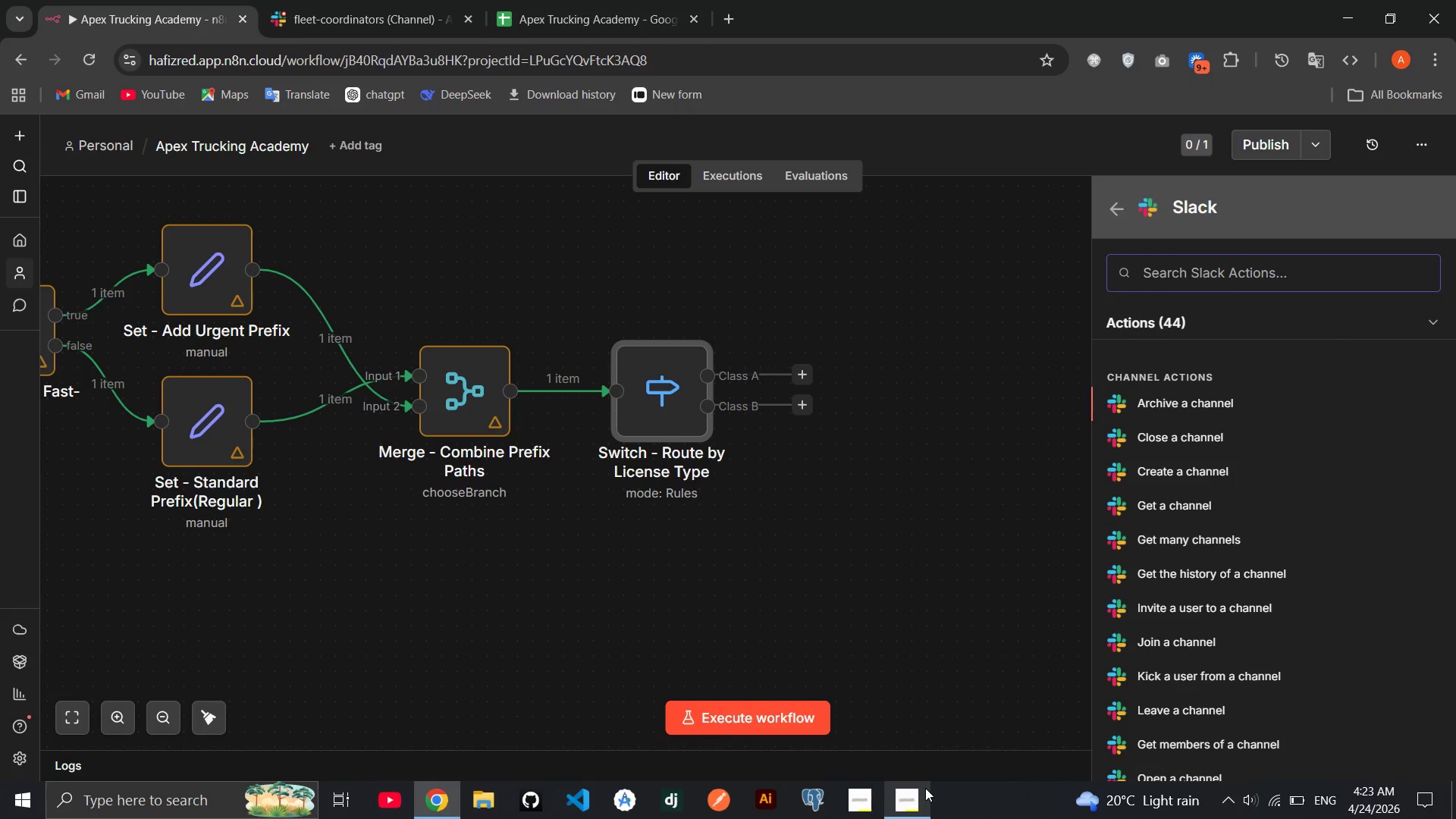 
wait(5.66)
 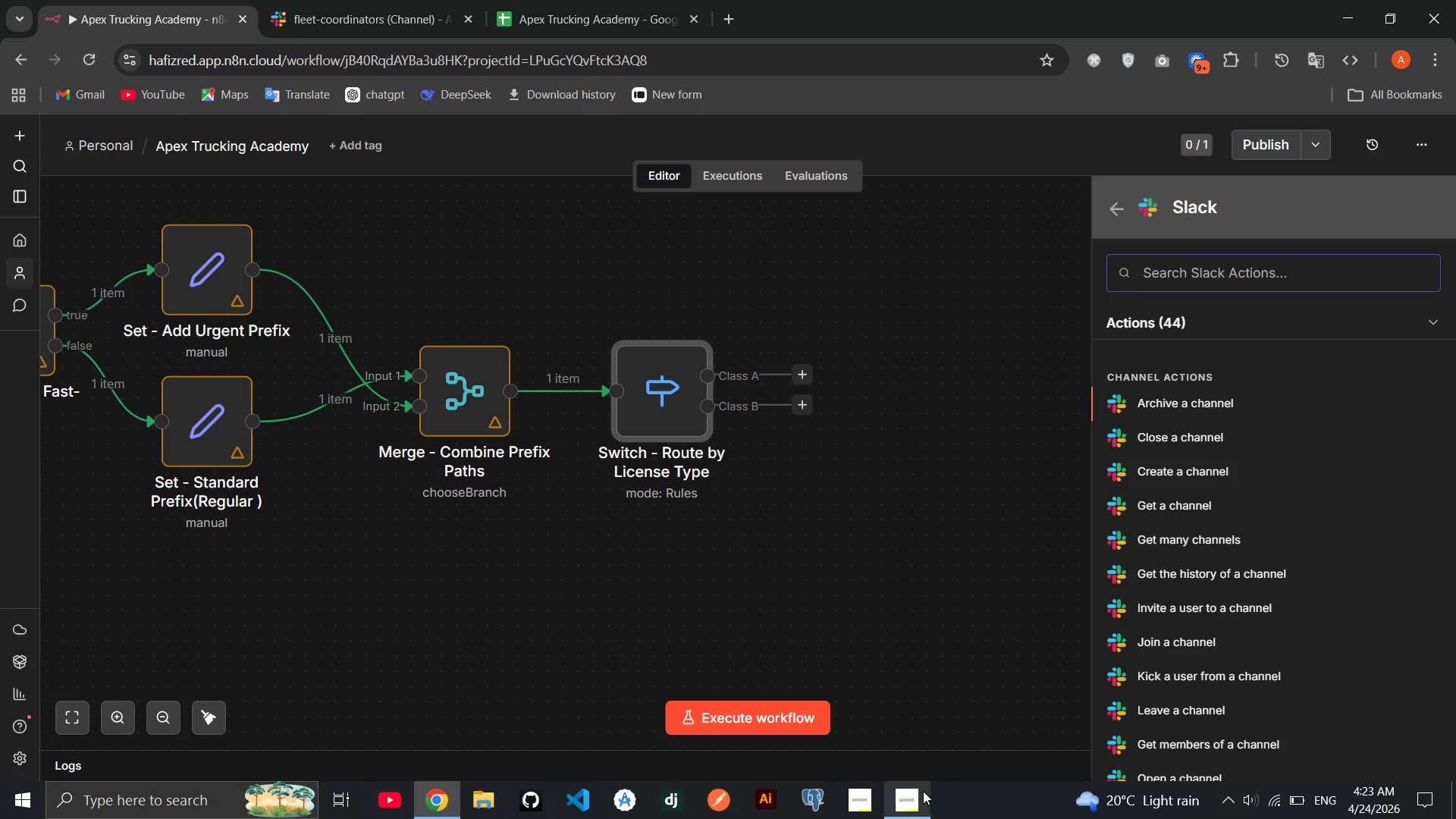 
type(send)
 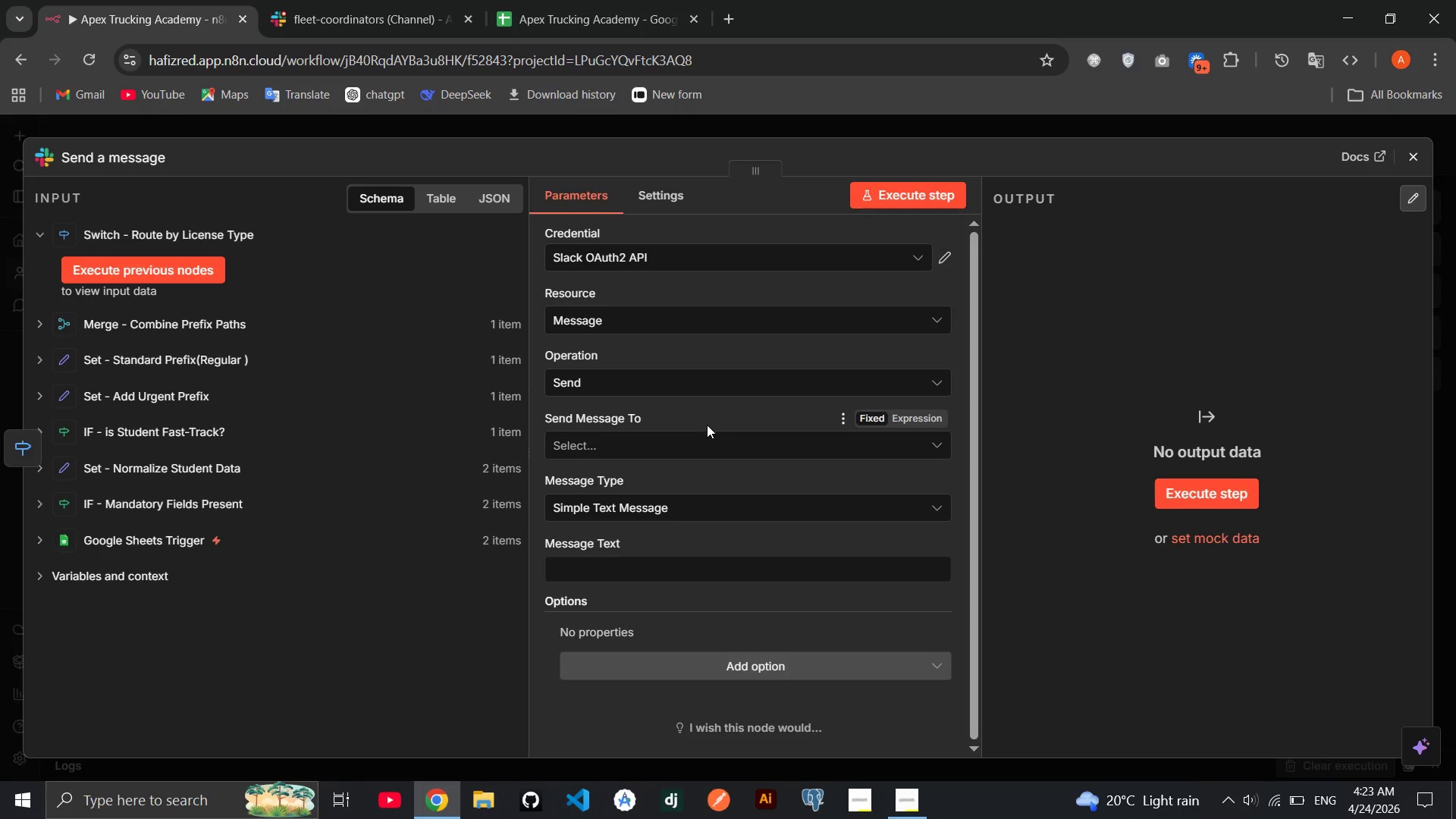 
wait(5.09)
 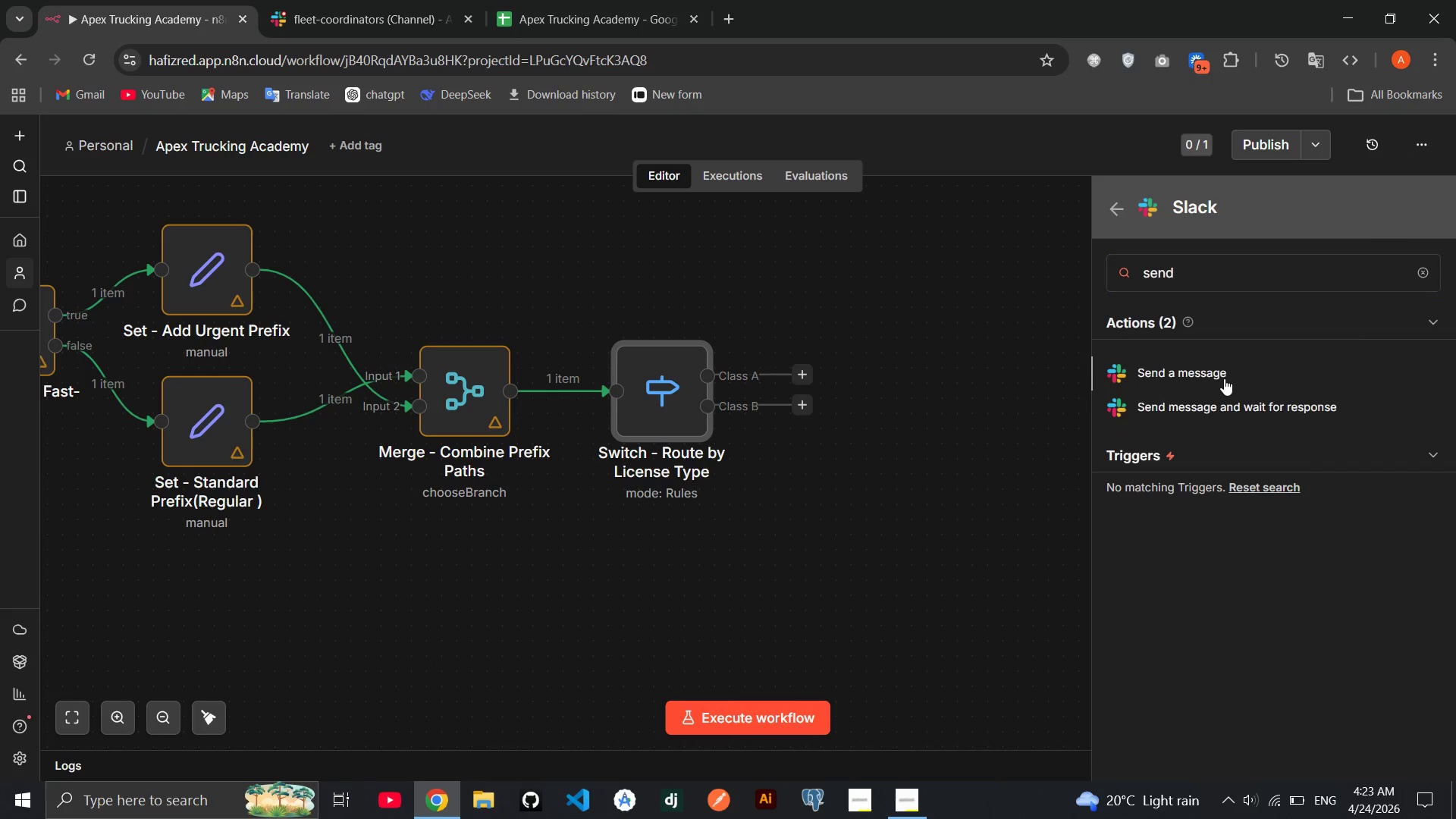 
mouse_move([653, 482])
 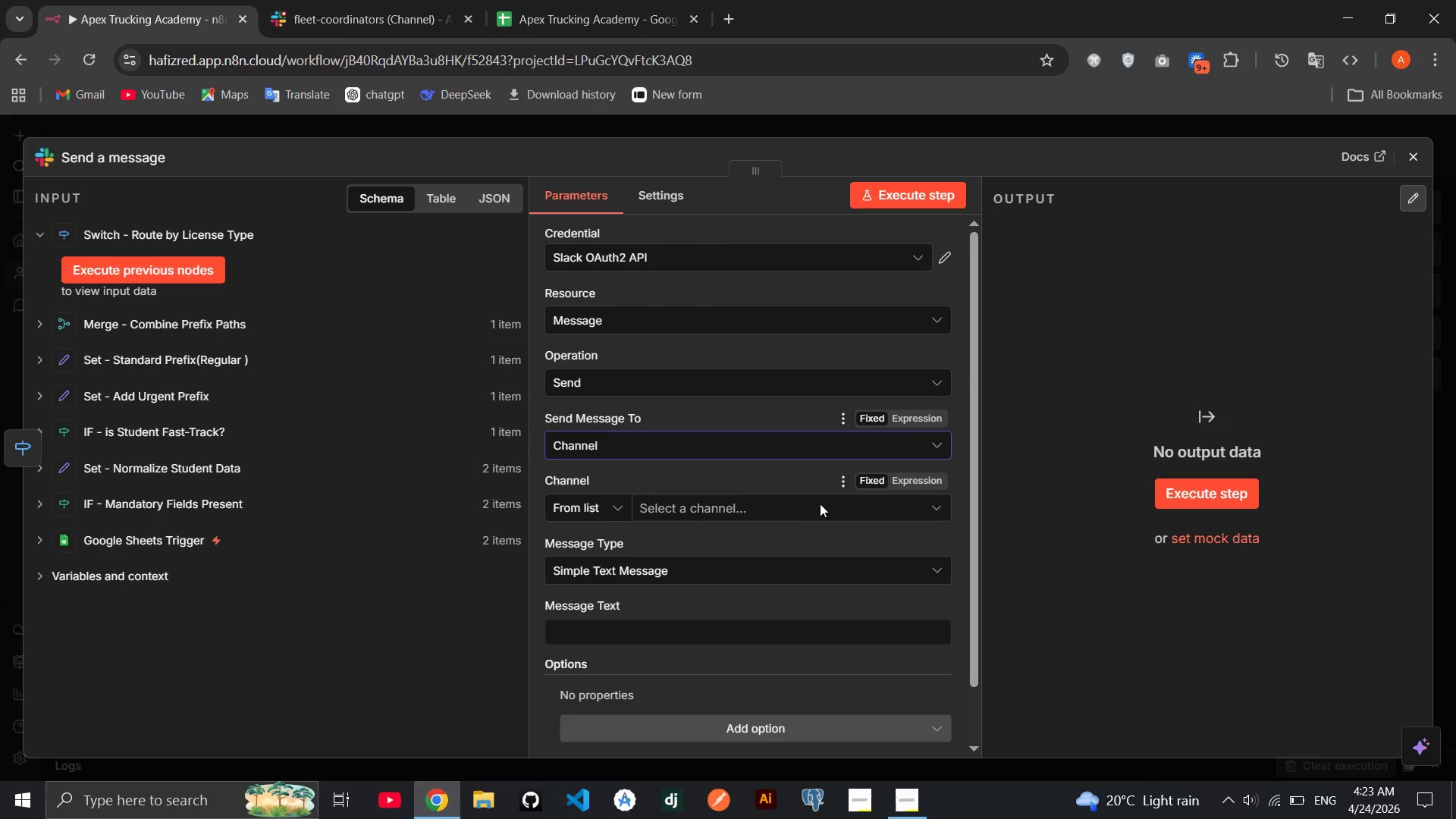 
mouse_move([810, 511])
 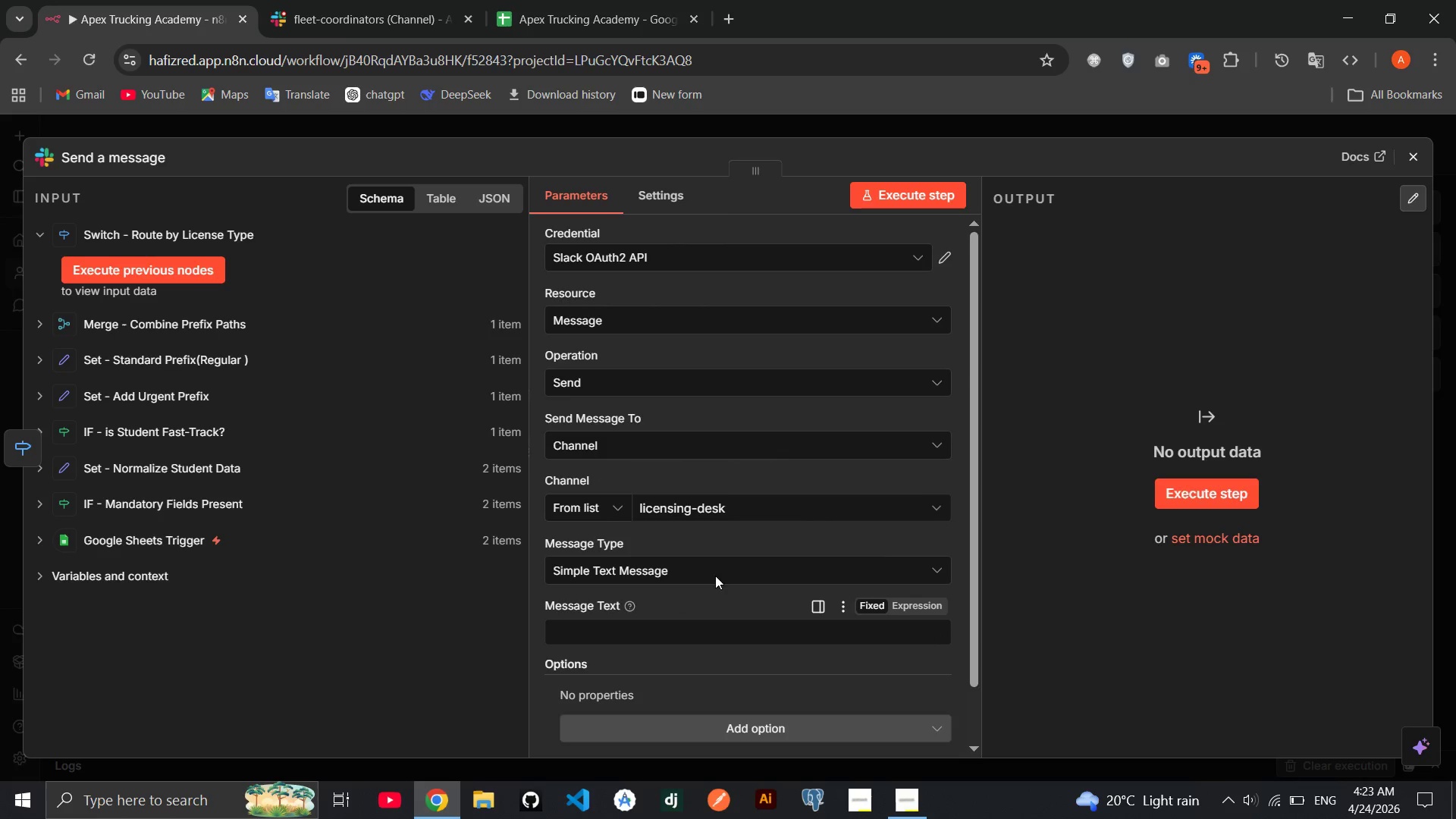 
wait(10.08)
 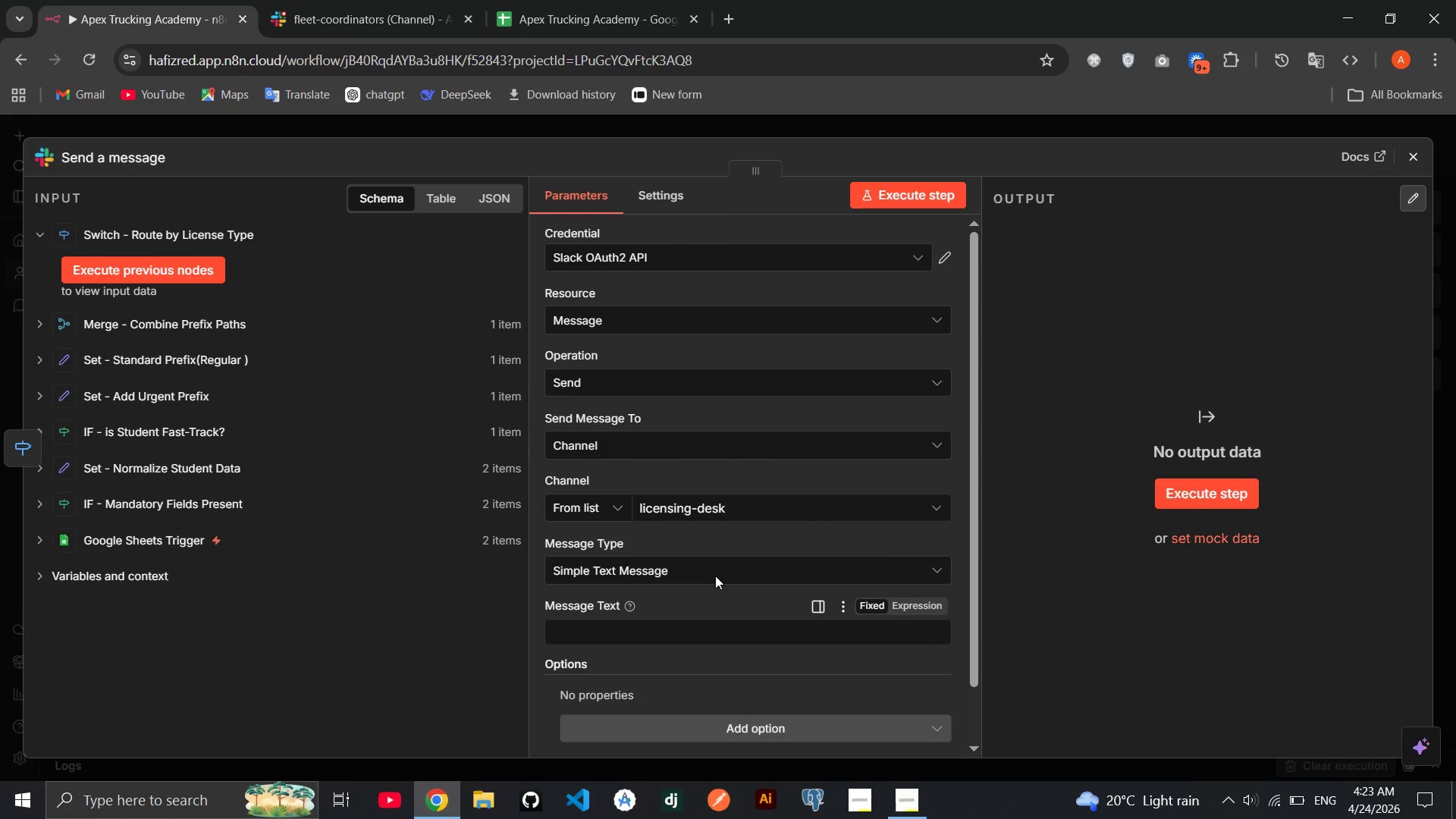 
mouse_move([393, 30])
 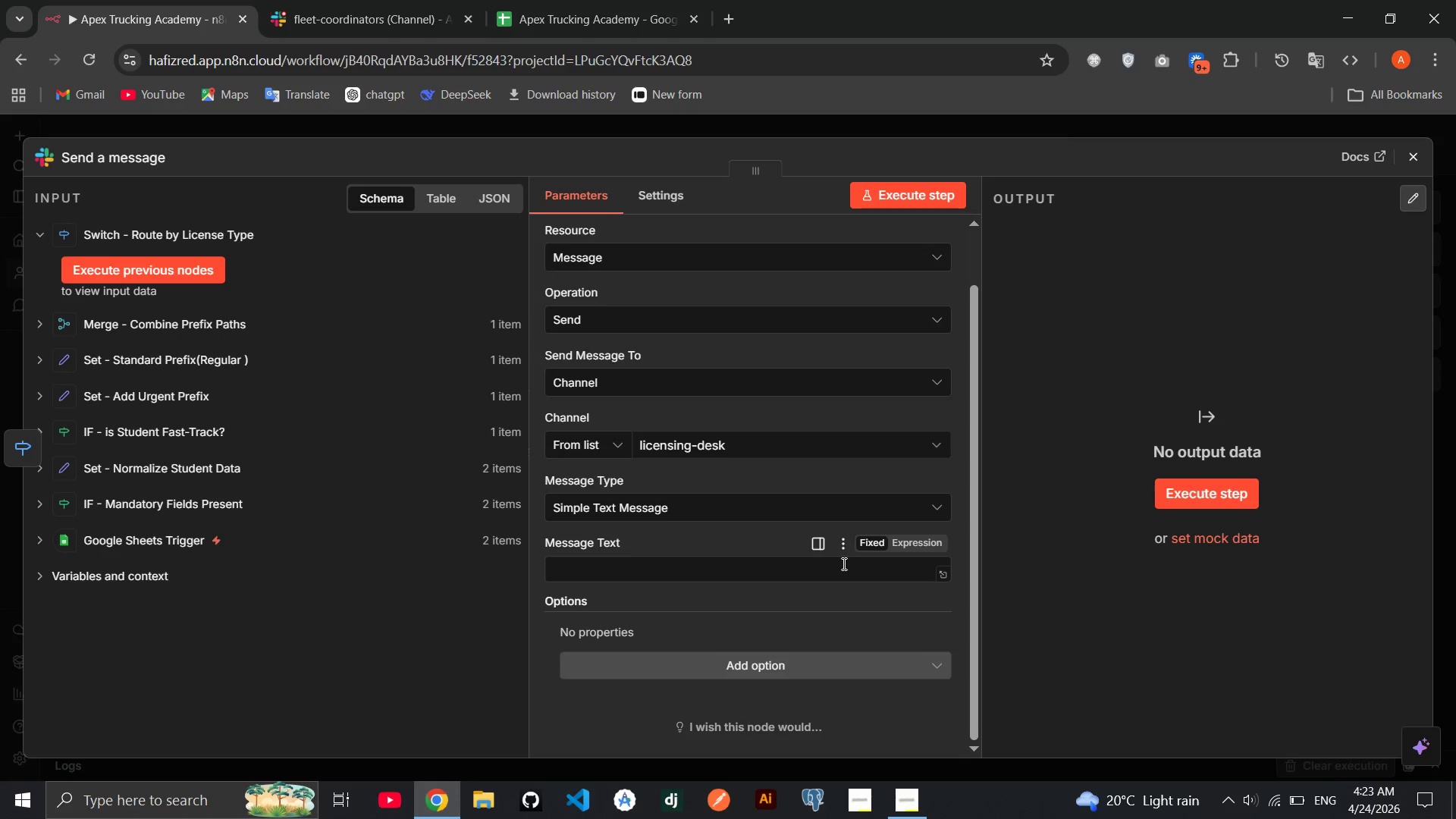 
mouse_move([939, 553])
 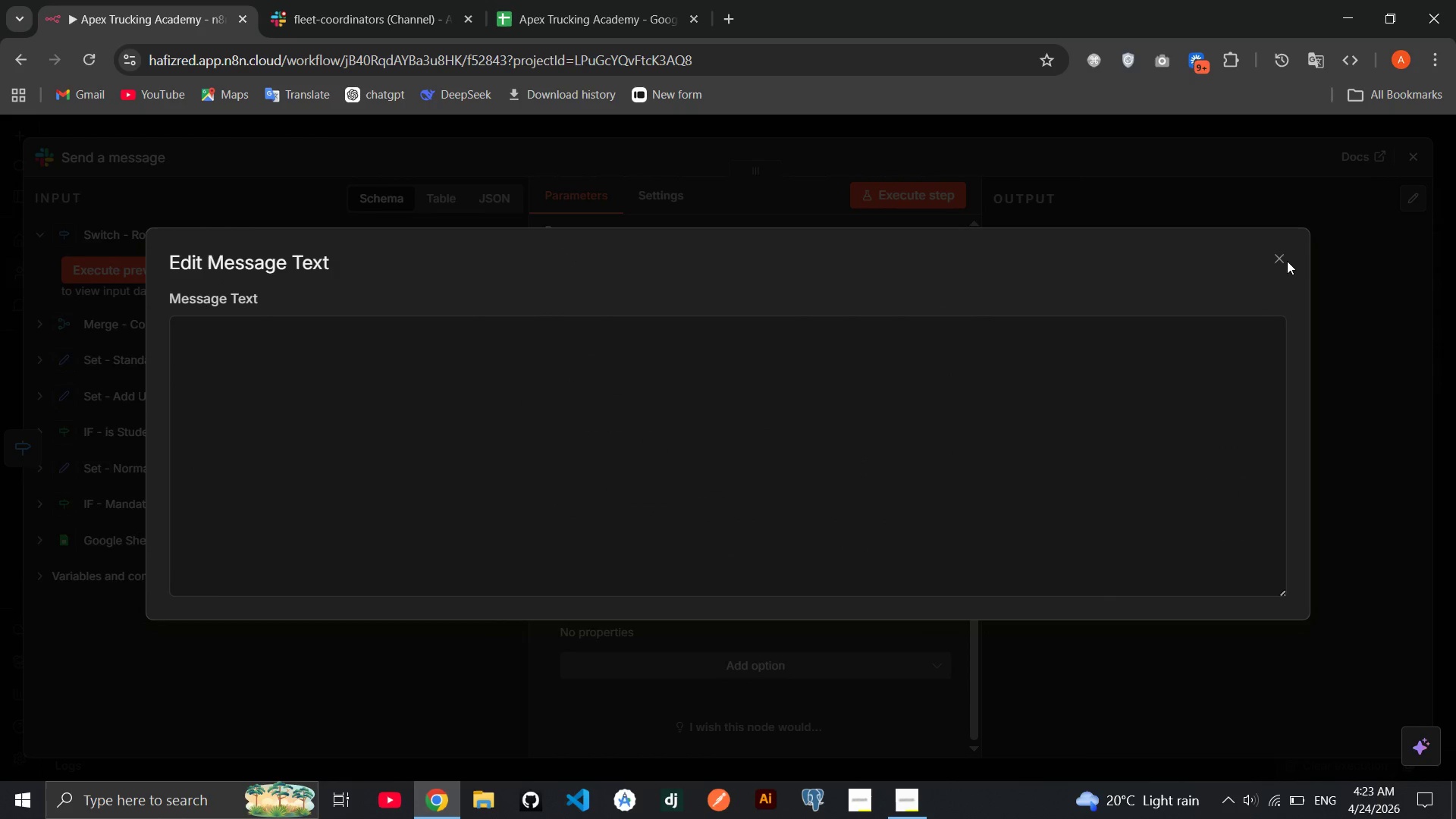 
left_click([1285, 261])
 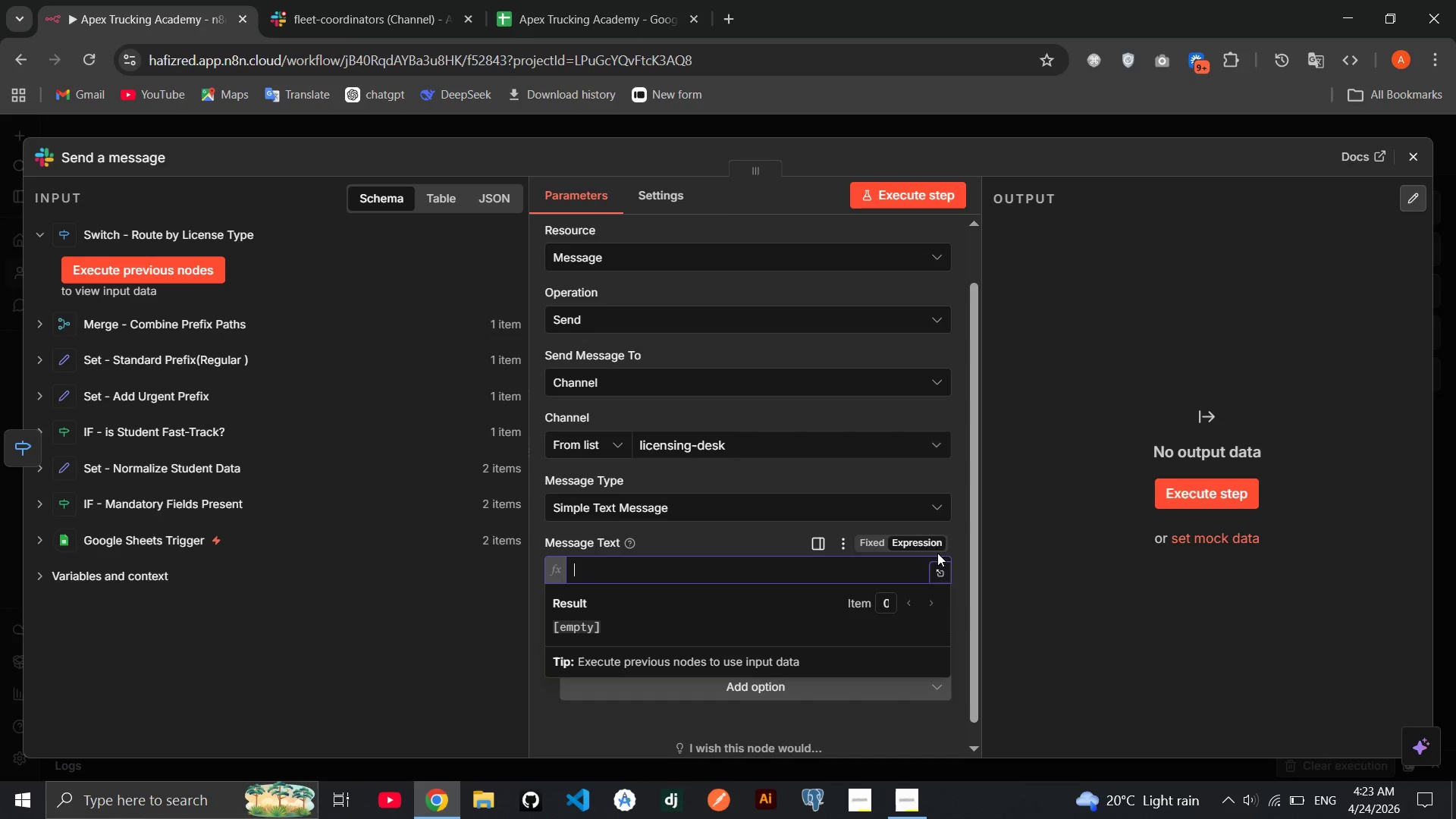 
wait(20.1)
 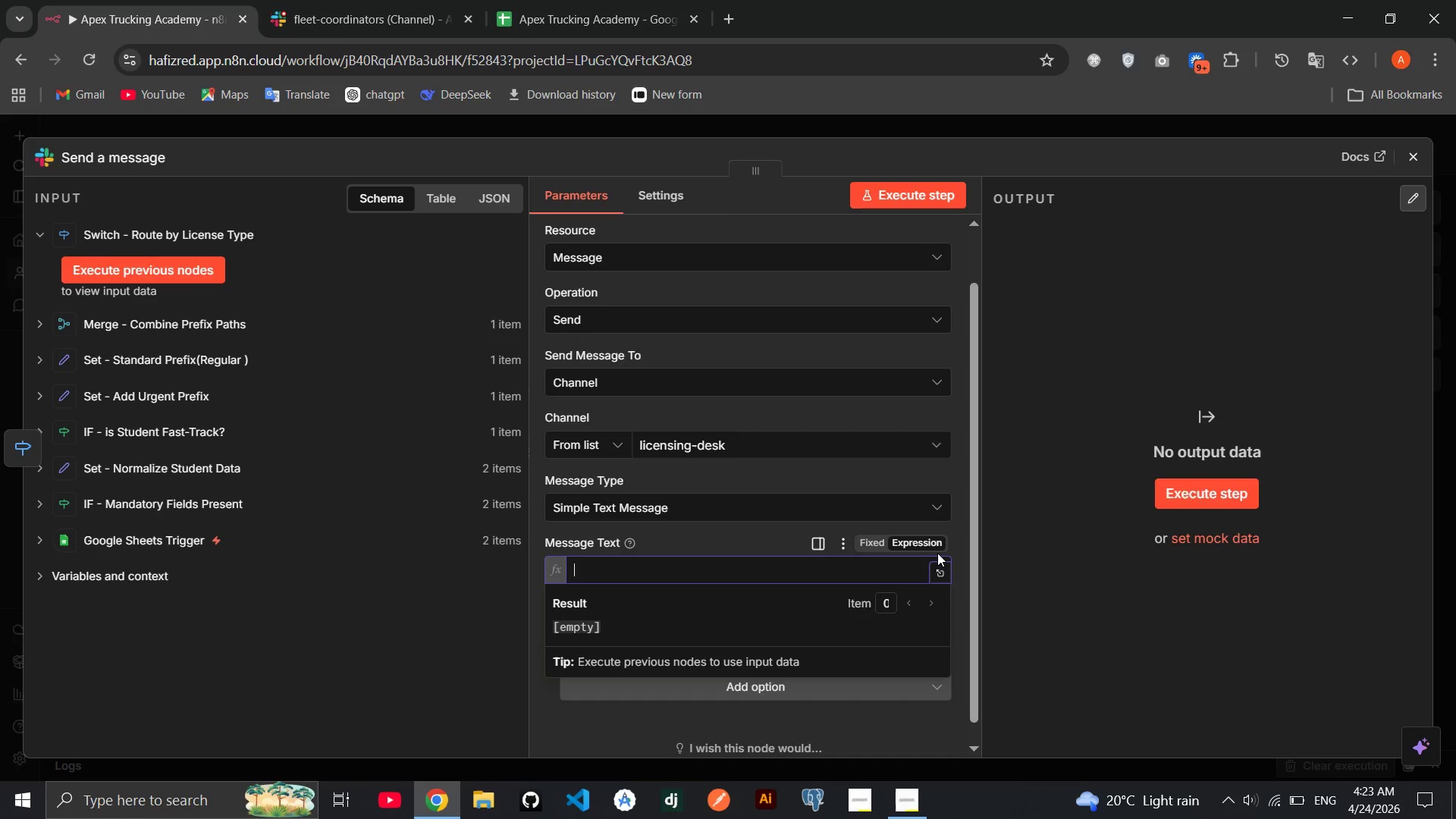 
mouse_move([166, 319])
 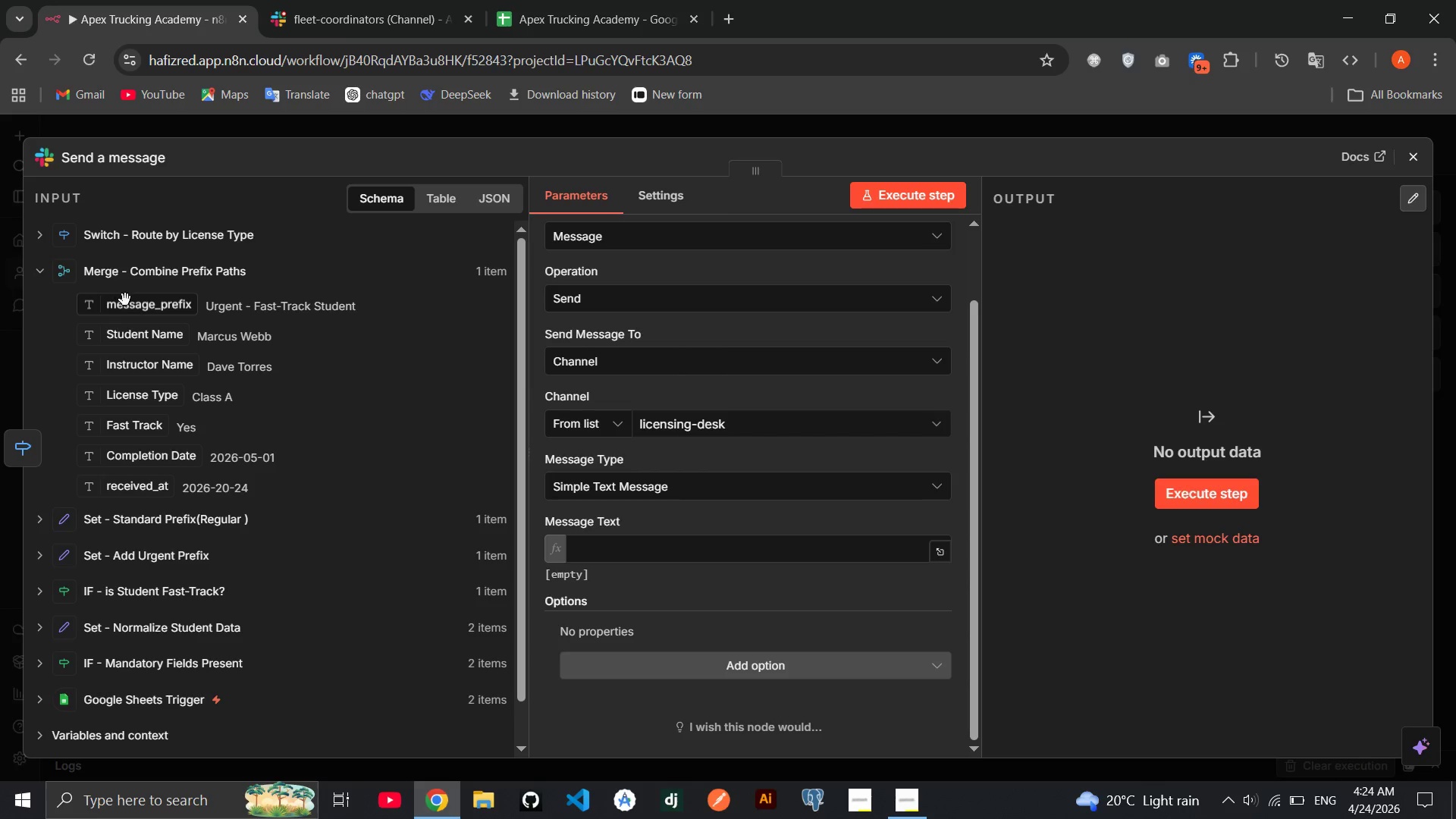 
wait(7.74)
 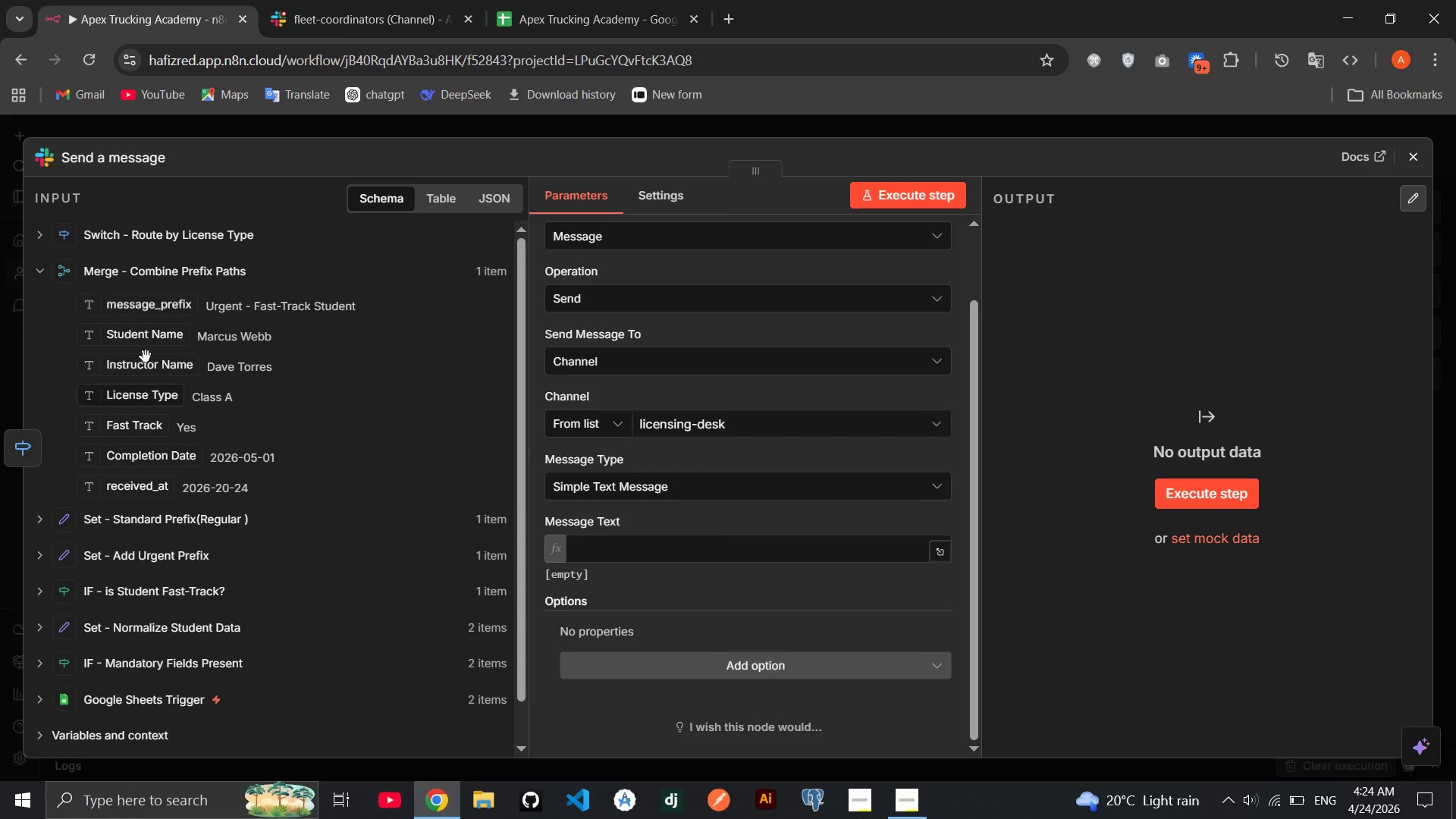 
left_click_drag(start_coordinate=[146, 524], to_coordinate=[150, 523])
 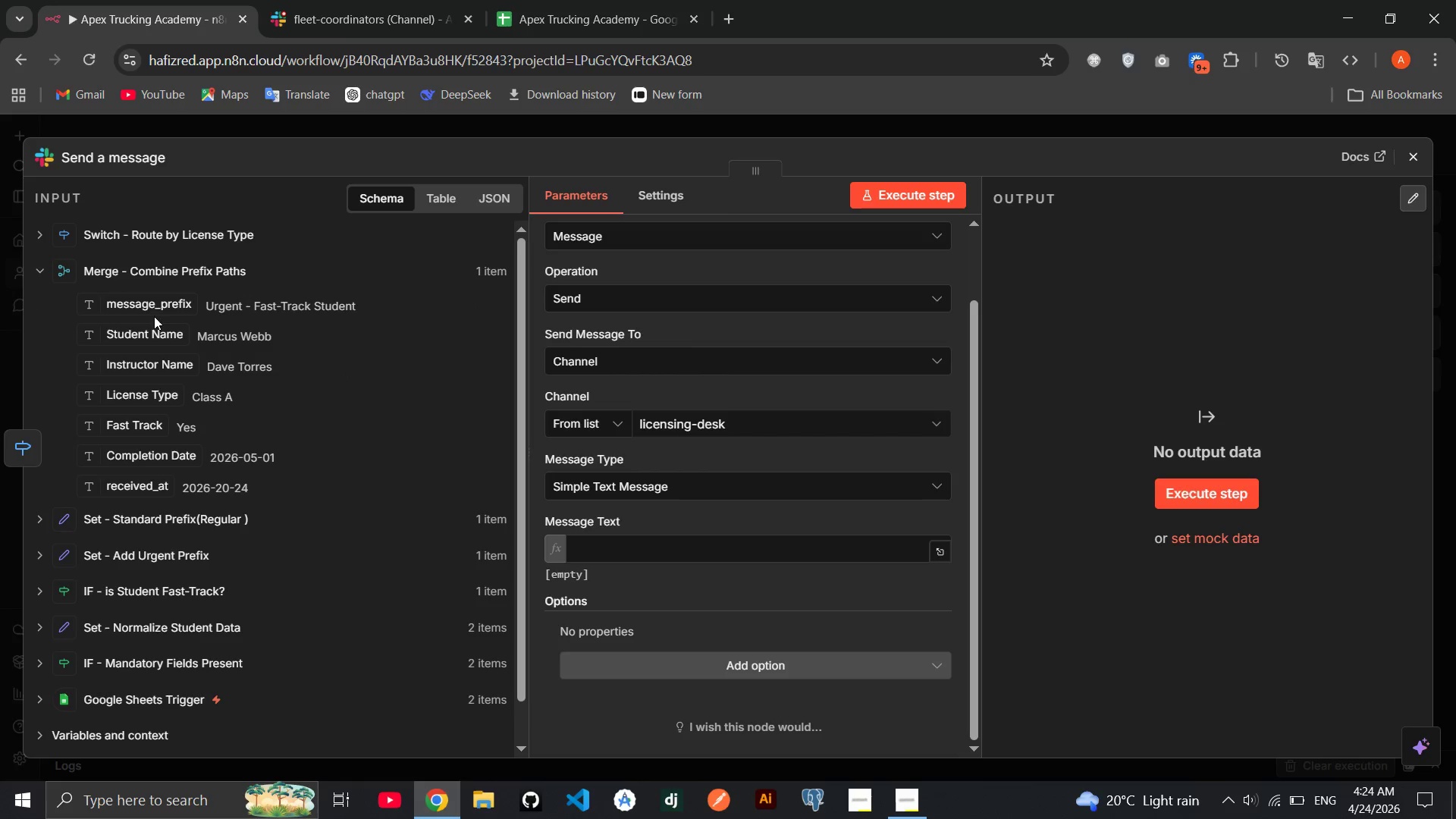 
wait(12.69)
 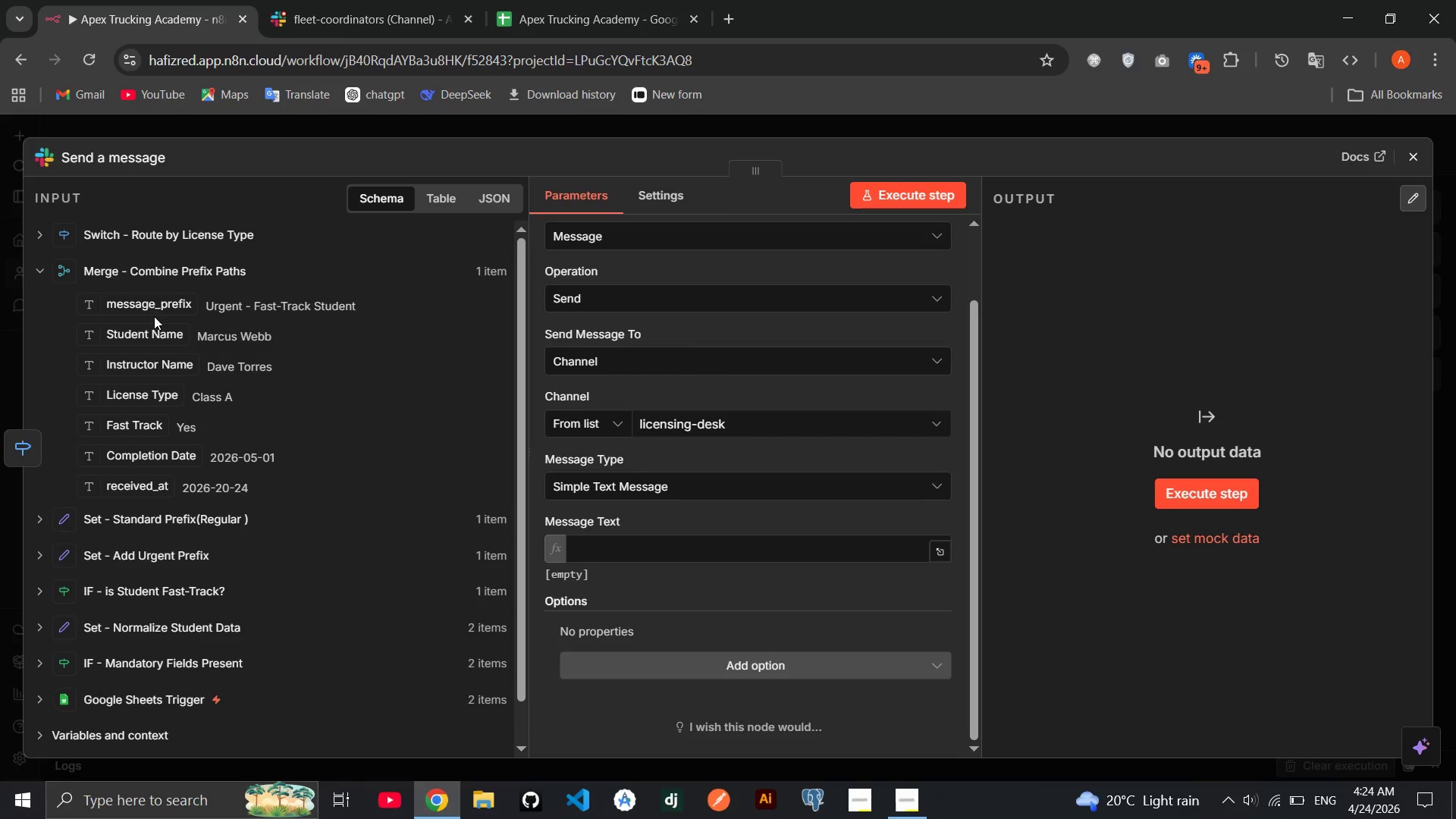 
left_click_drag(start_coordinate=[152, 310], to_coordinate=[595, 538])
 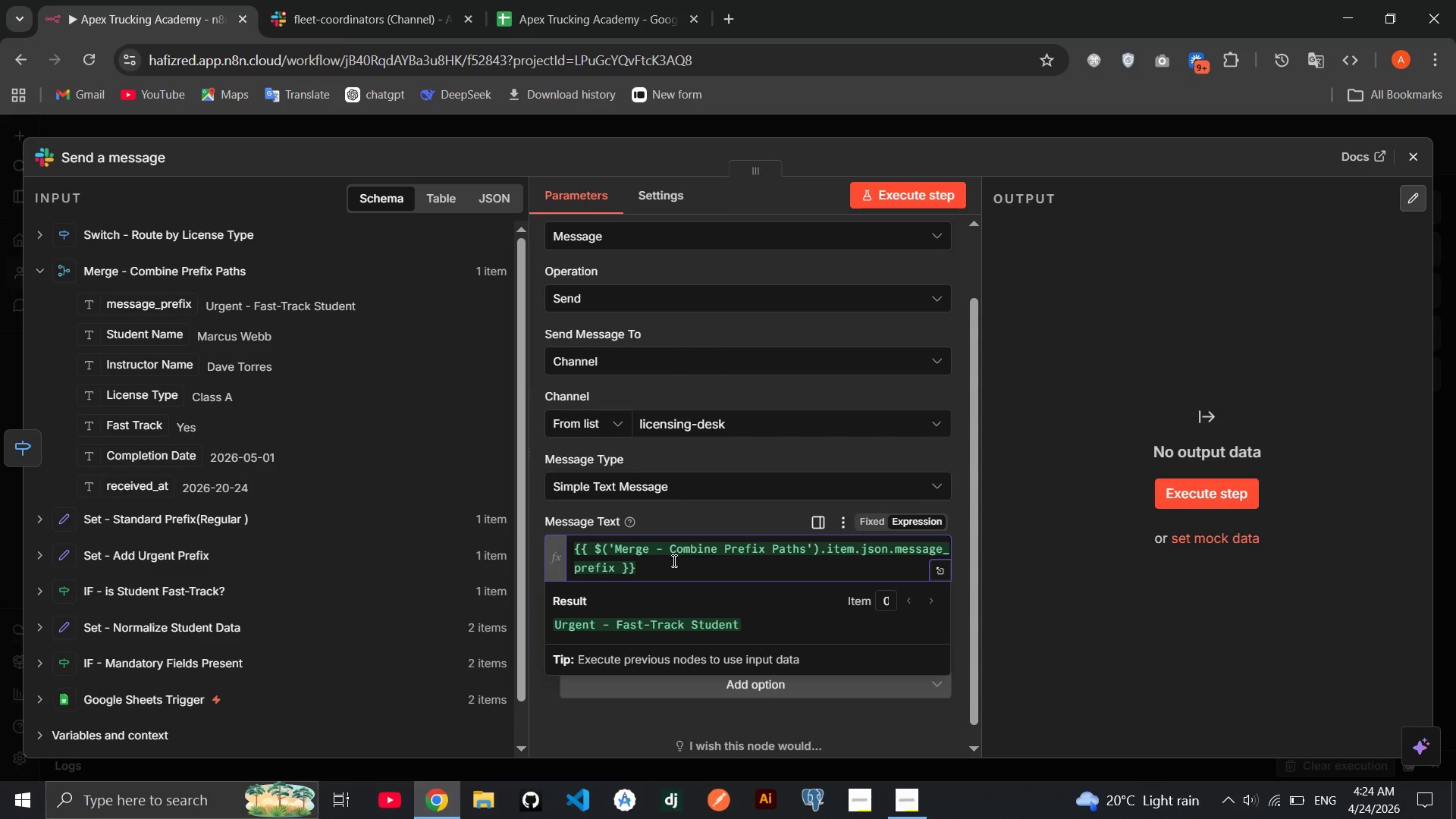 
wait(6.52)
 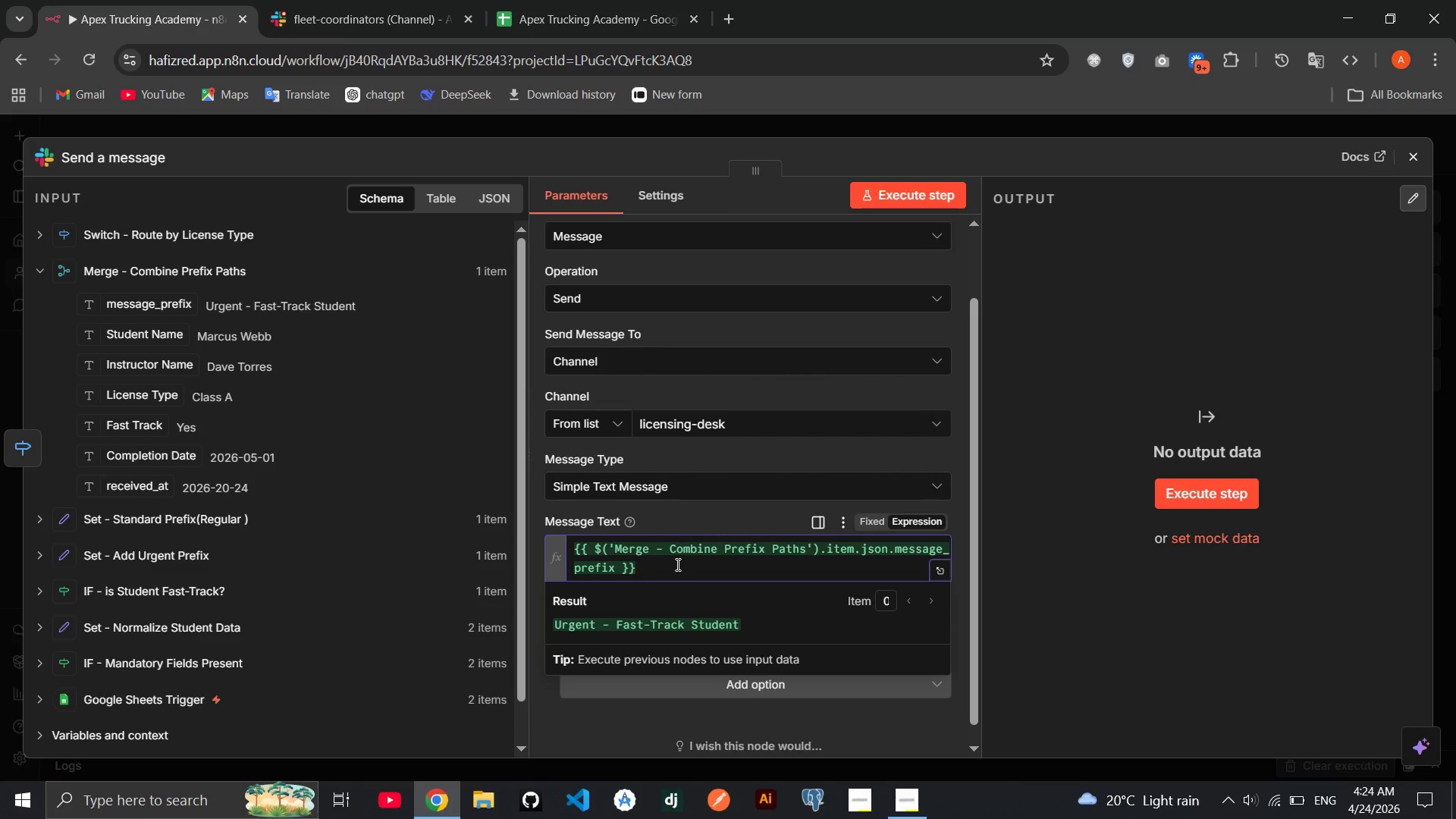 
key(Enter)
 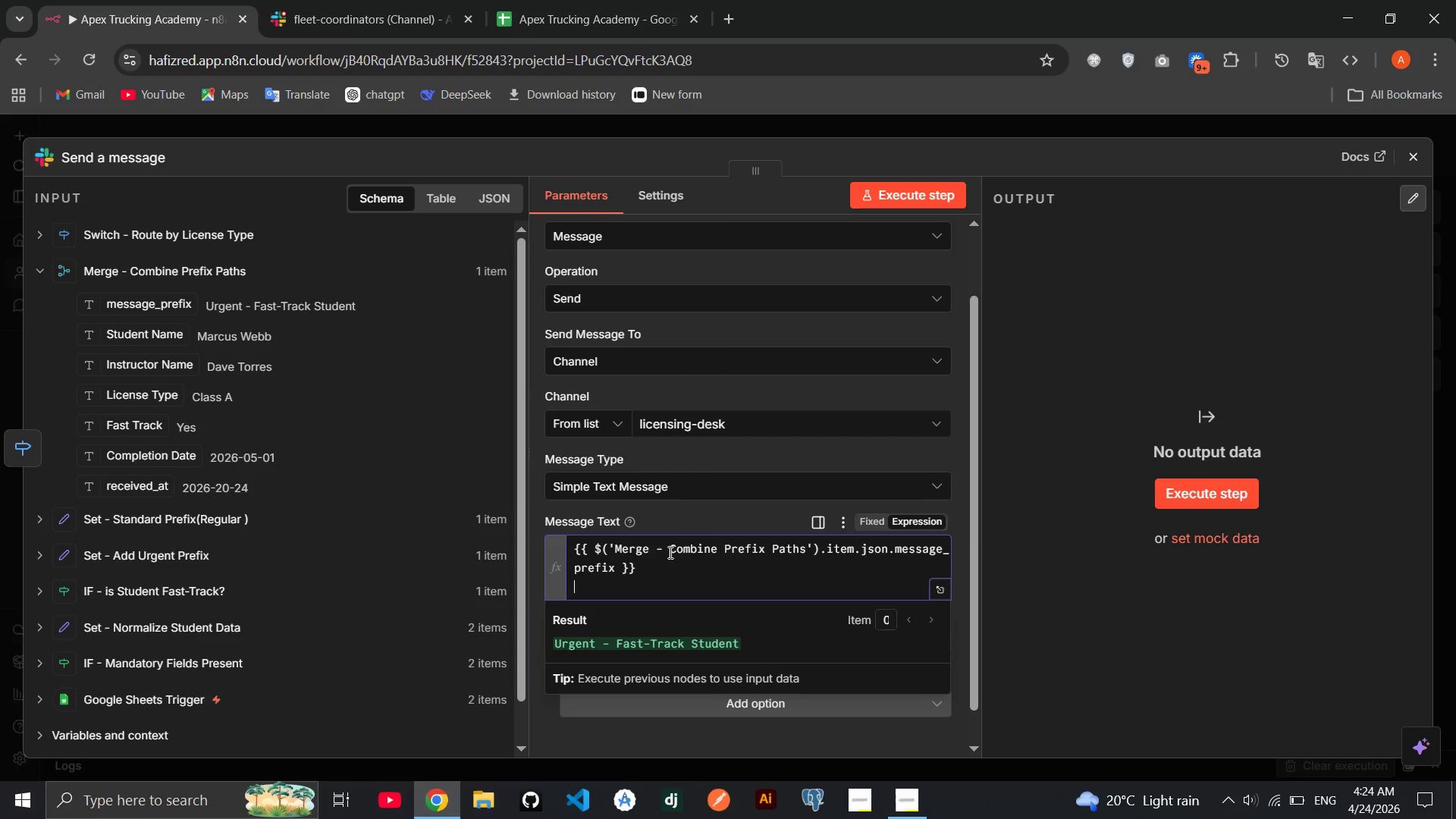 
key(Enter)
 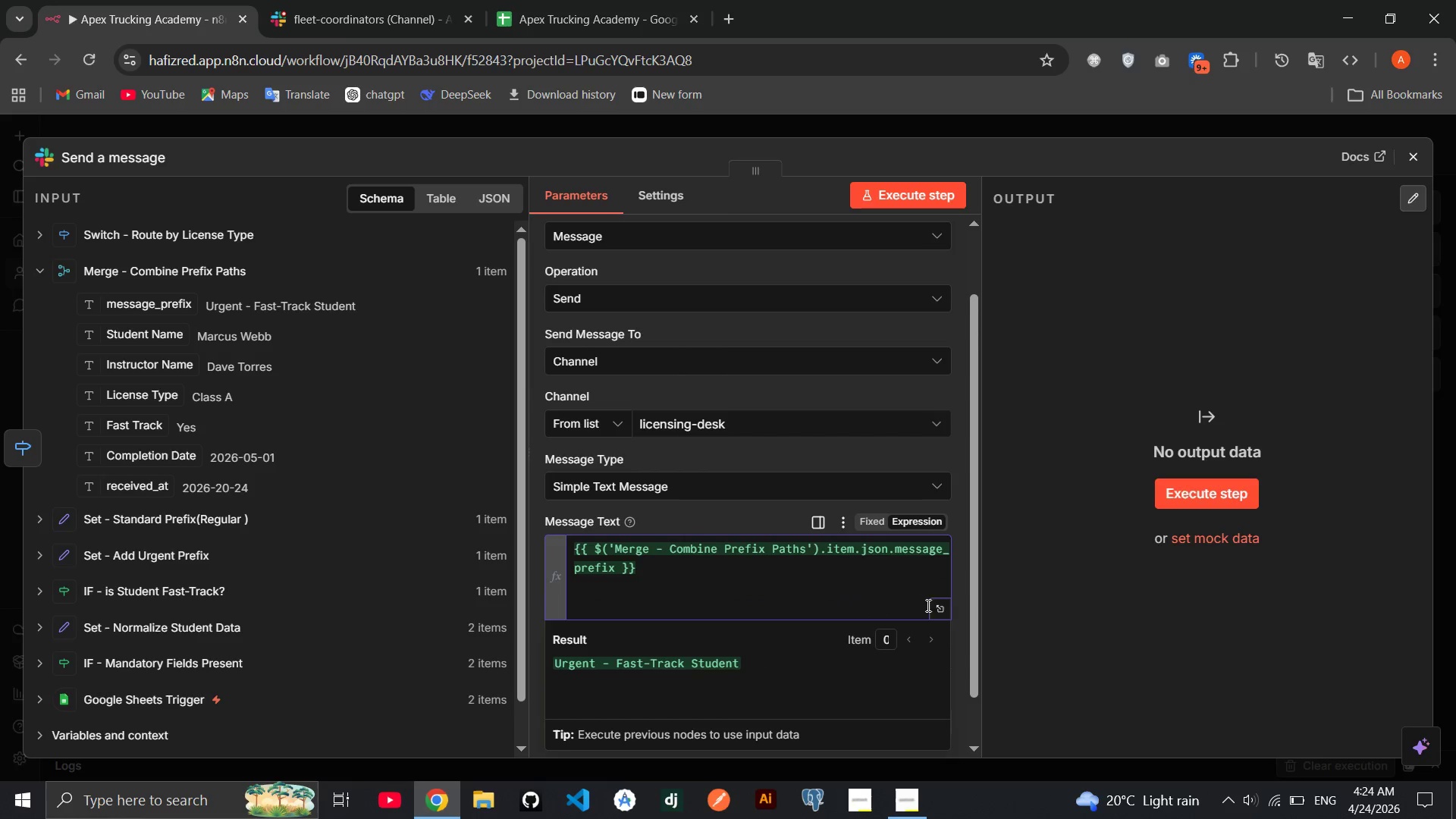 
left_click([937, 611])
 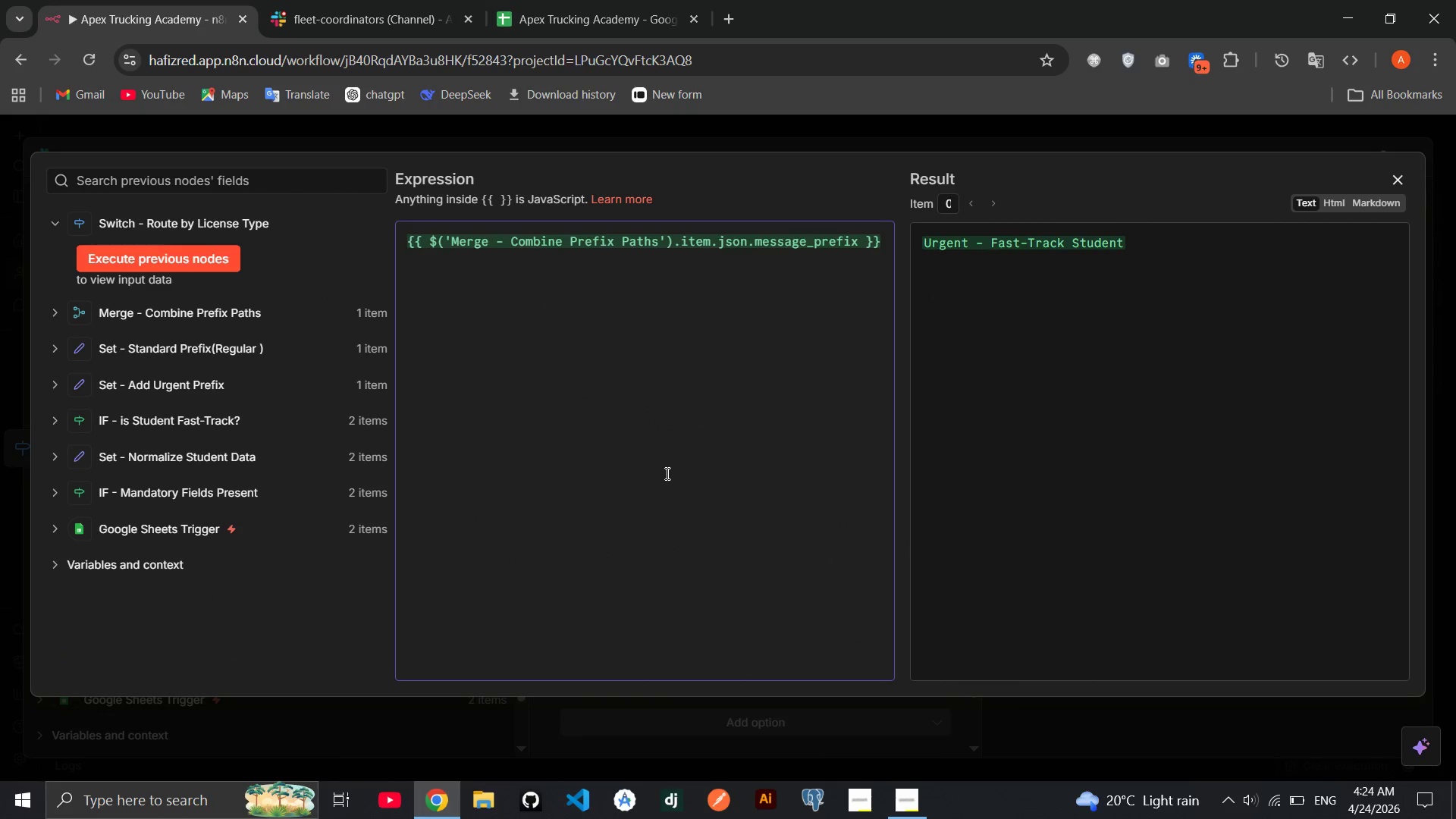 
type(**)
 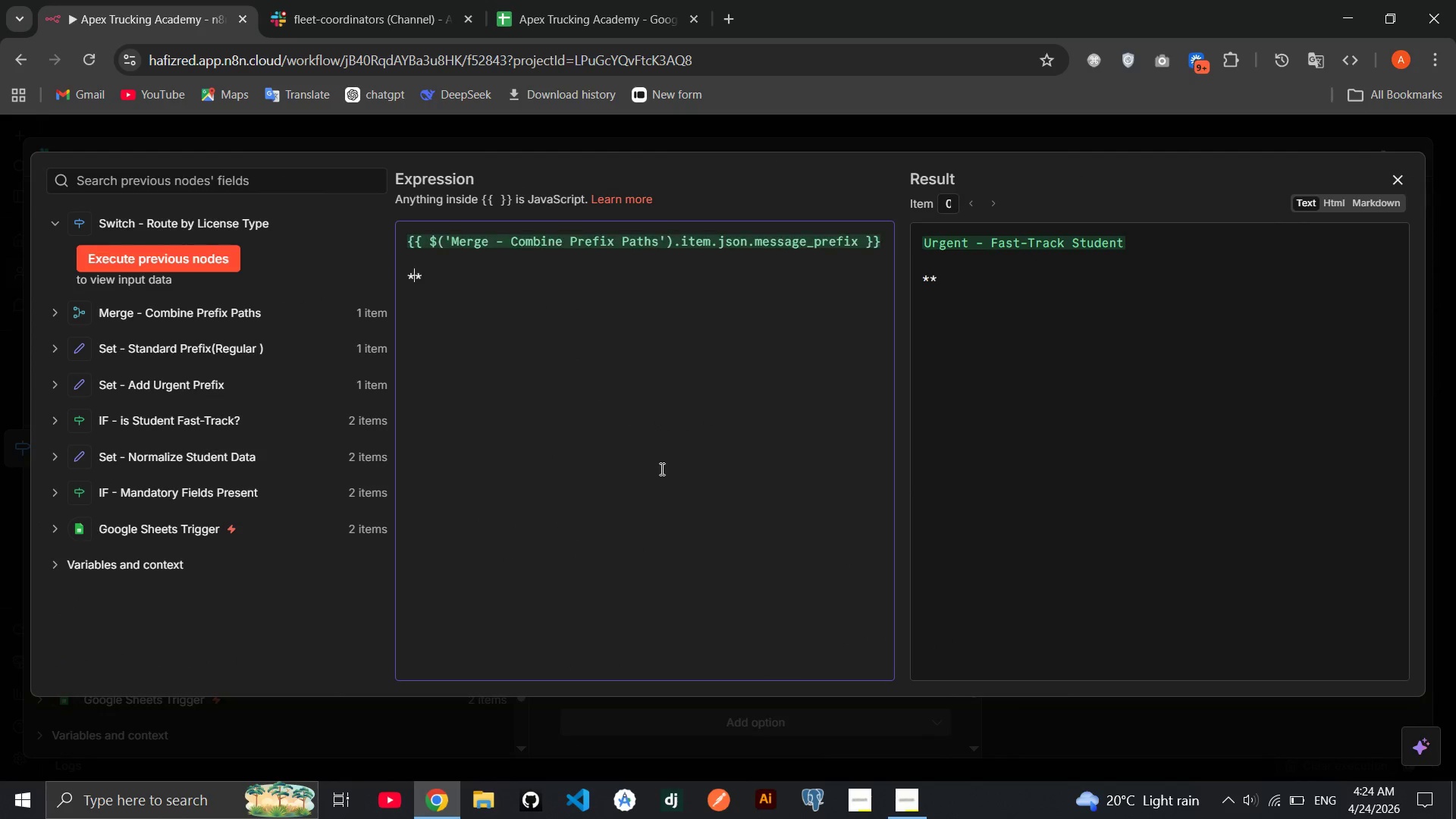 
key(ArrowLeft)
 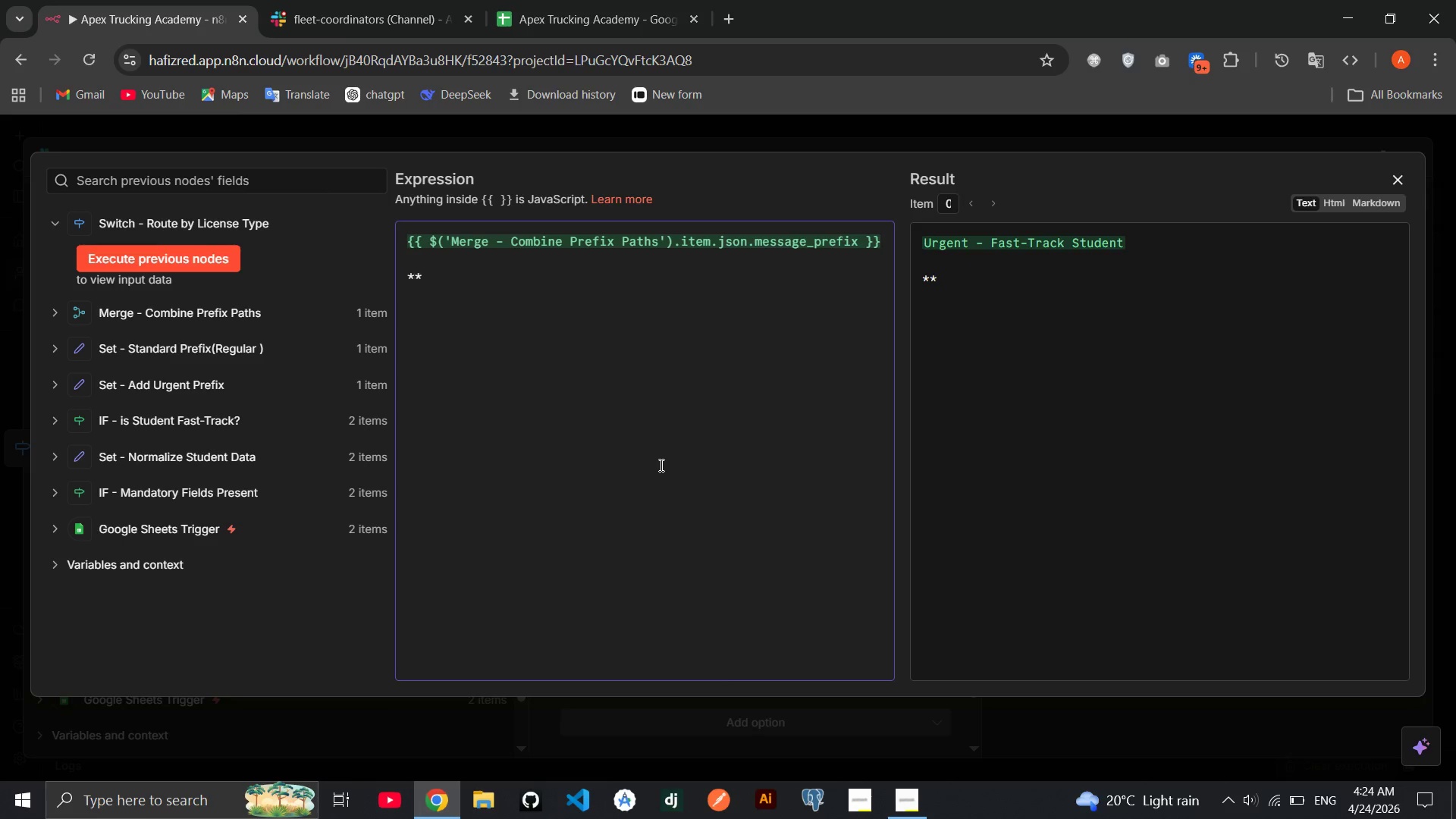 
type(DL)
 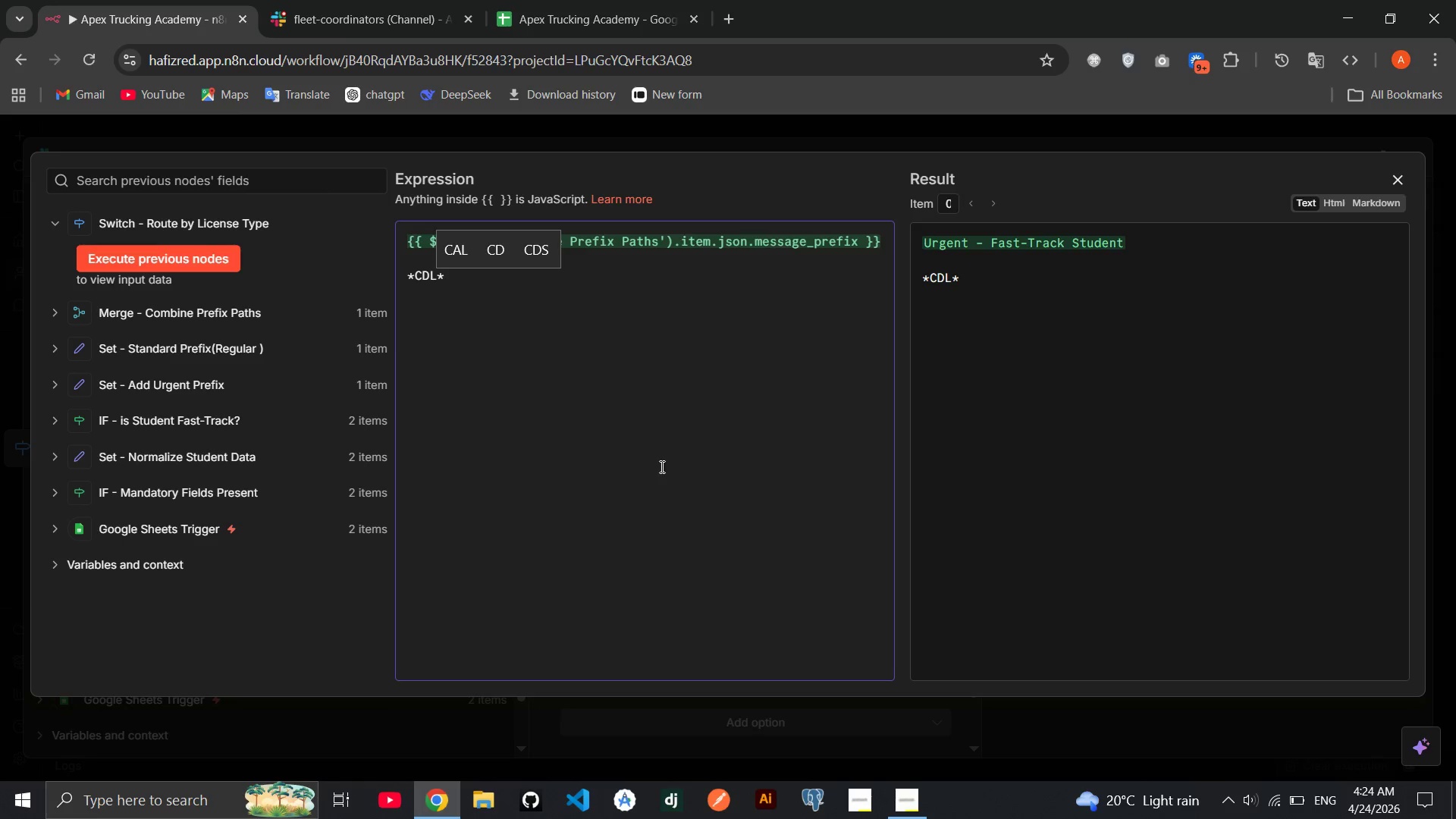 
hold_key(key=C, duration=0.41)
 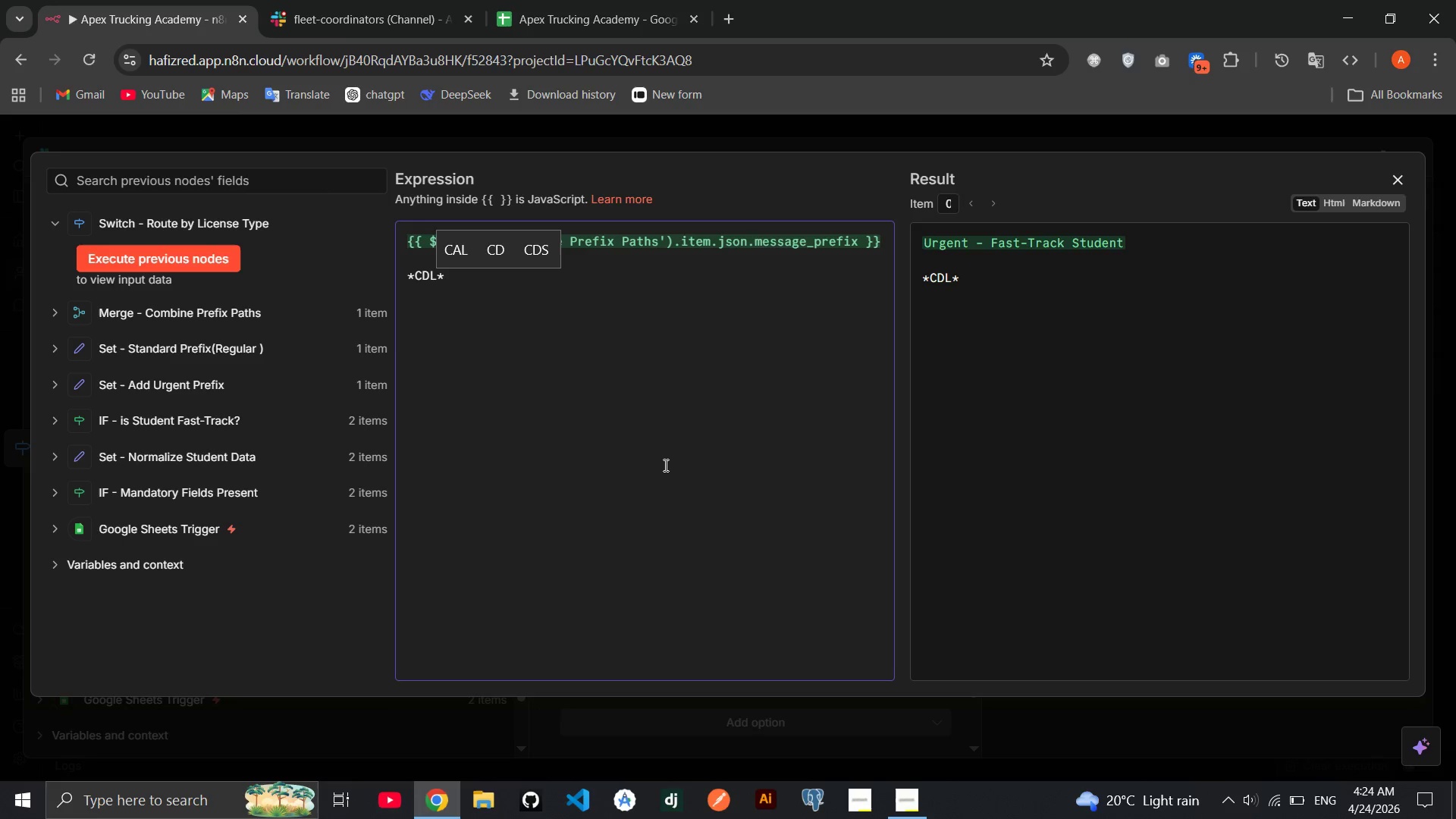 
key(Shift+Quote)
 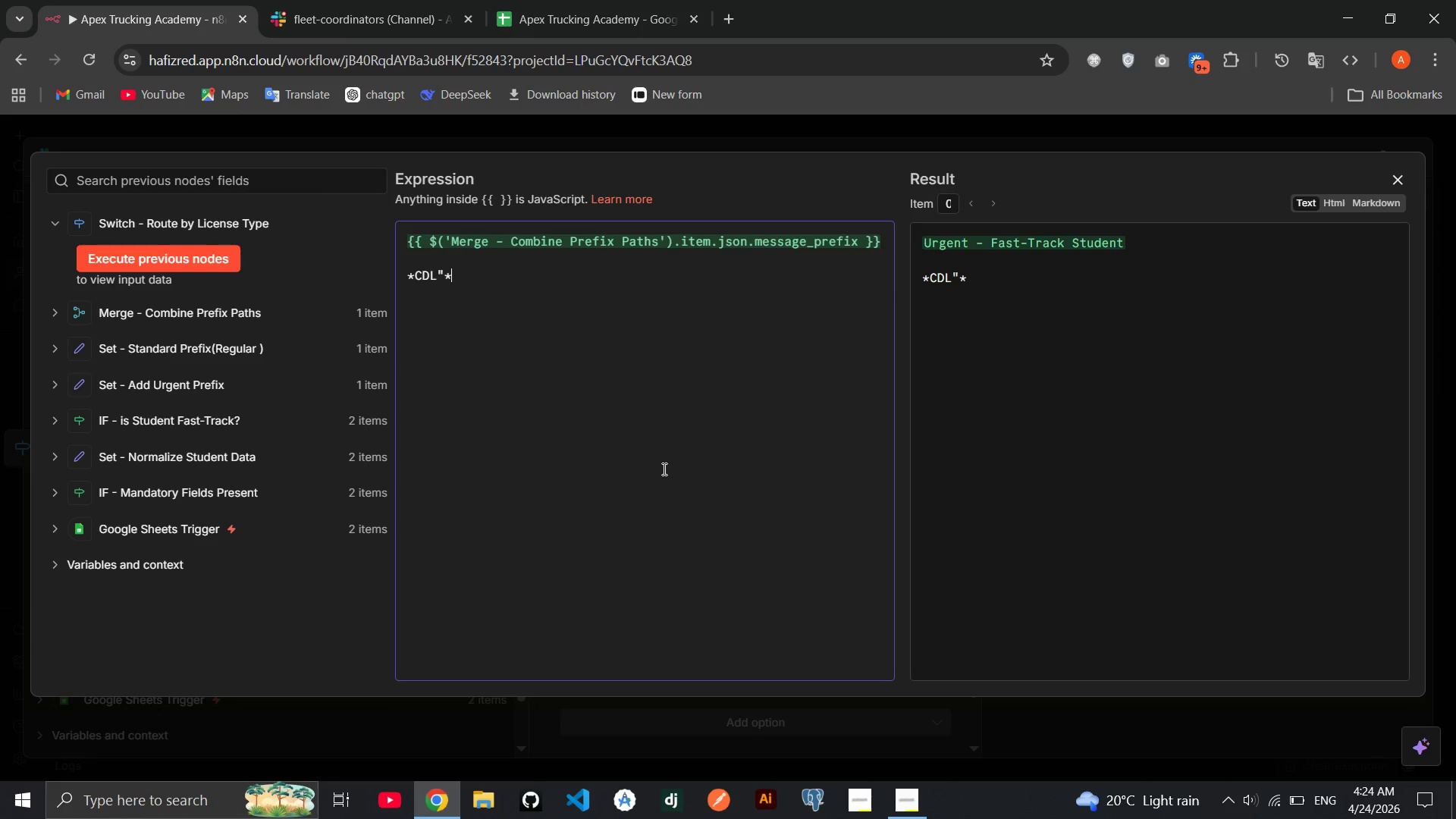 
key(ArrowRight)
 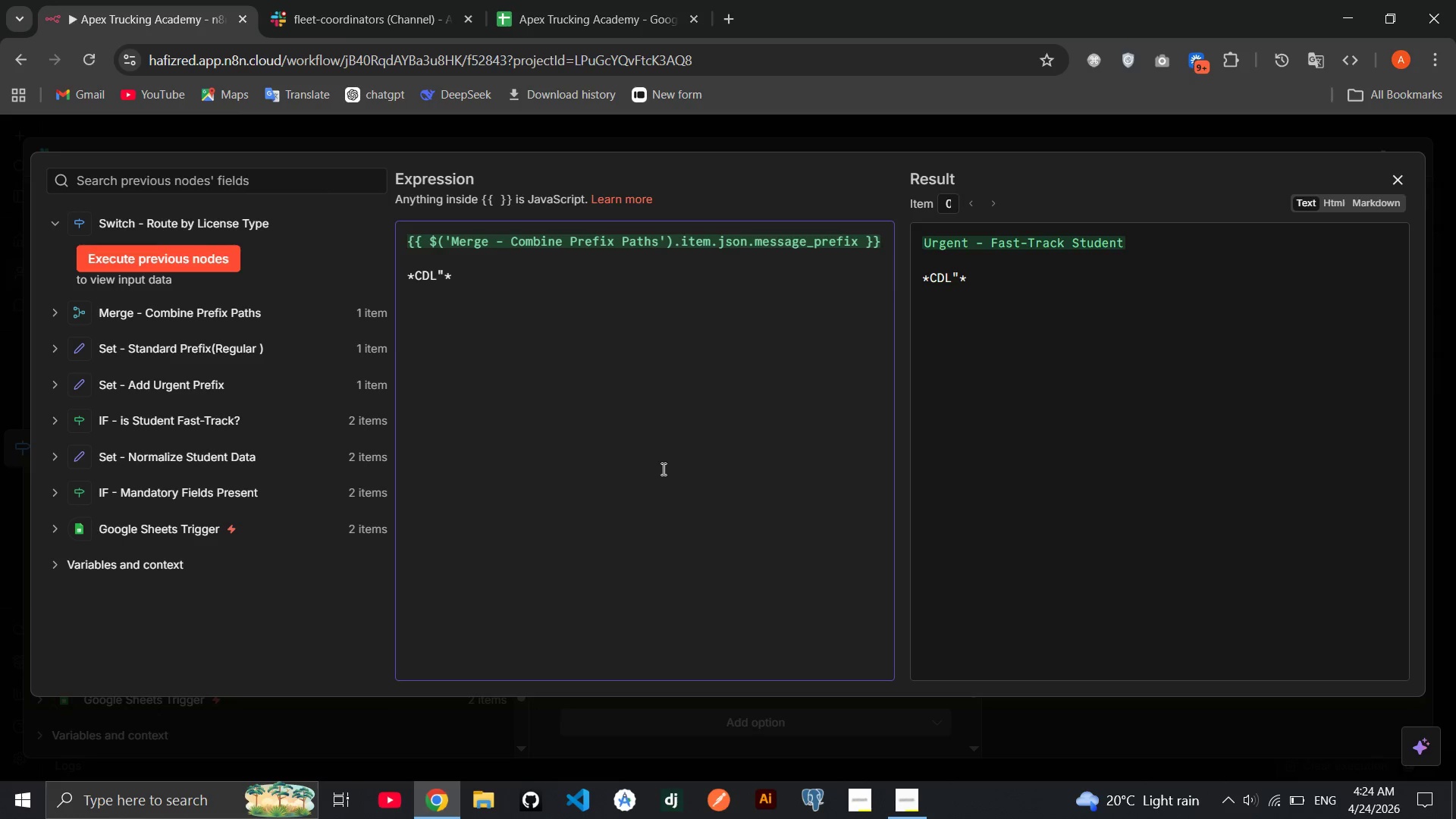 
key(Space)
 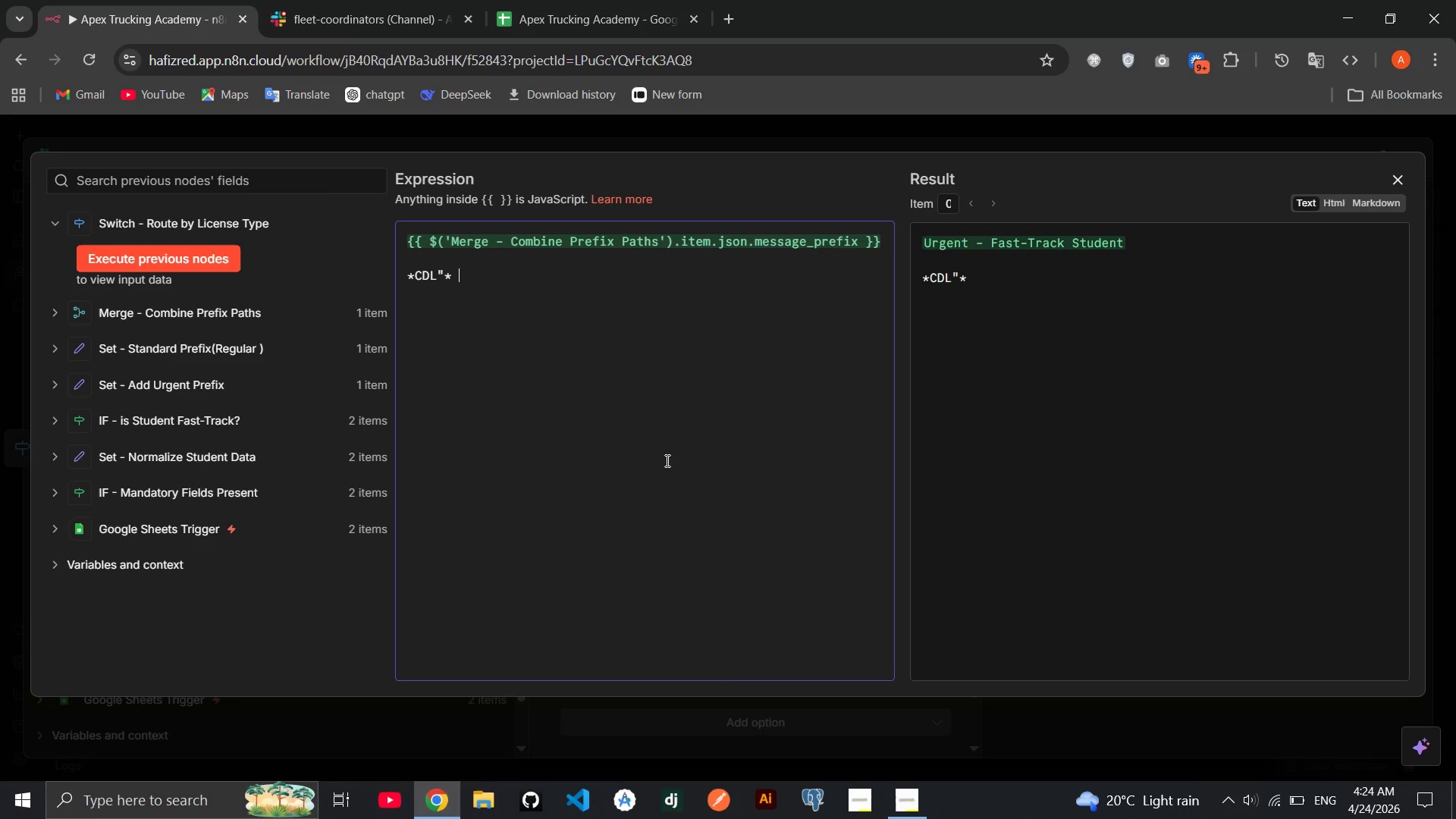 
wait(7.34)
 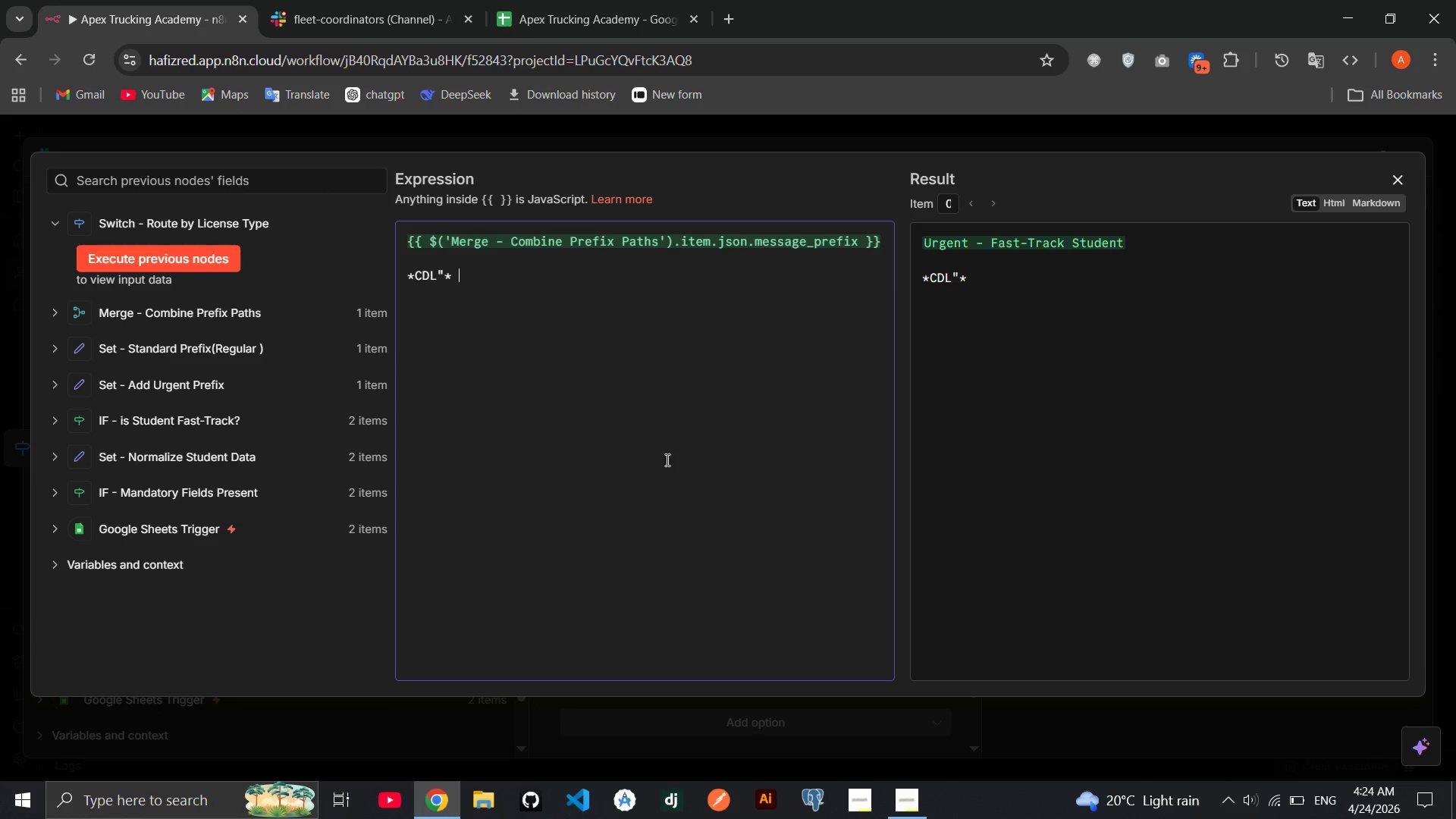 
key(Backspace)
key(Backspace)
key(Backspace)
key(Backspace)
key(Backspace)
type(dl)
key(Backspace)
key(Backspace)
type(DL CLASS A -)
 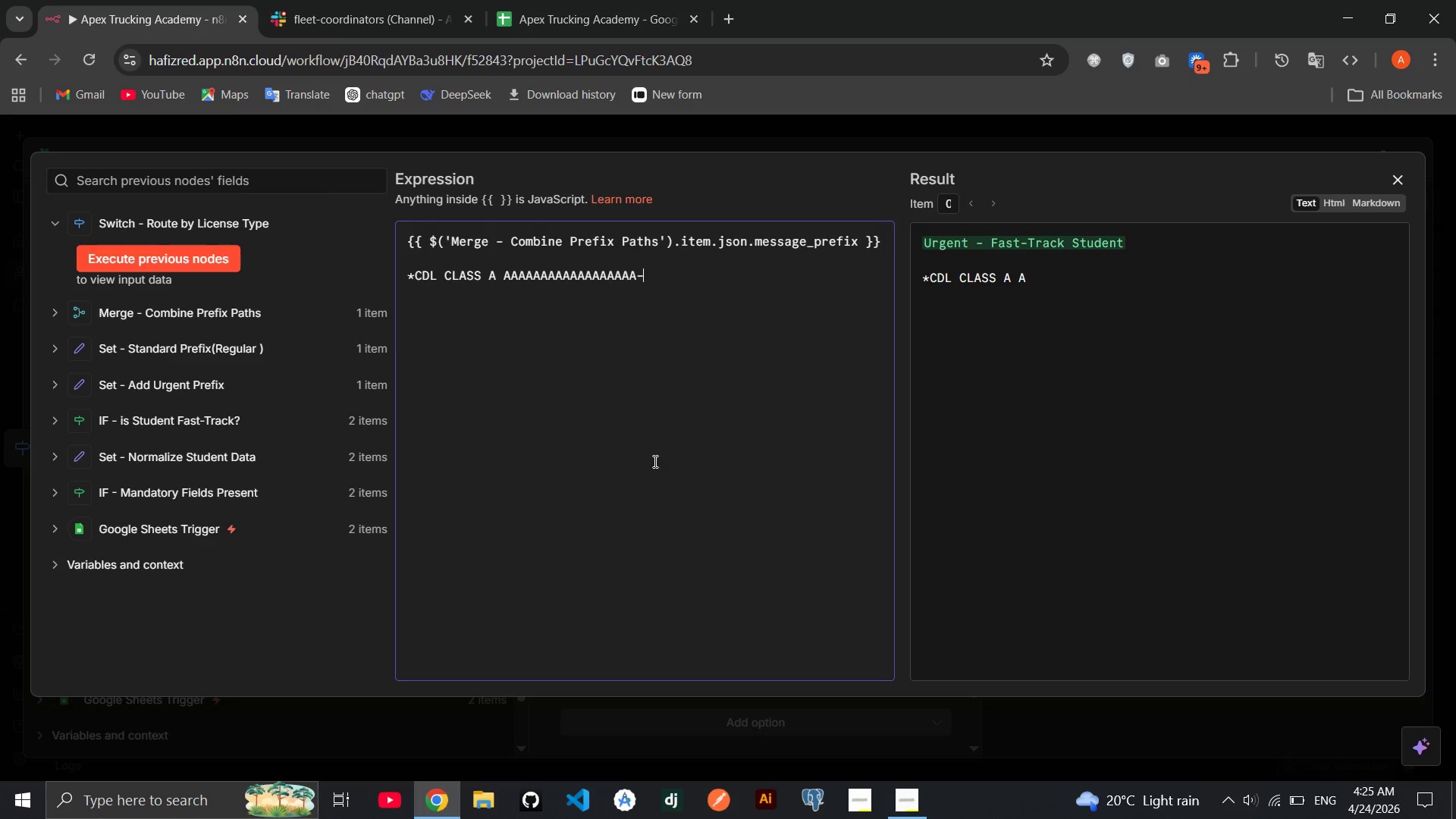 
hold_key(key=A, duration=2.5)
 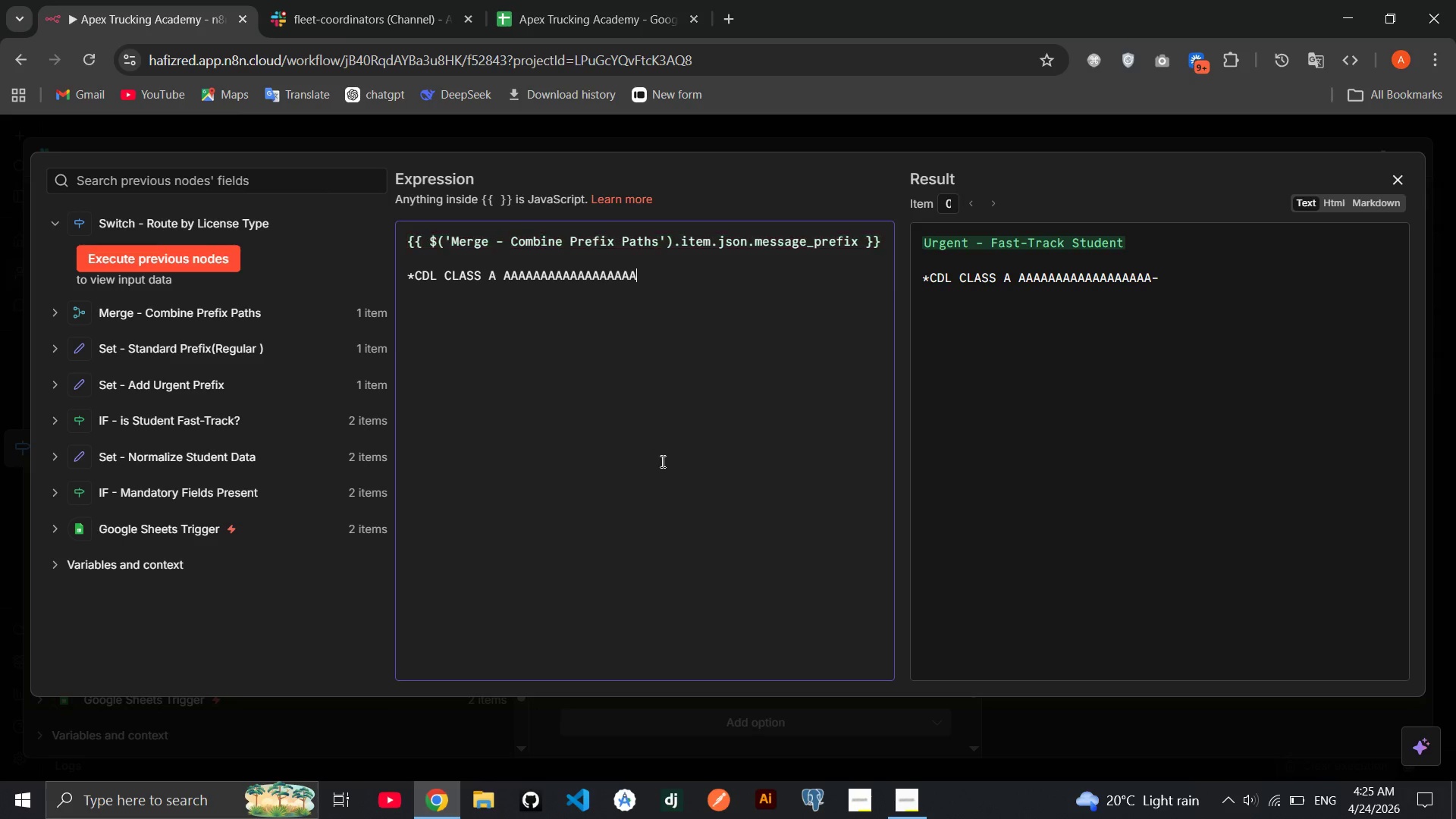 
hold_key(key=Backspace, duration=1.22)
 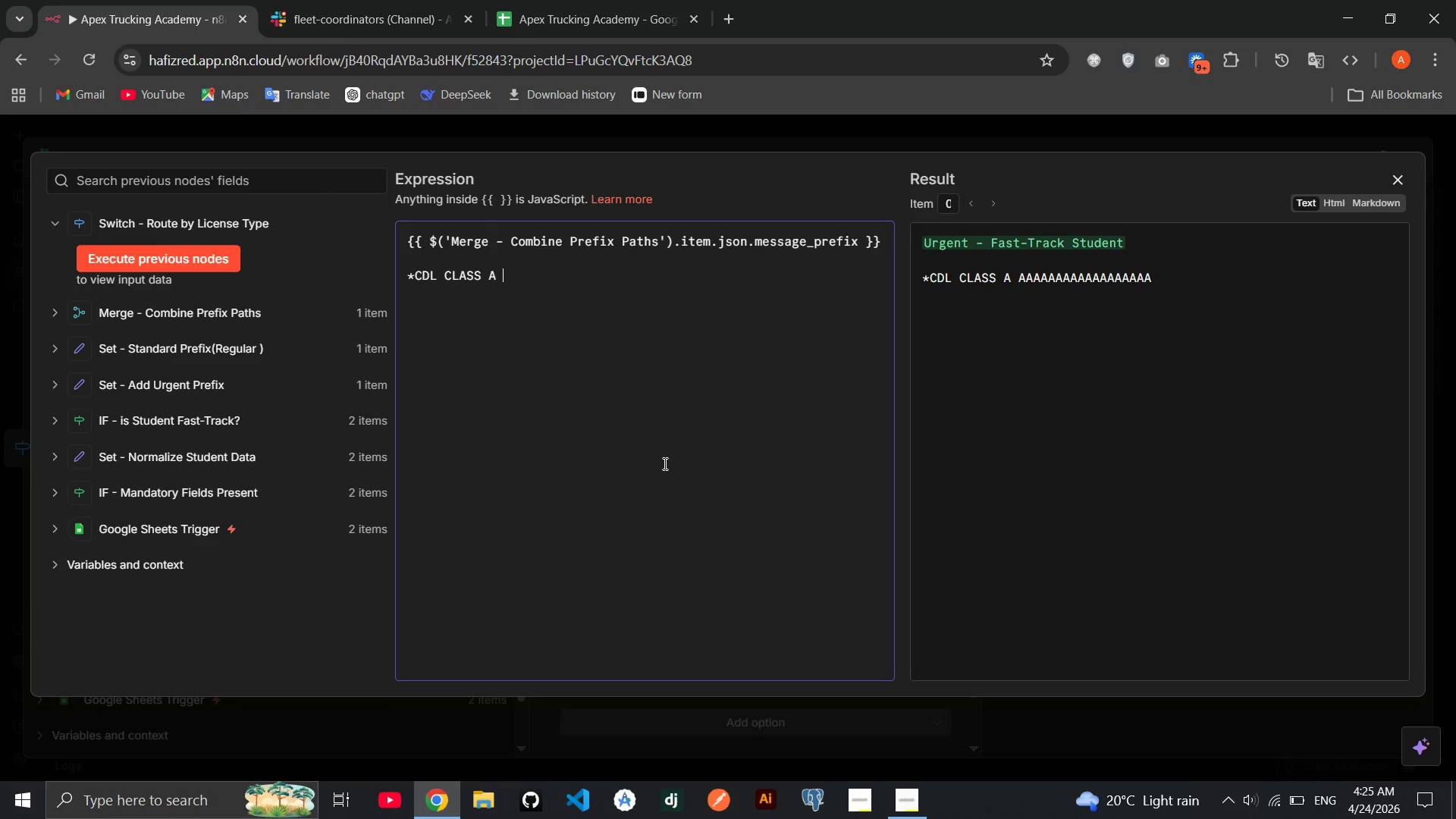 
key(Backspace)
key(Backspace)
type(A - BEHIND THE WHEEL )
 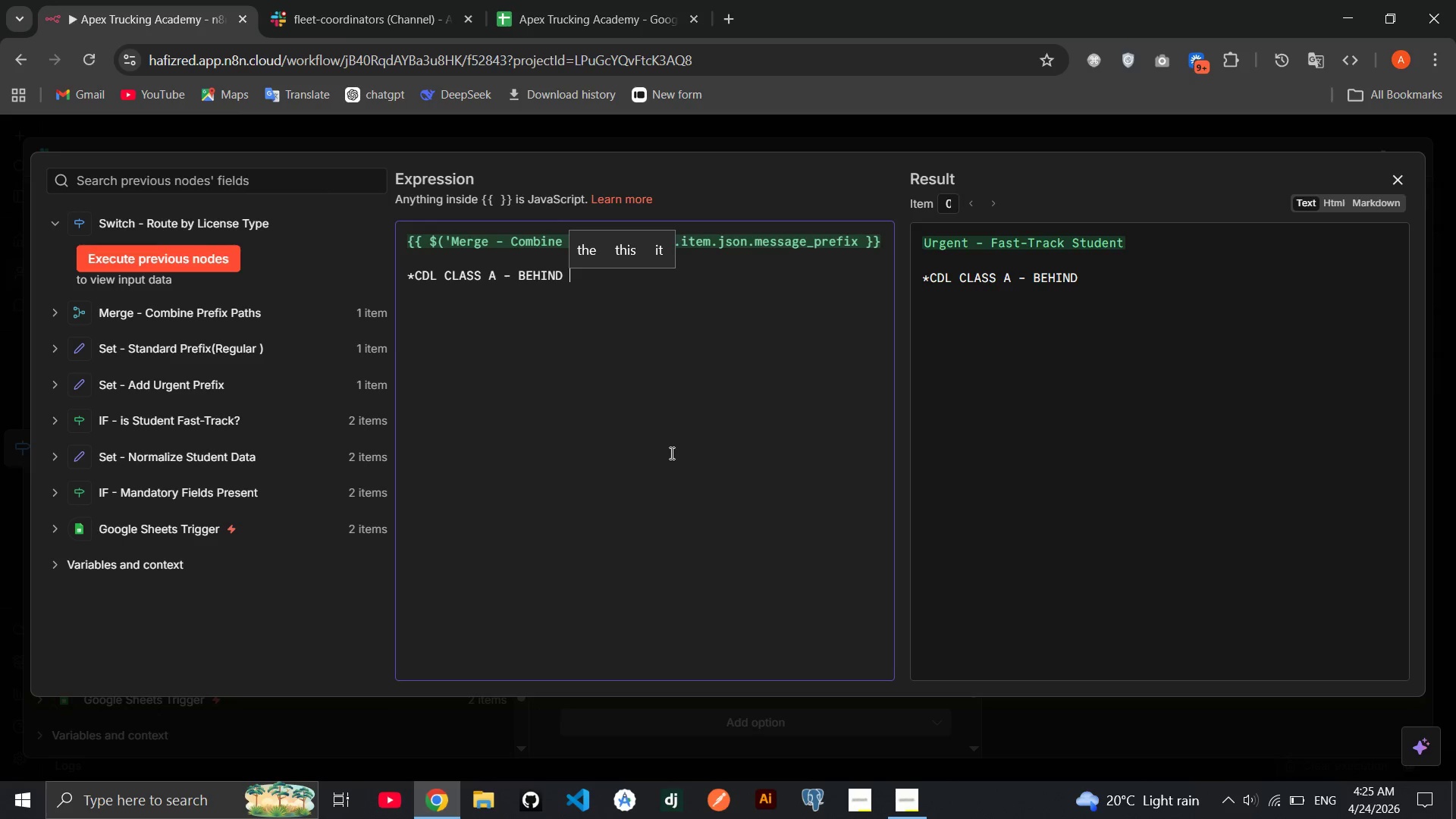 
type(THE)
 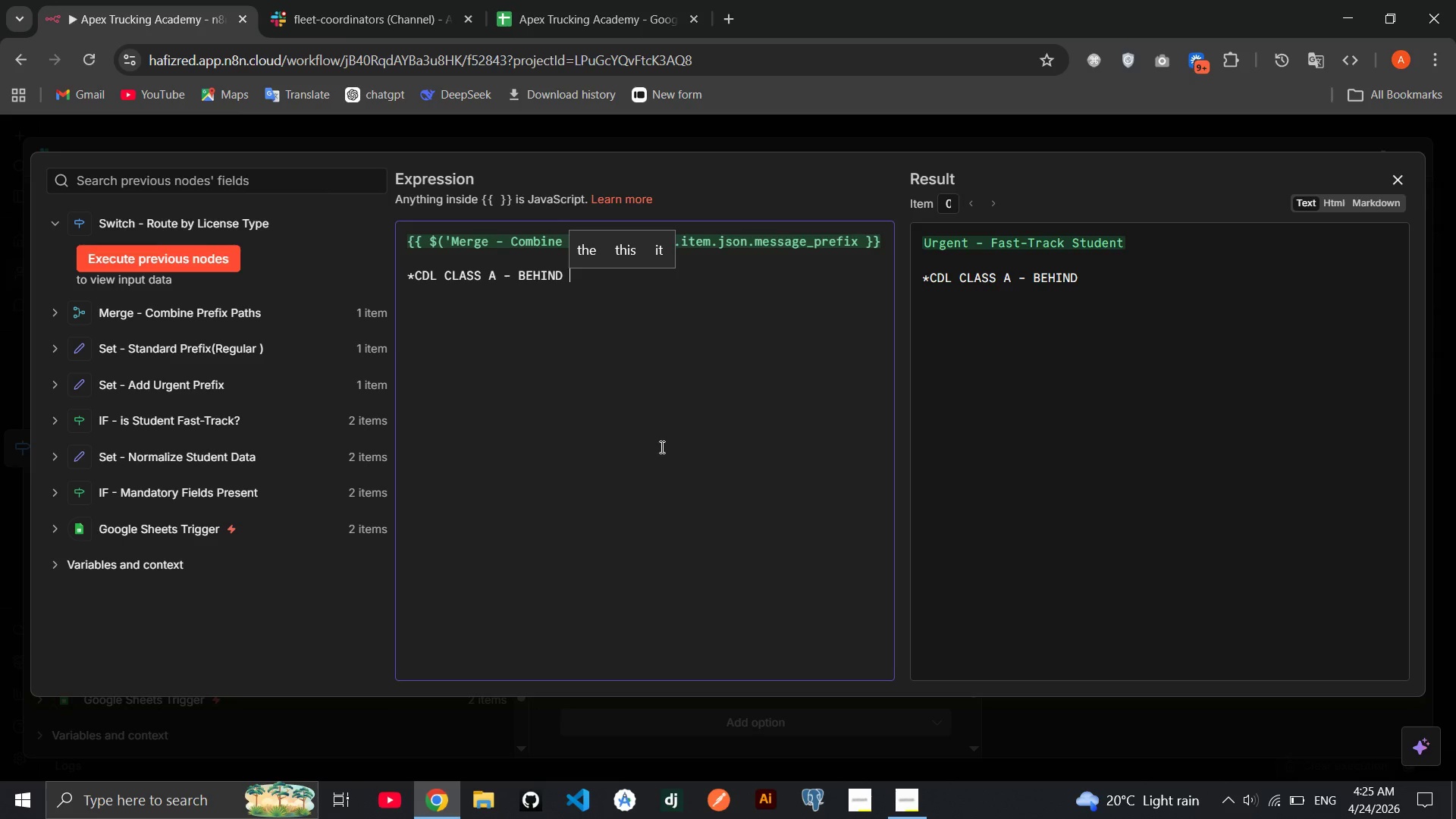 
double_click([661, 447])
 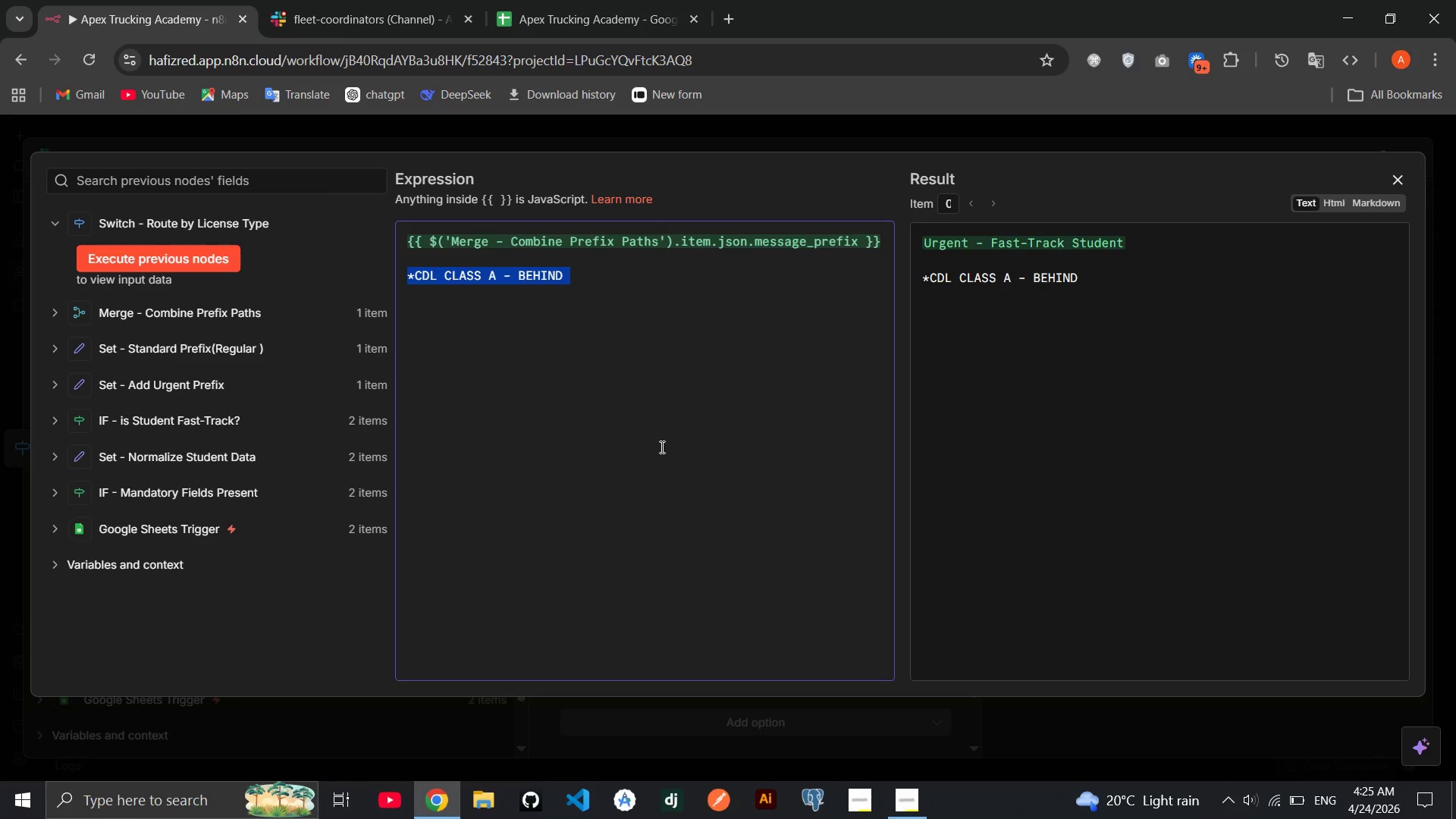 
triple_click([661, 447])
 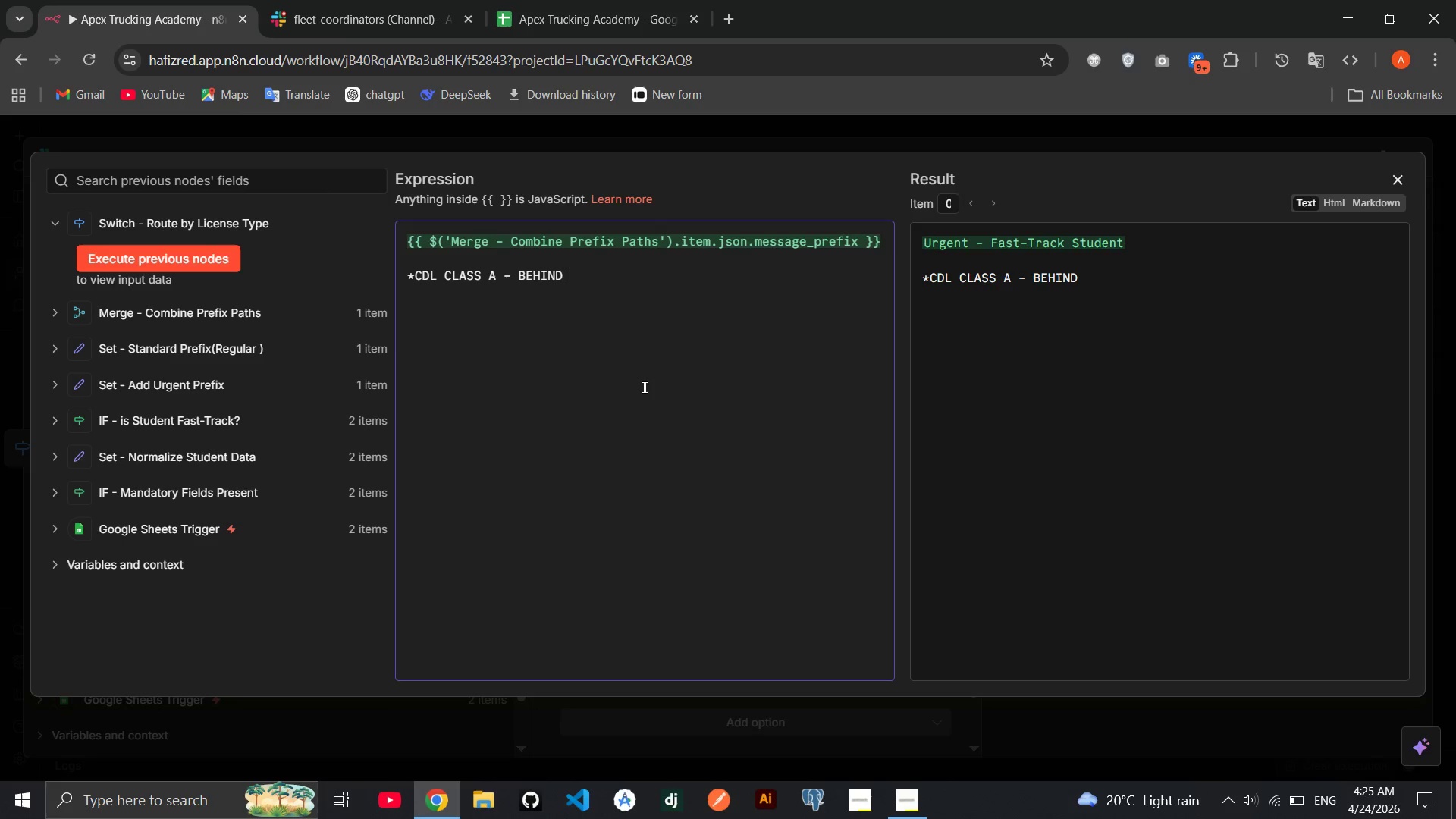 
type(THE WHEEL HURS COMPLETE)
 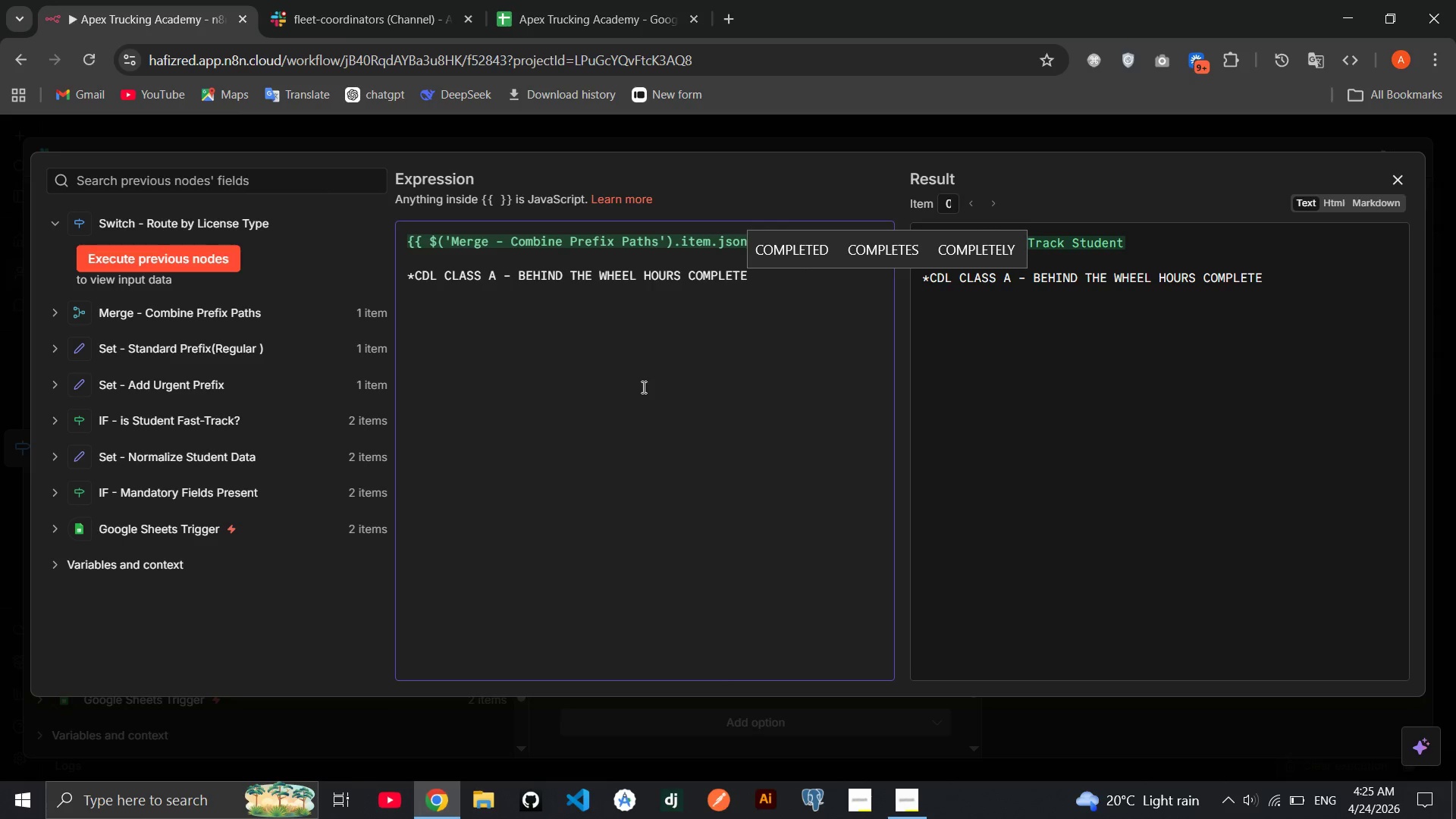 
key(Period)
 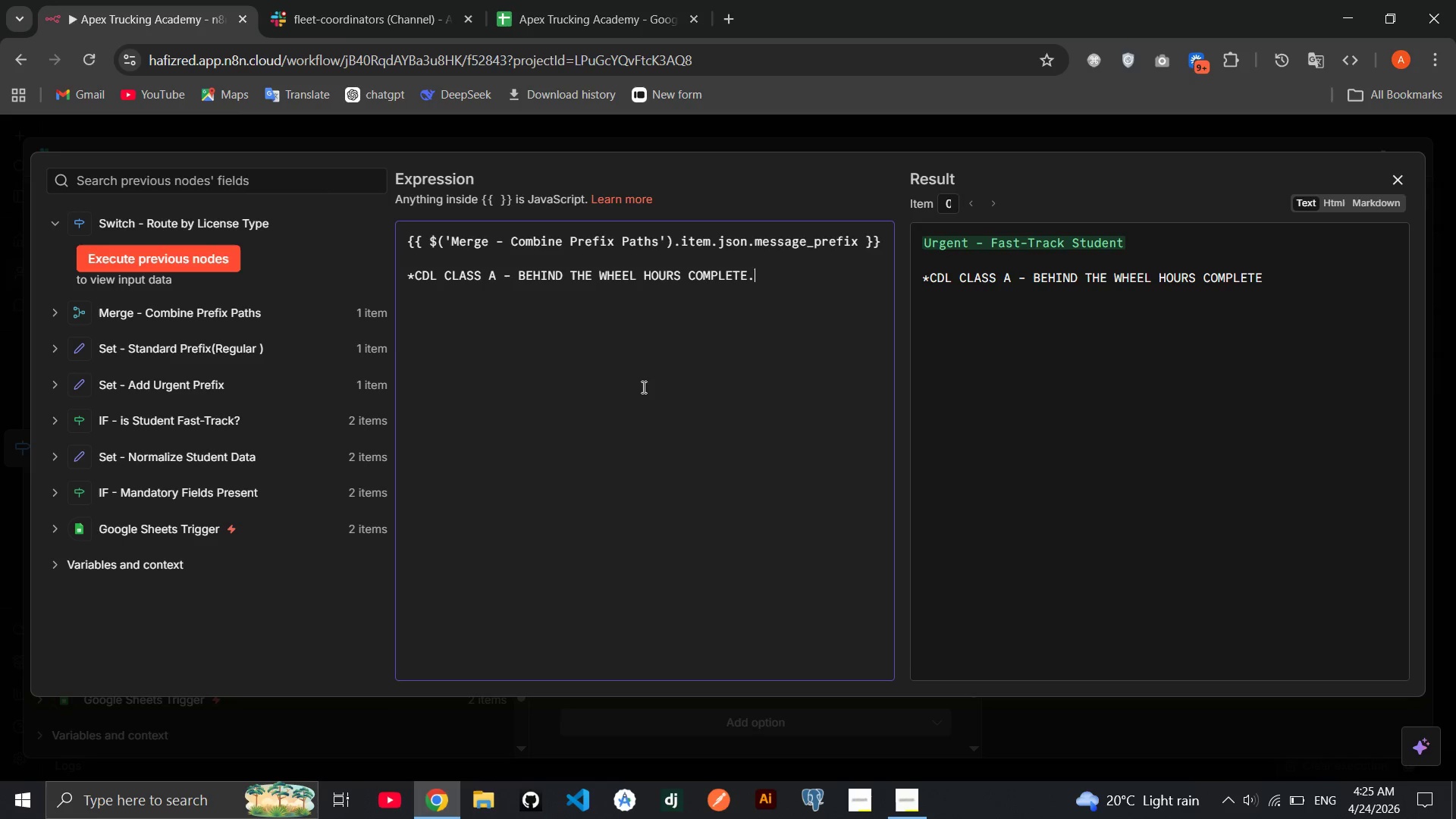 
key(Shift+8)
 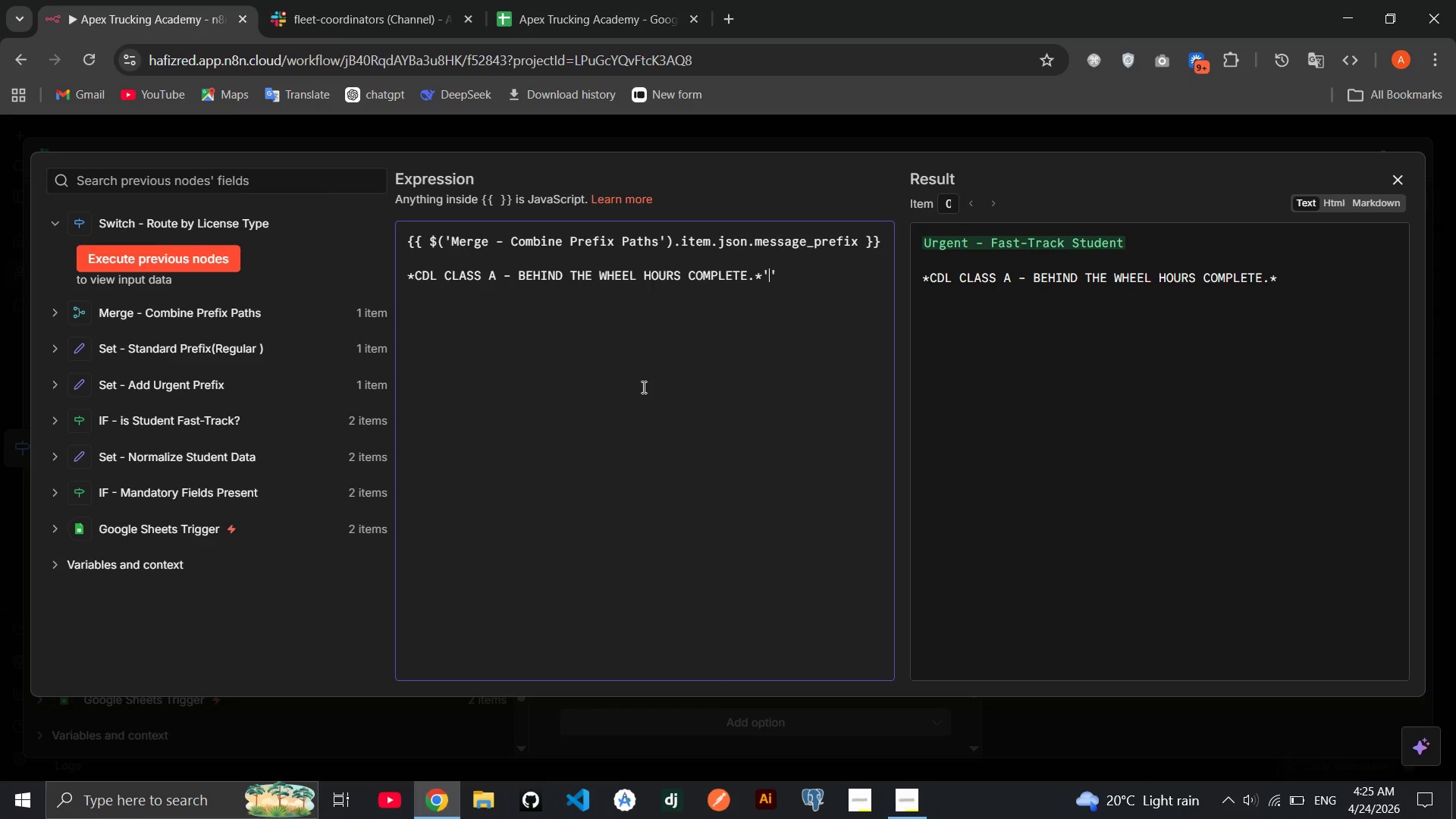 
key(Quote)
 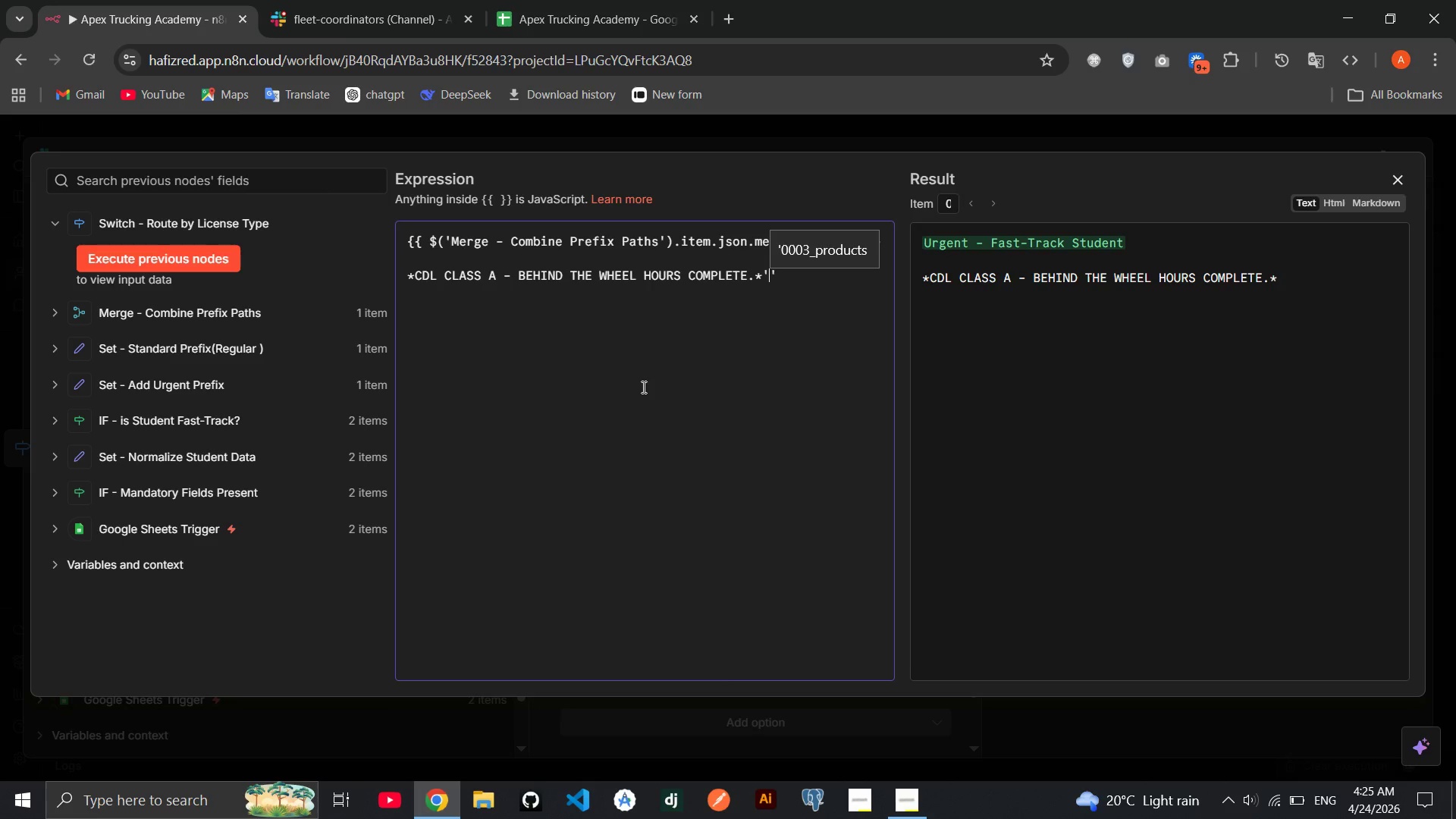 
key(Backspace)
 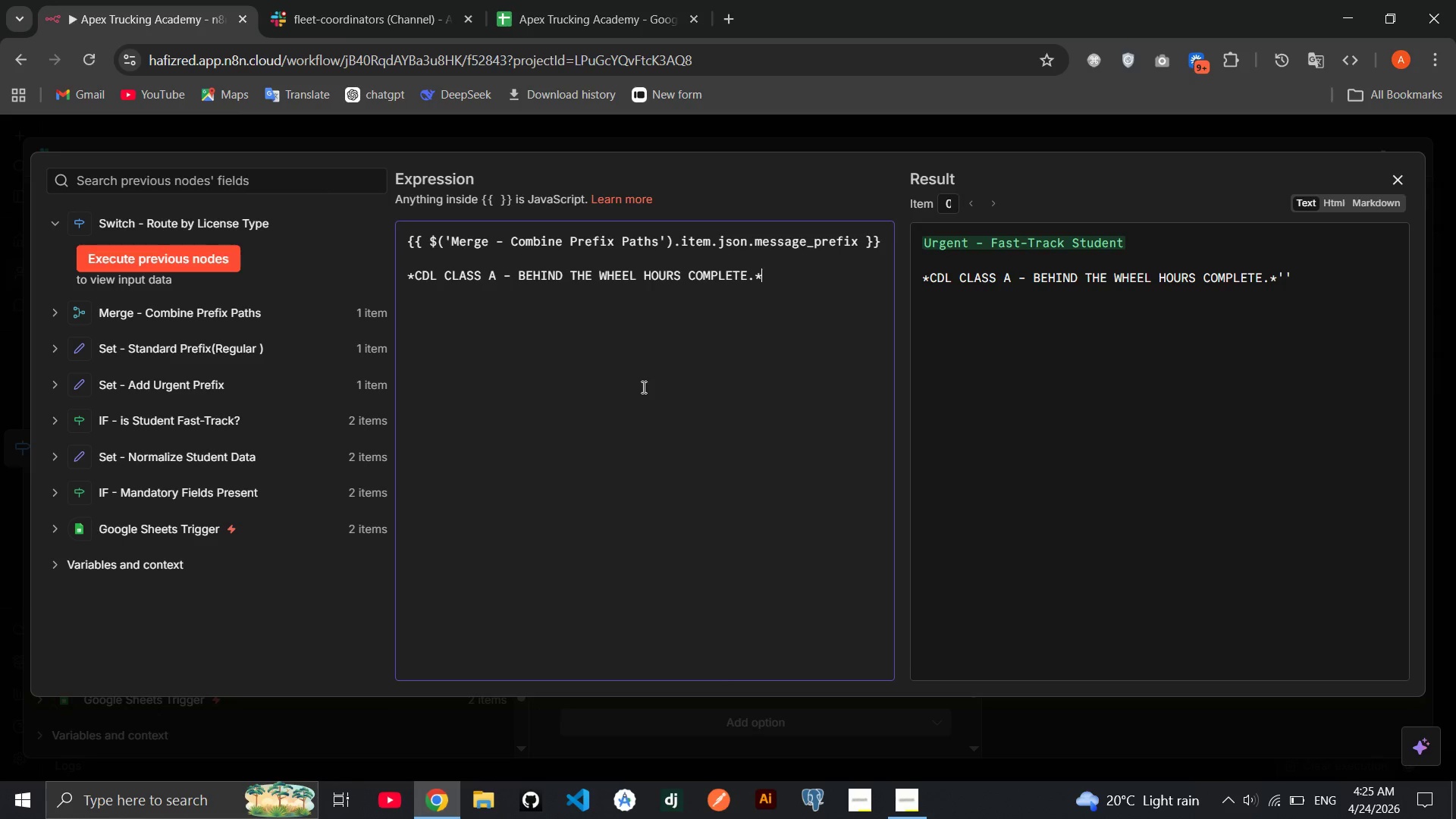 
key(Enter)
 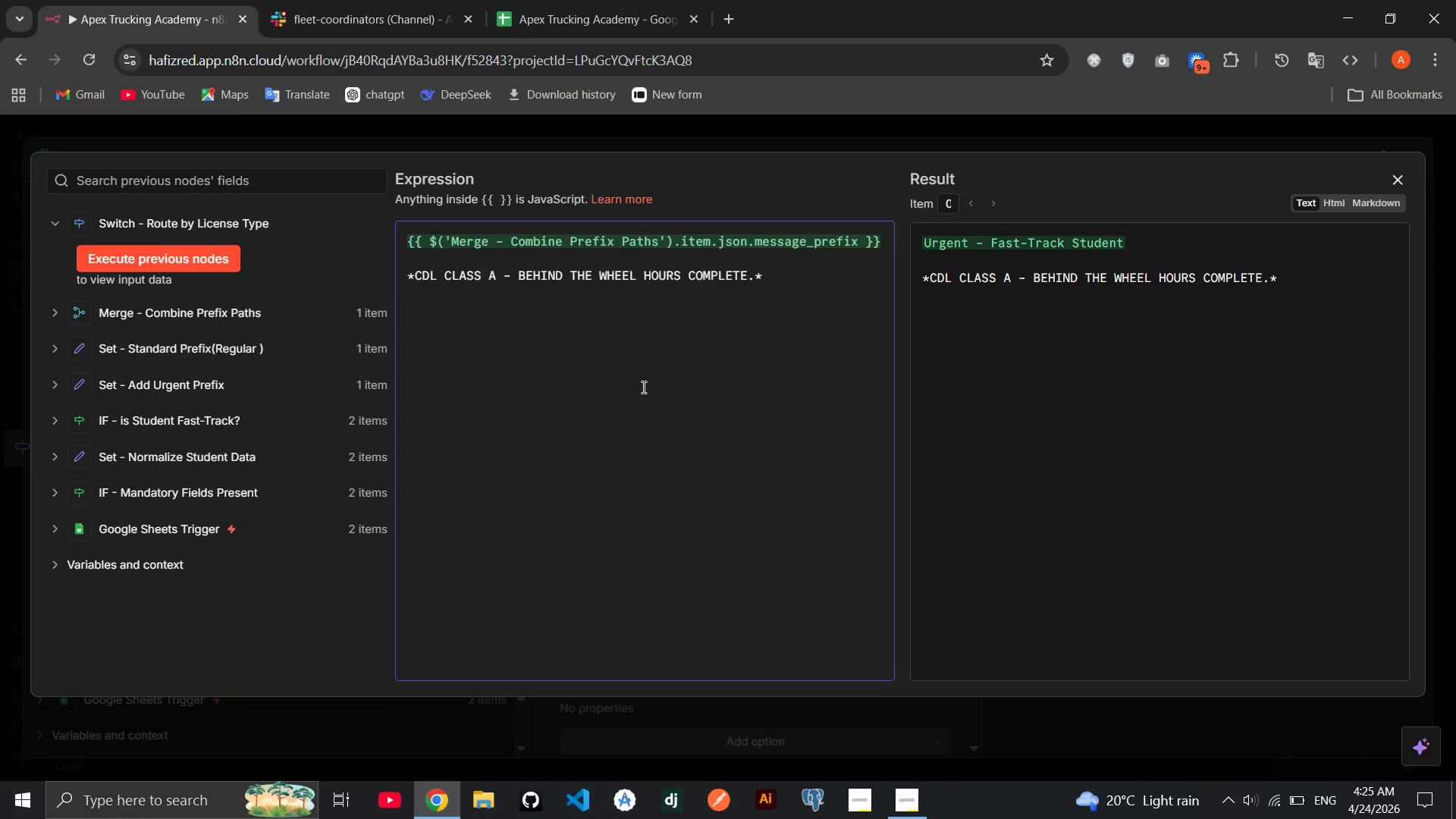 
key(Enter)
 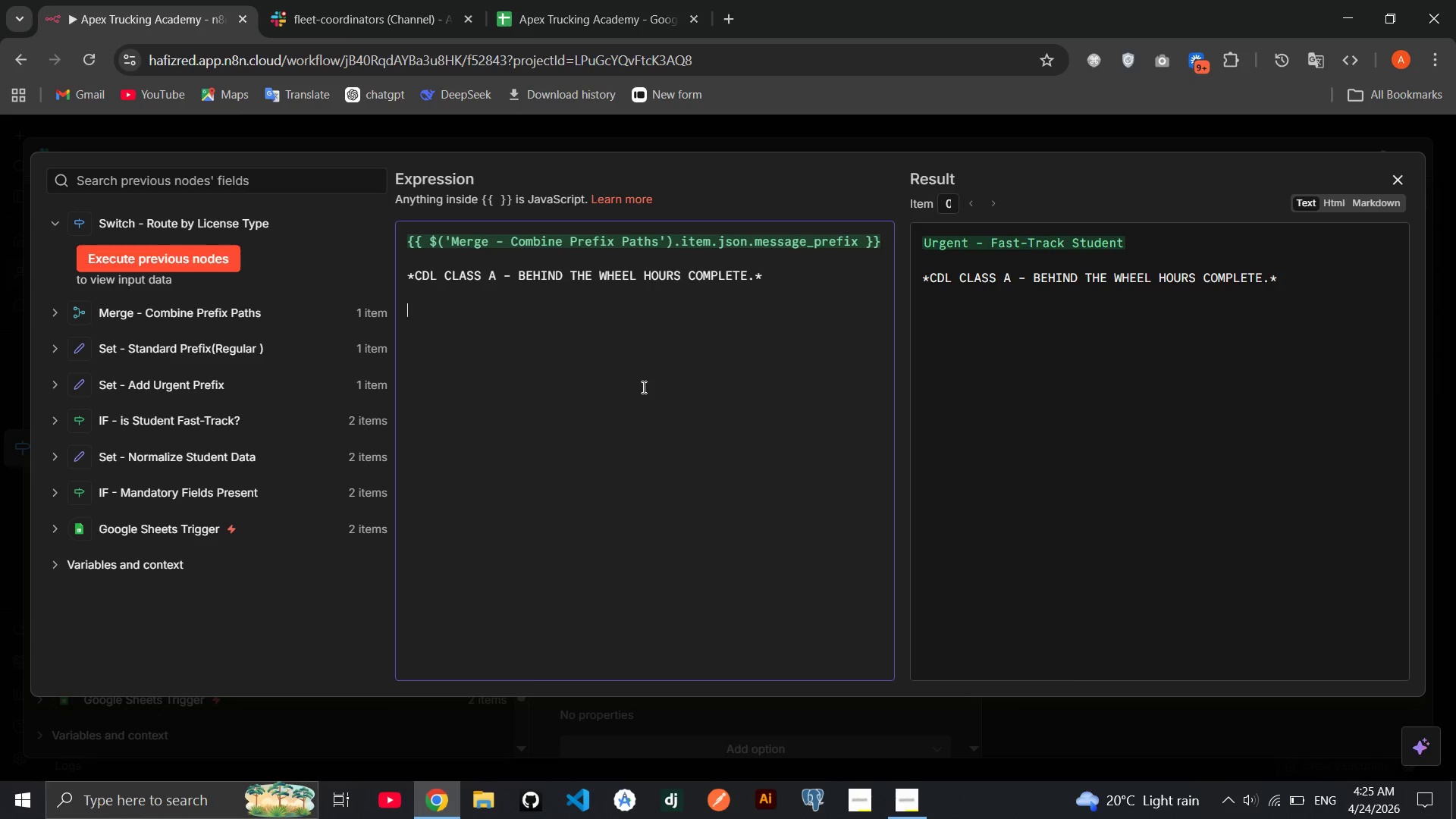 
key(Meta+MetaLeft)
 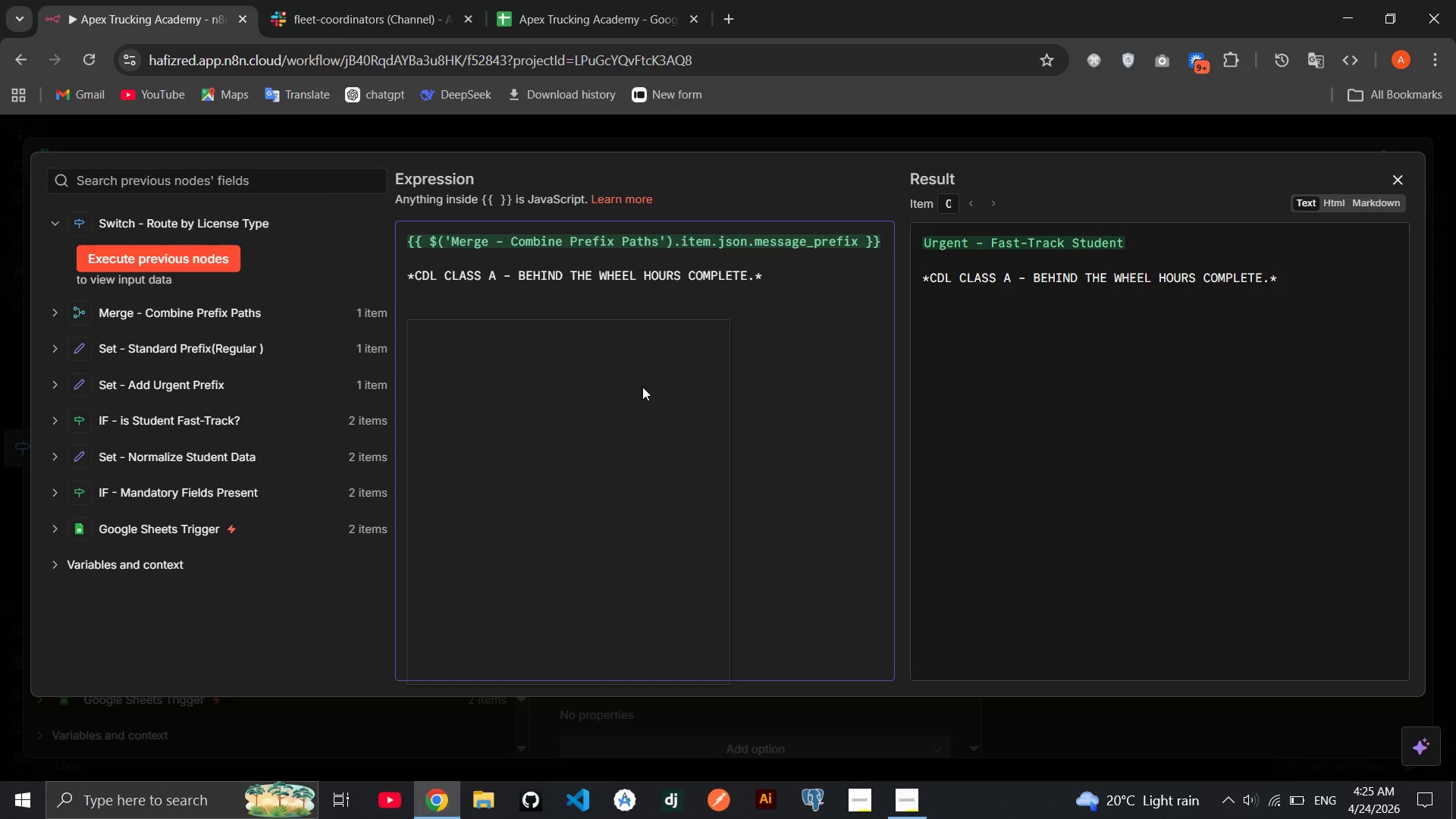 
key(Meta+Period)
 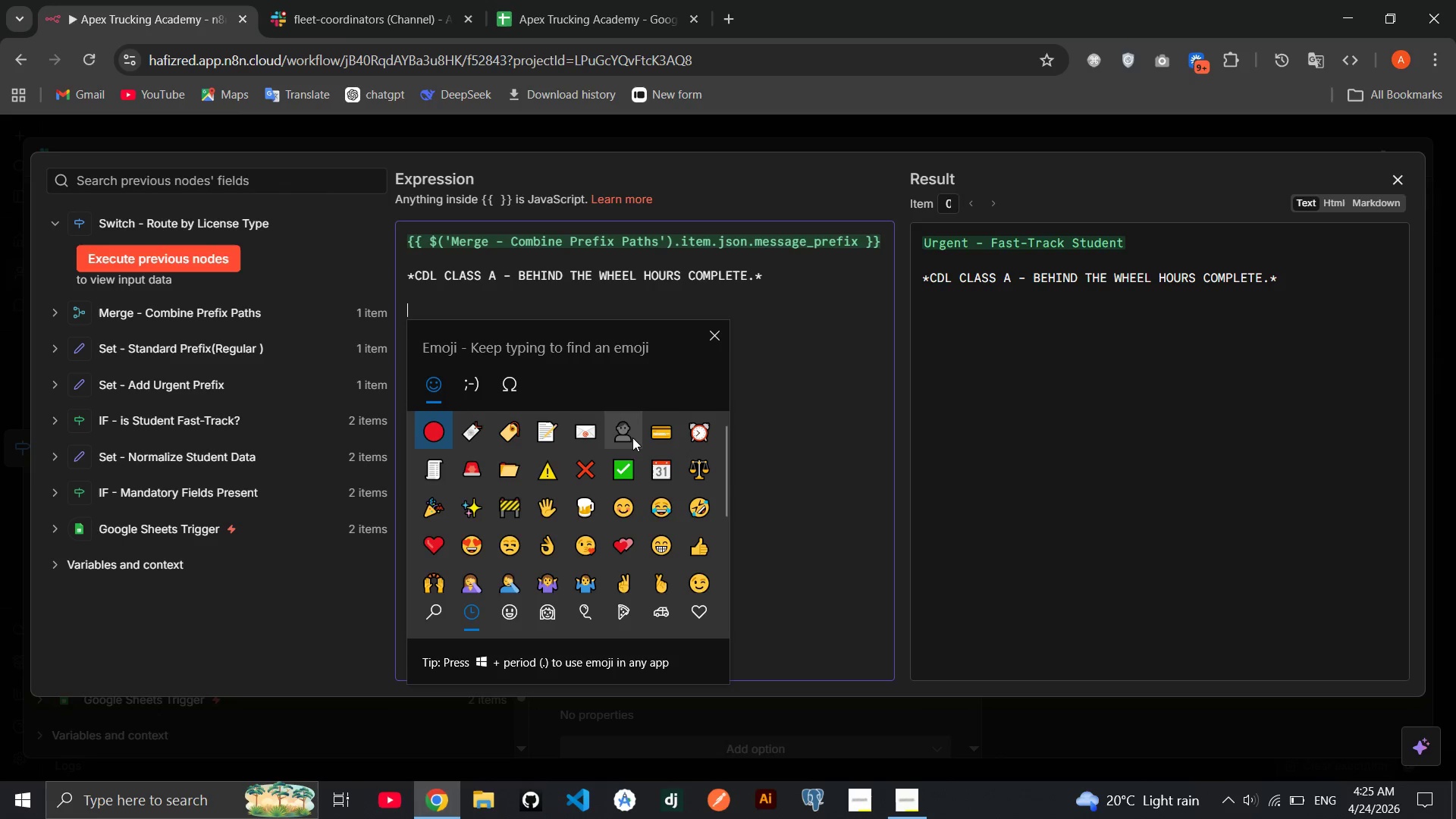 
left_click([632, 435])
 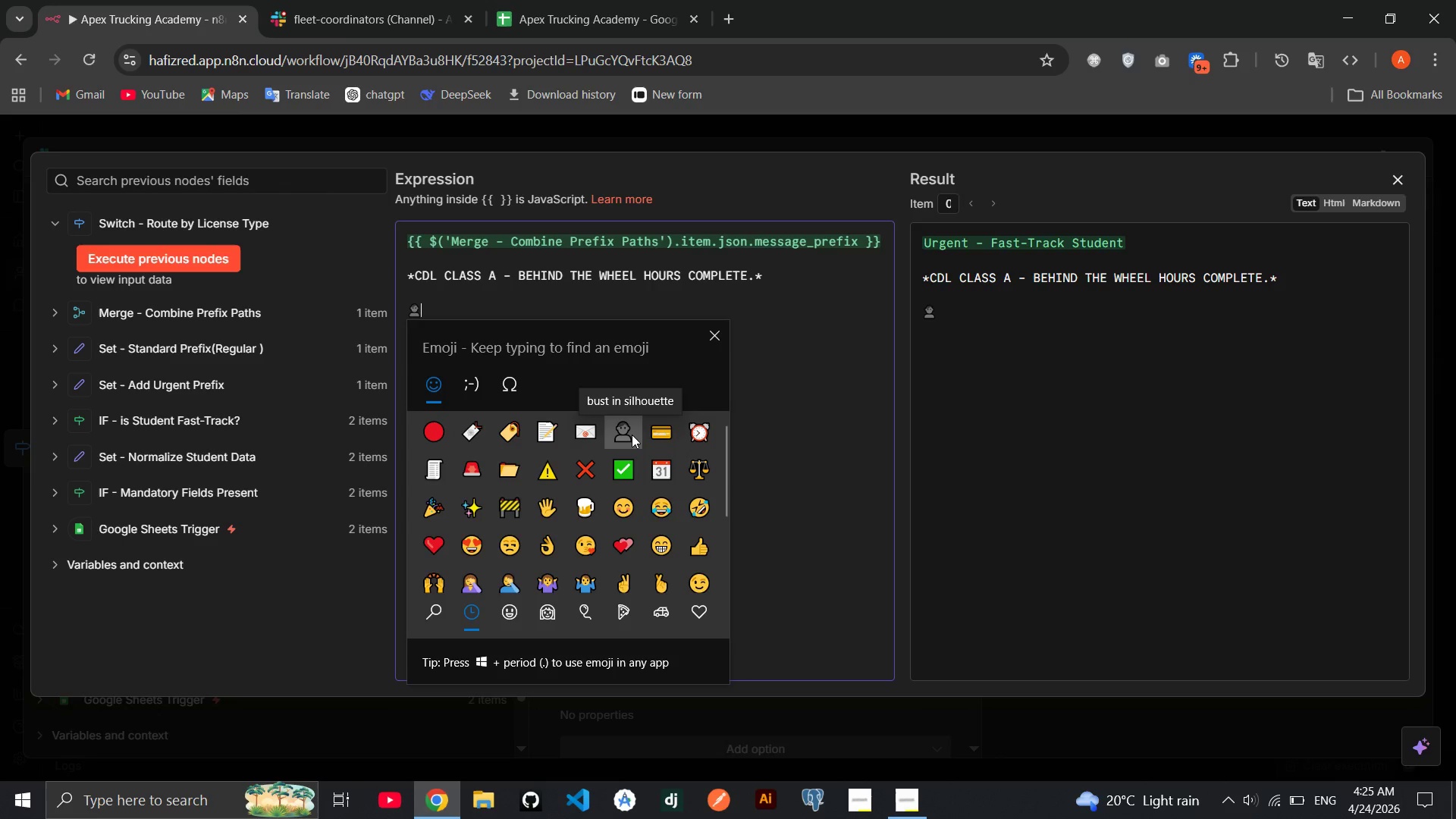 
wait(9.17)
 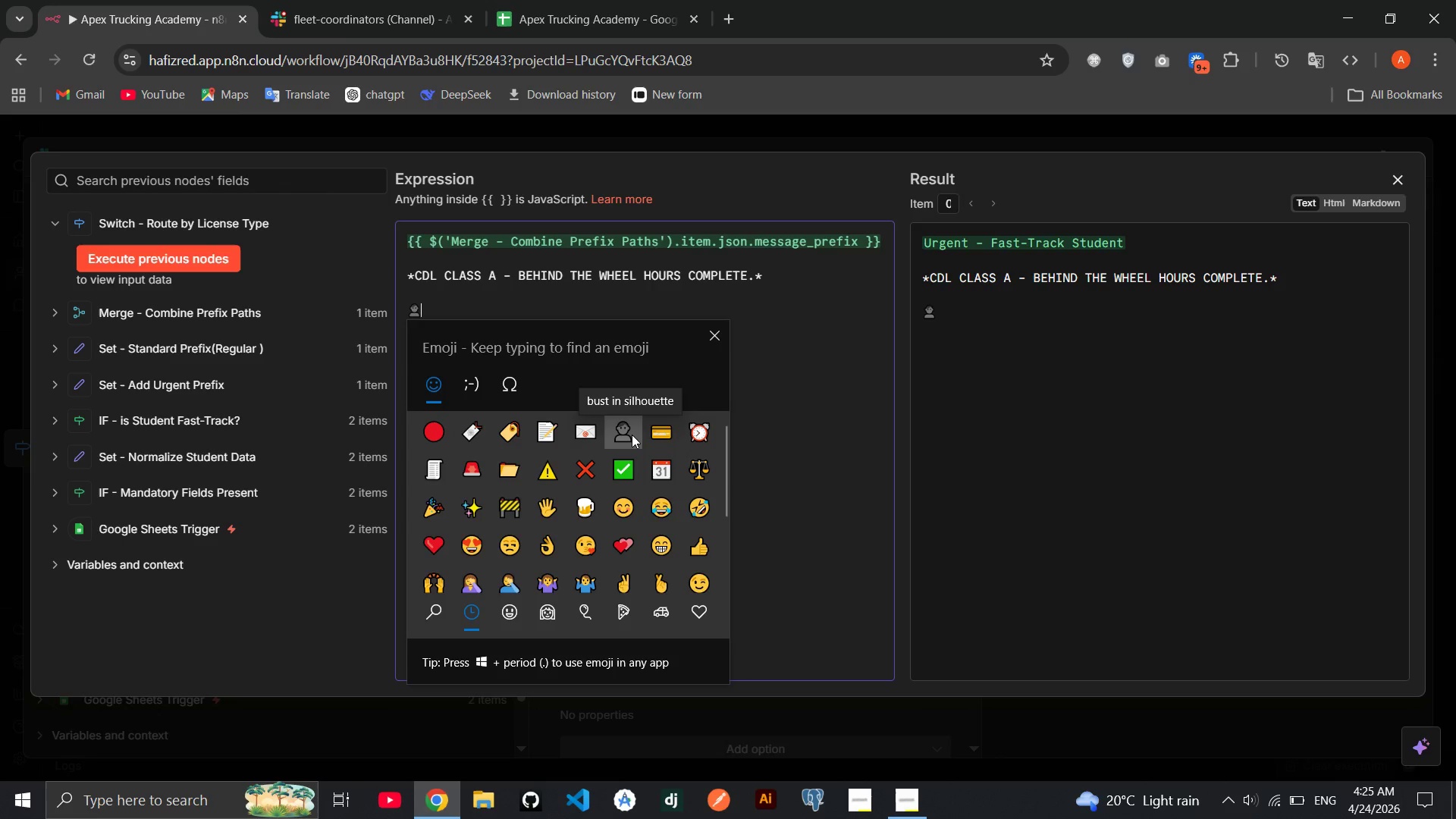 
left_click([486, 315])
 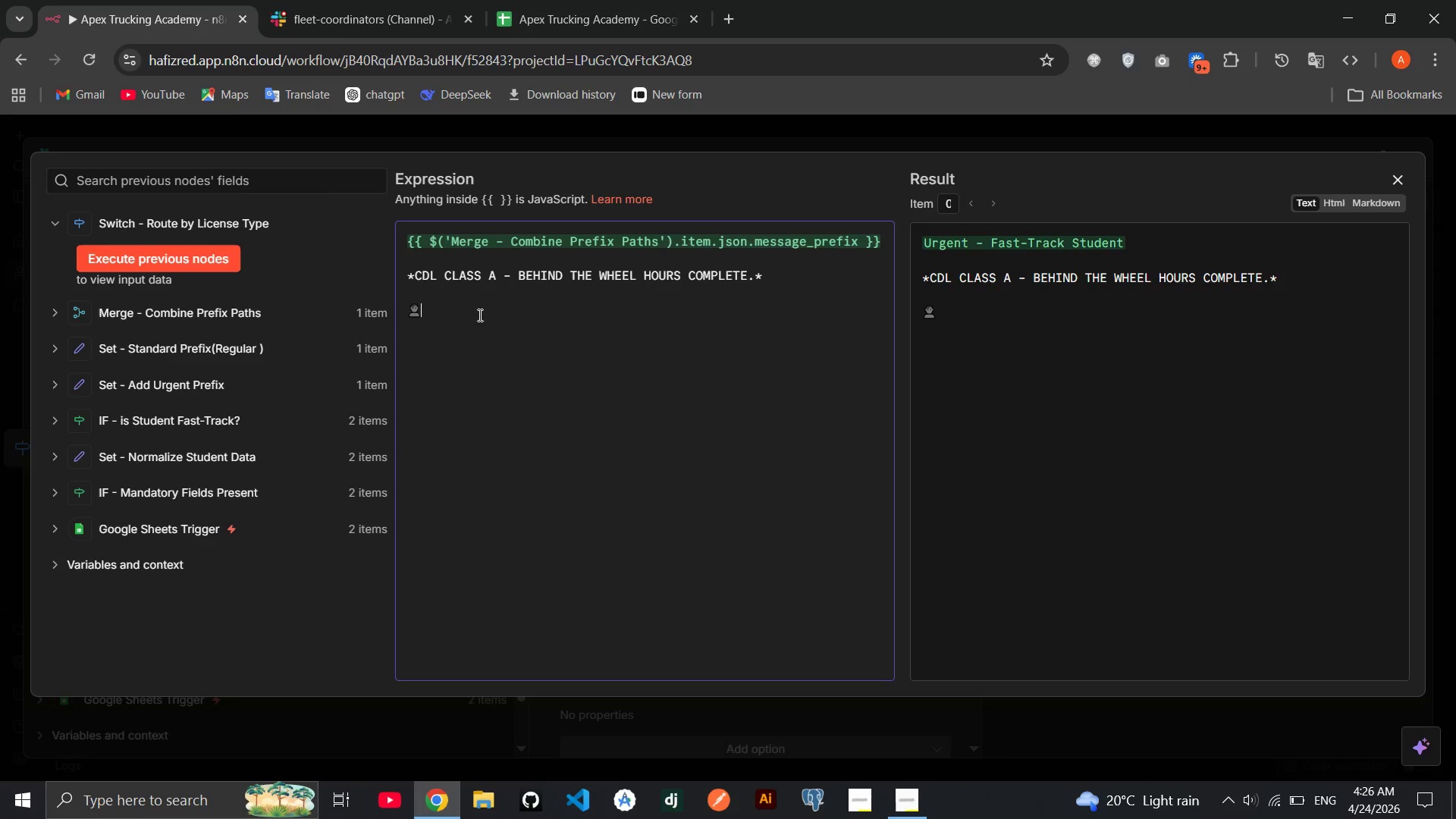 
type(**)
 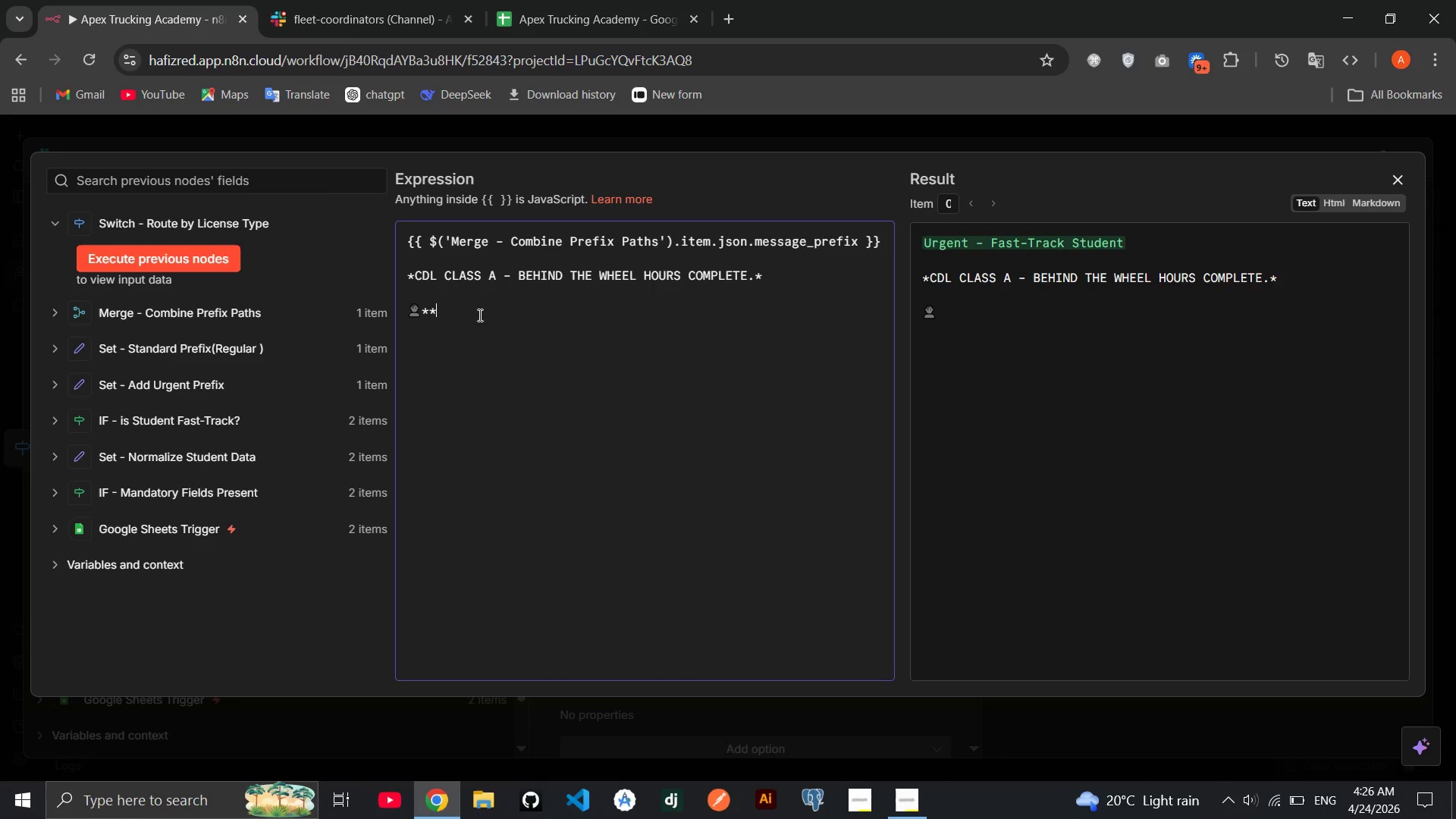 
key(ArrowLeft)
 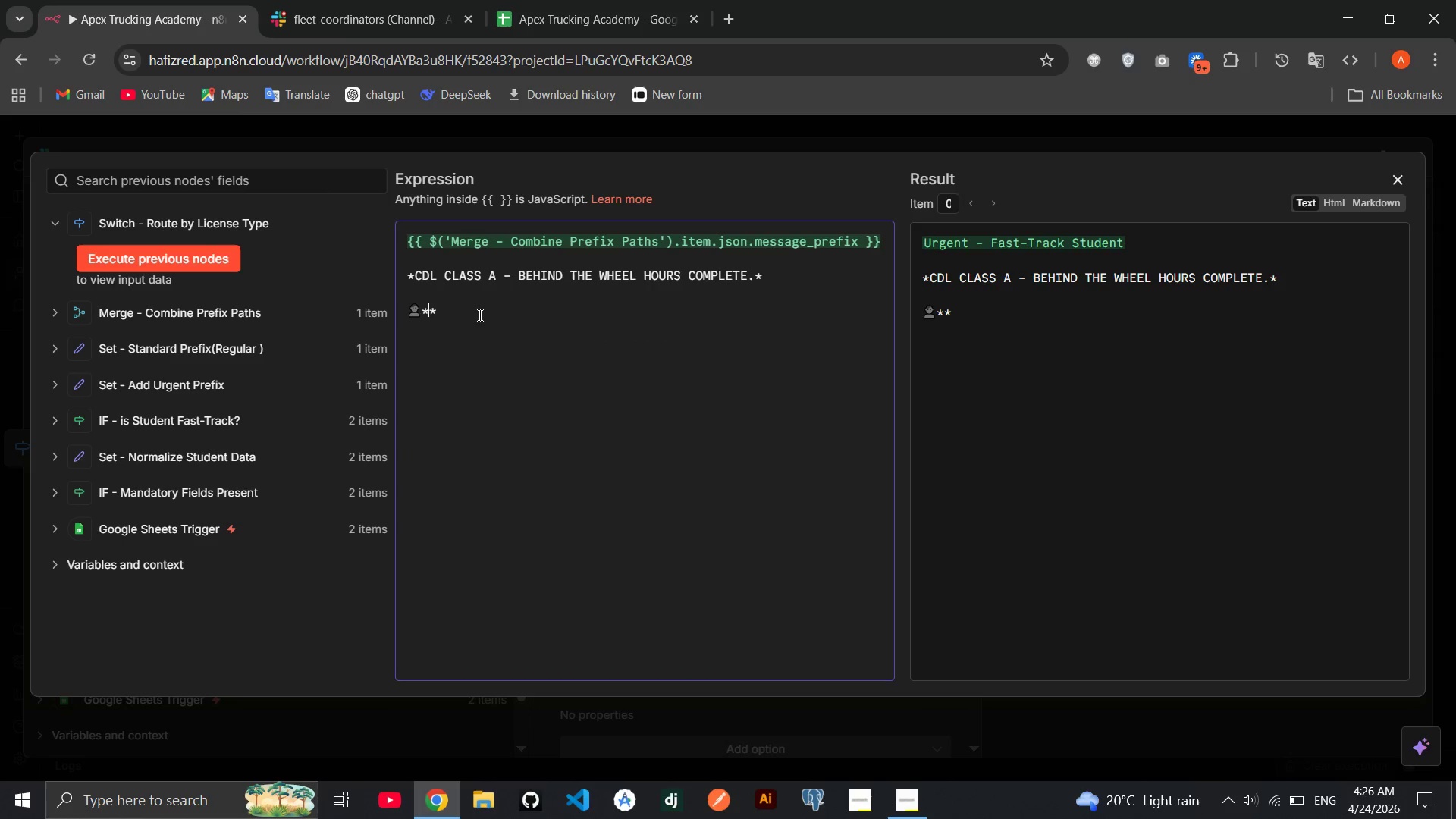 
type(s)
key(Backspace)
type(Student Name;)
key(Backspace)
 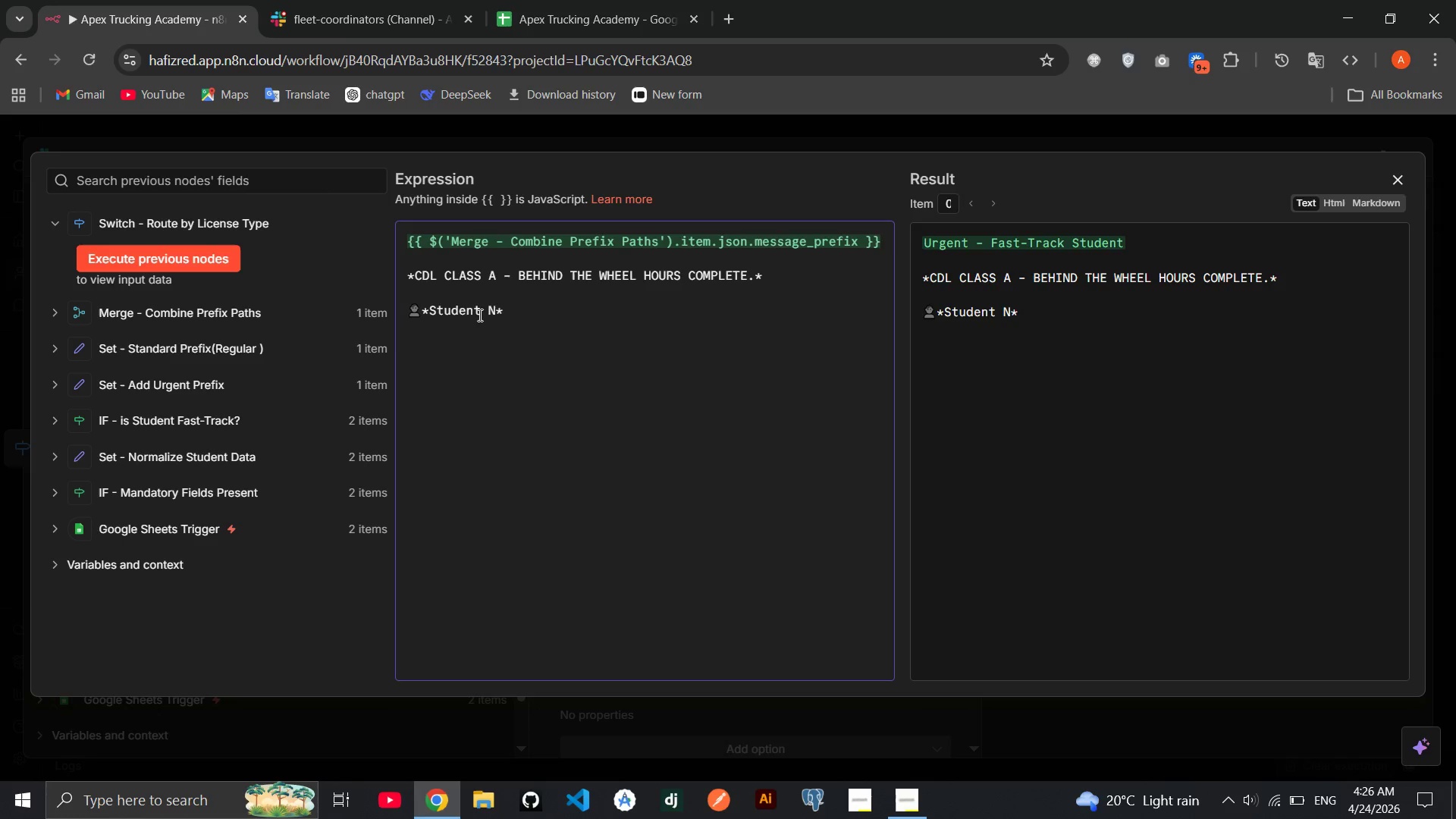 
hold_key(key=ShiftRight, duration=0.94)
 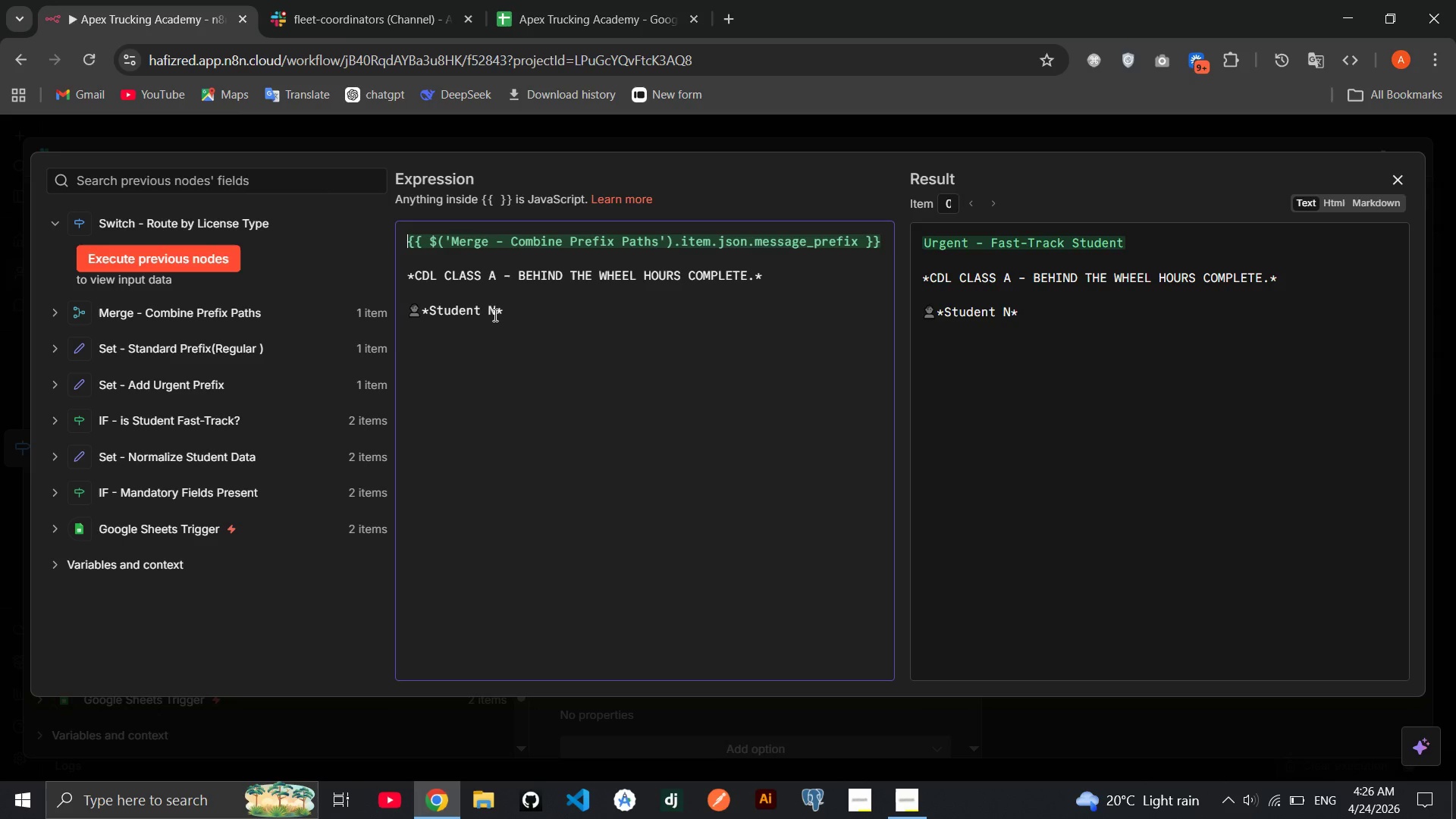 
left_click([494, 315])
 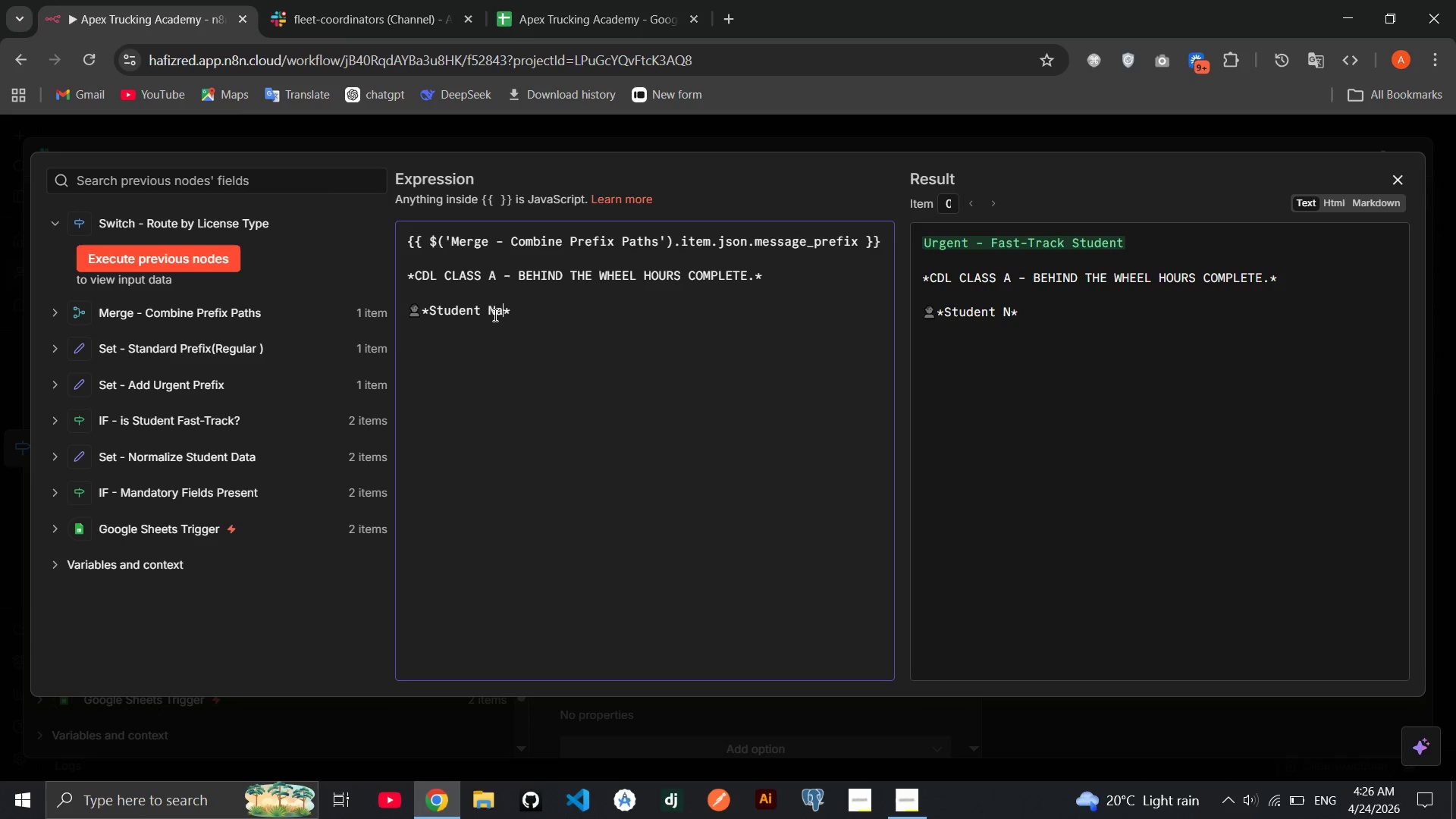 
type(ame:)
 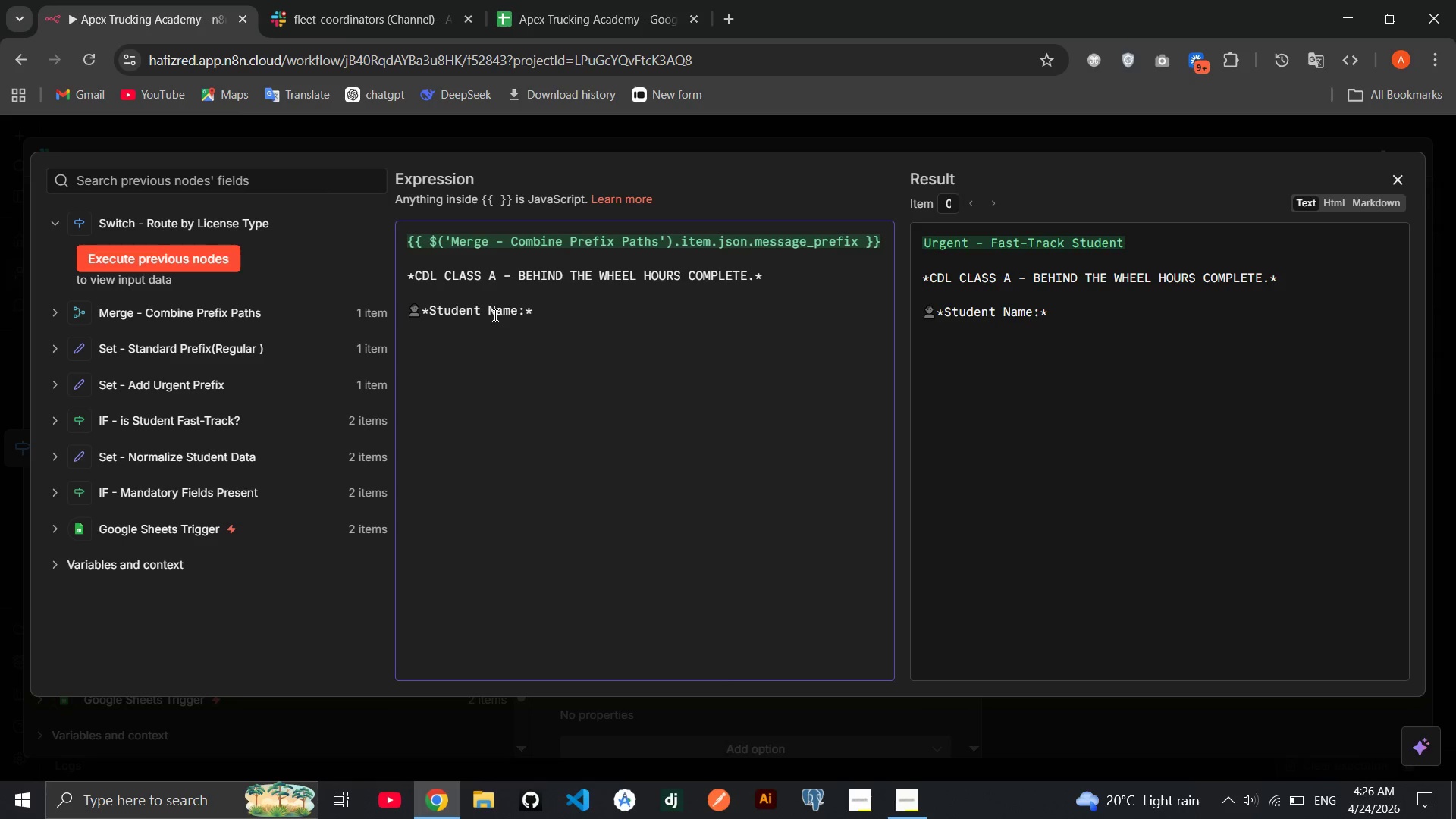 
key(ArrowRight)
 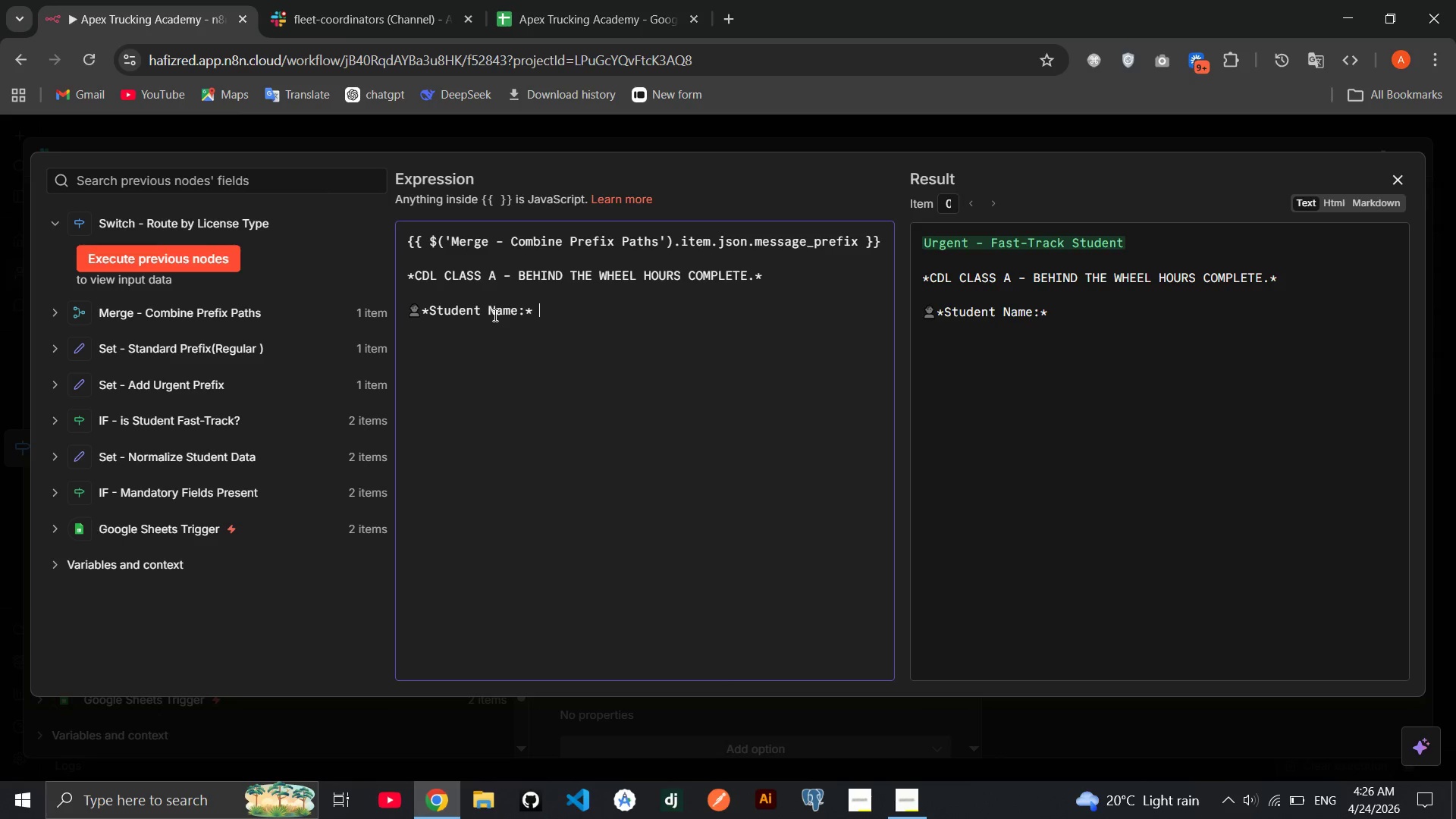 
key(Space)
 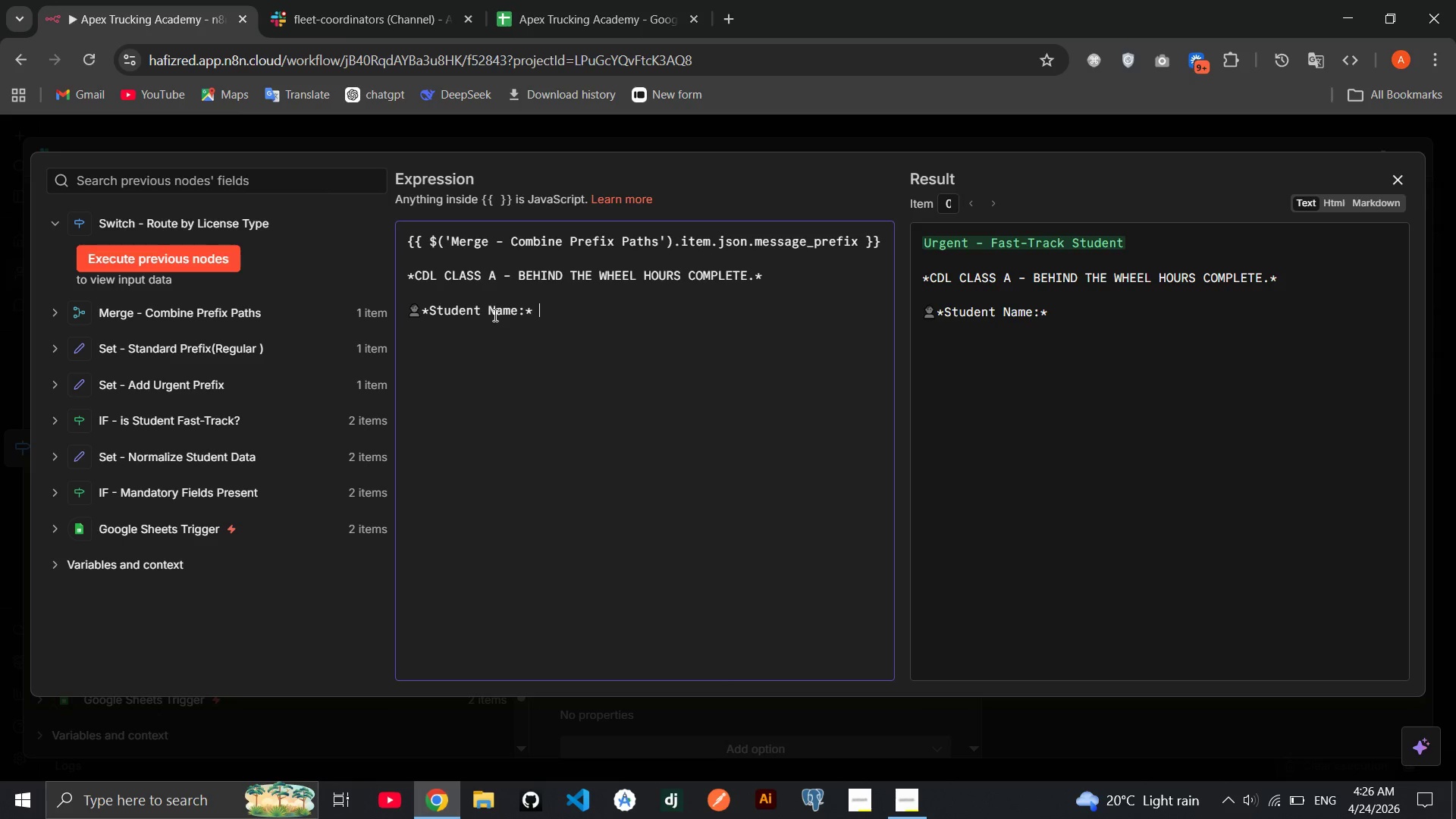 
key(Enter)
 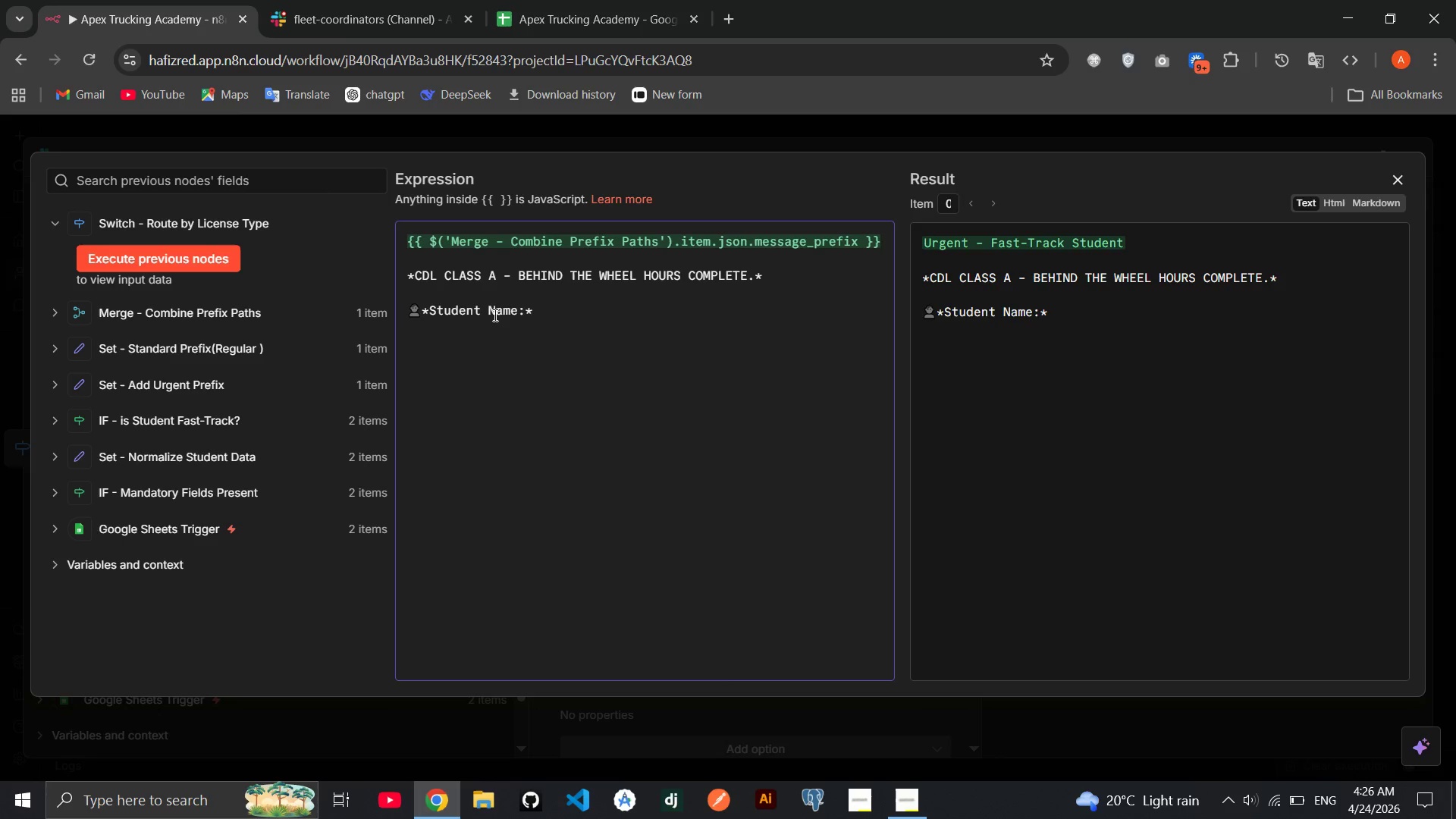 
wait(6.5)
 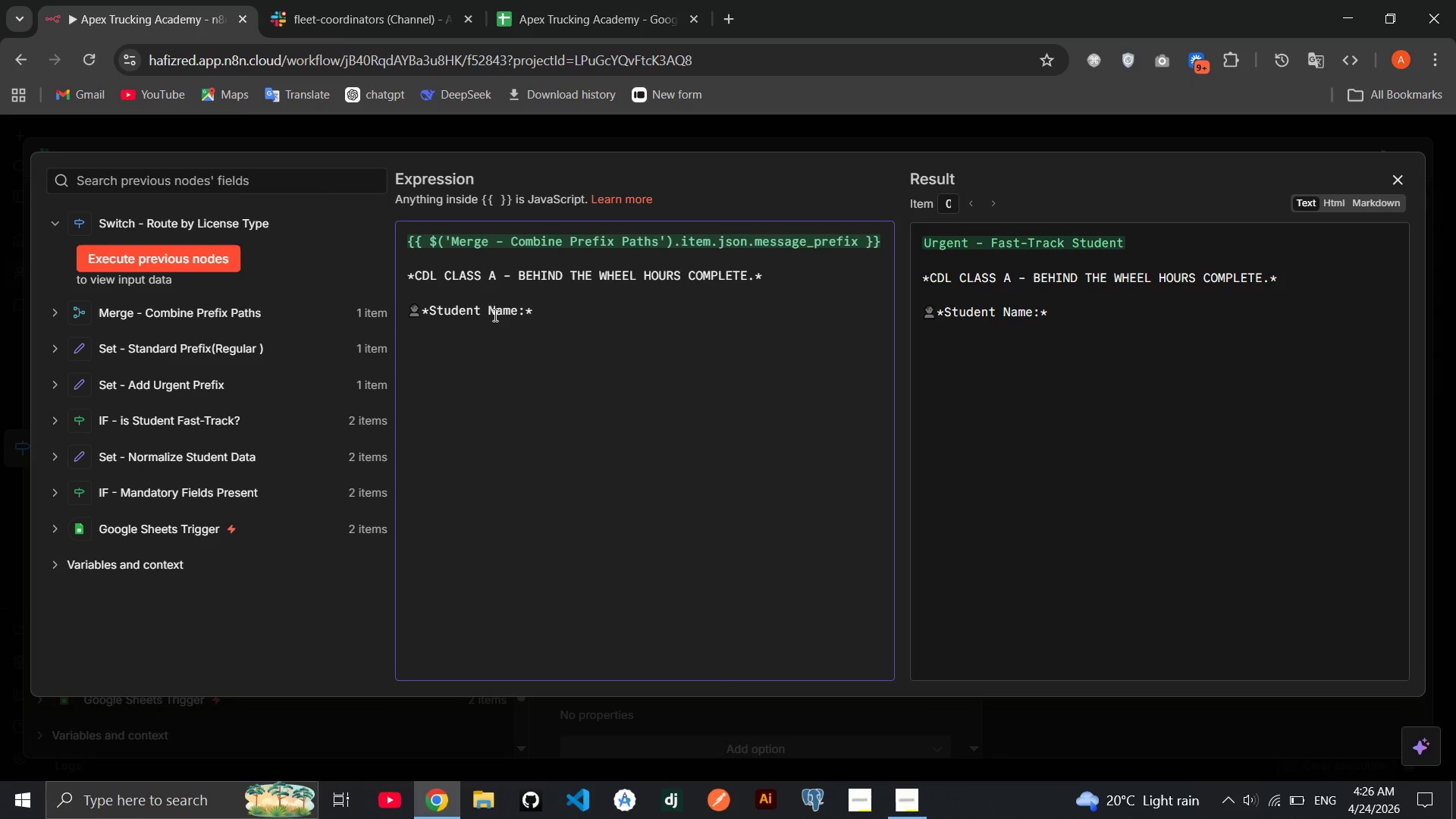 
key(Meta+MetaLeft)
 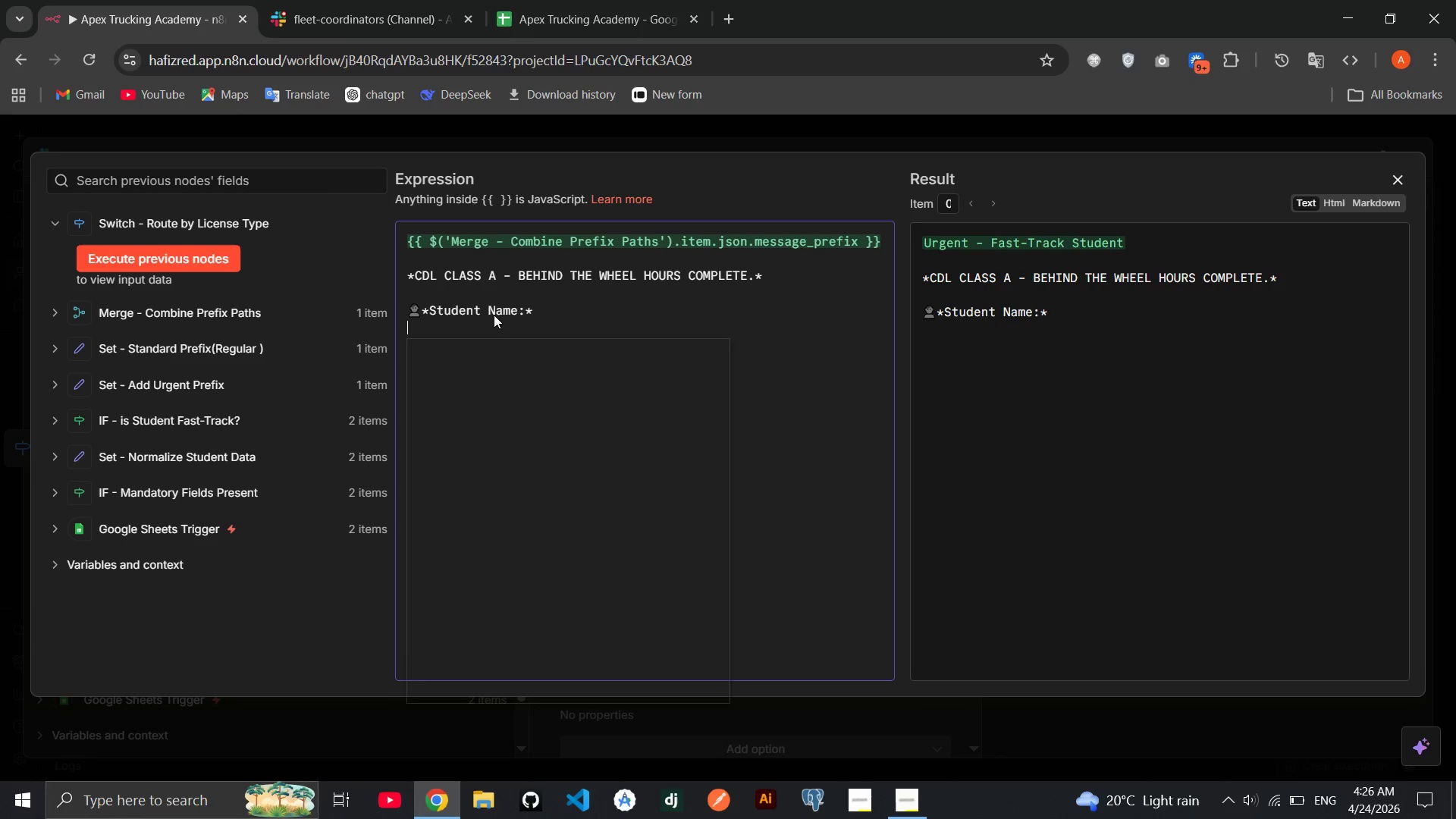 
key(Meta+Period)
 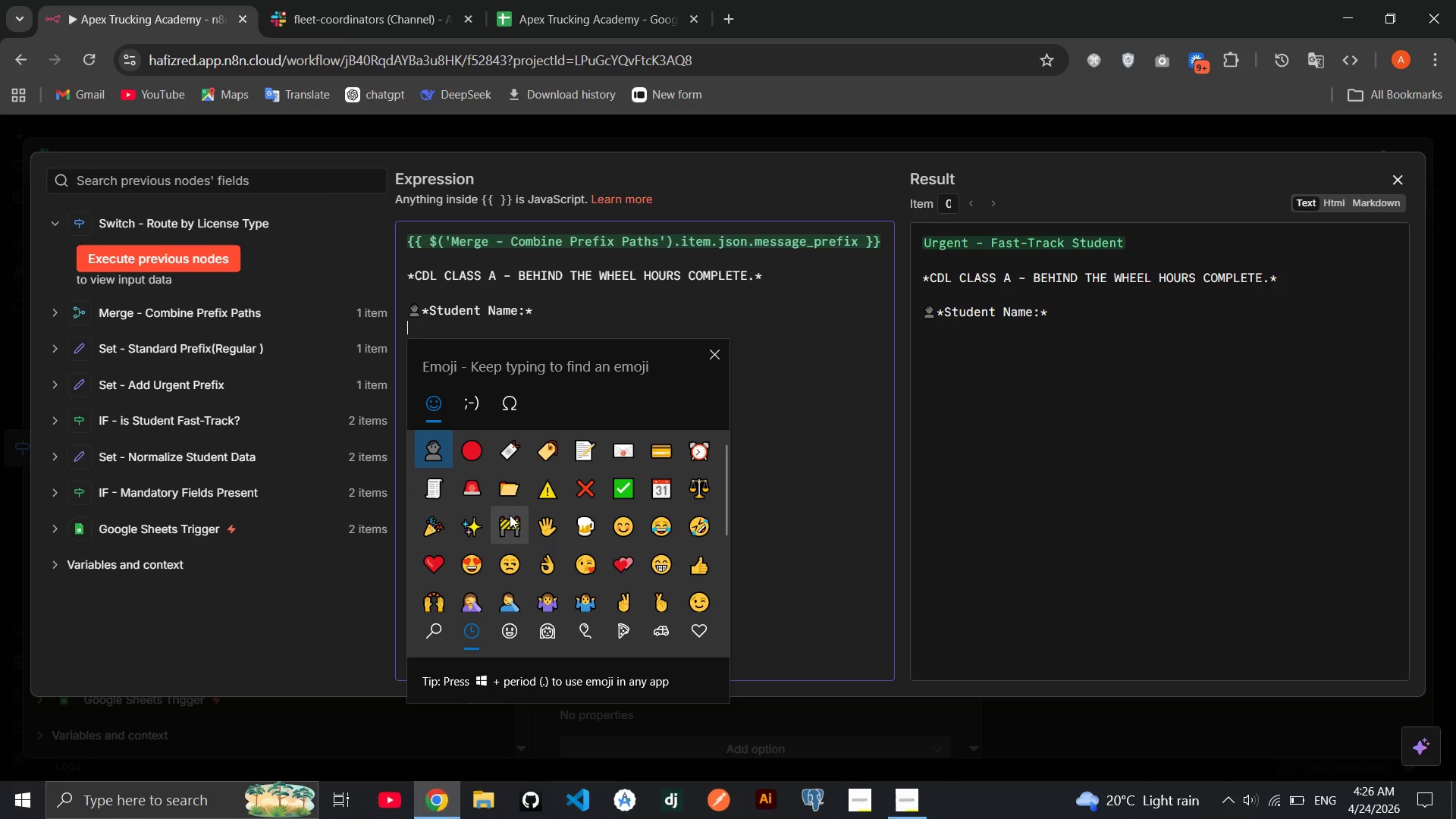 
wait(5.59)
 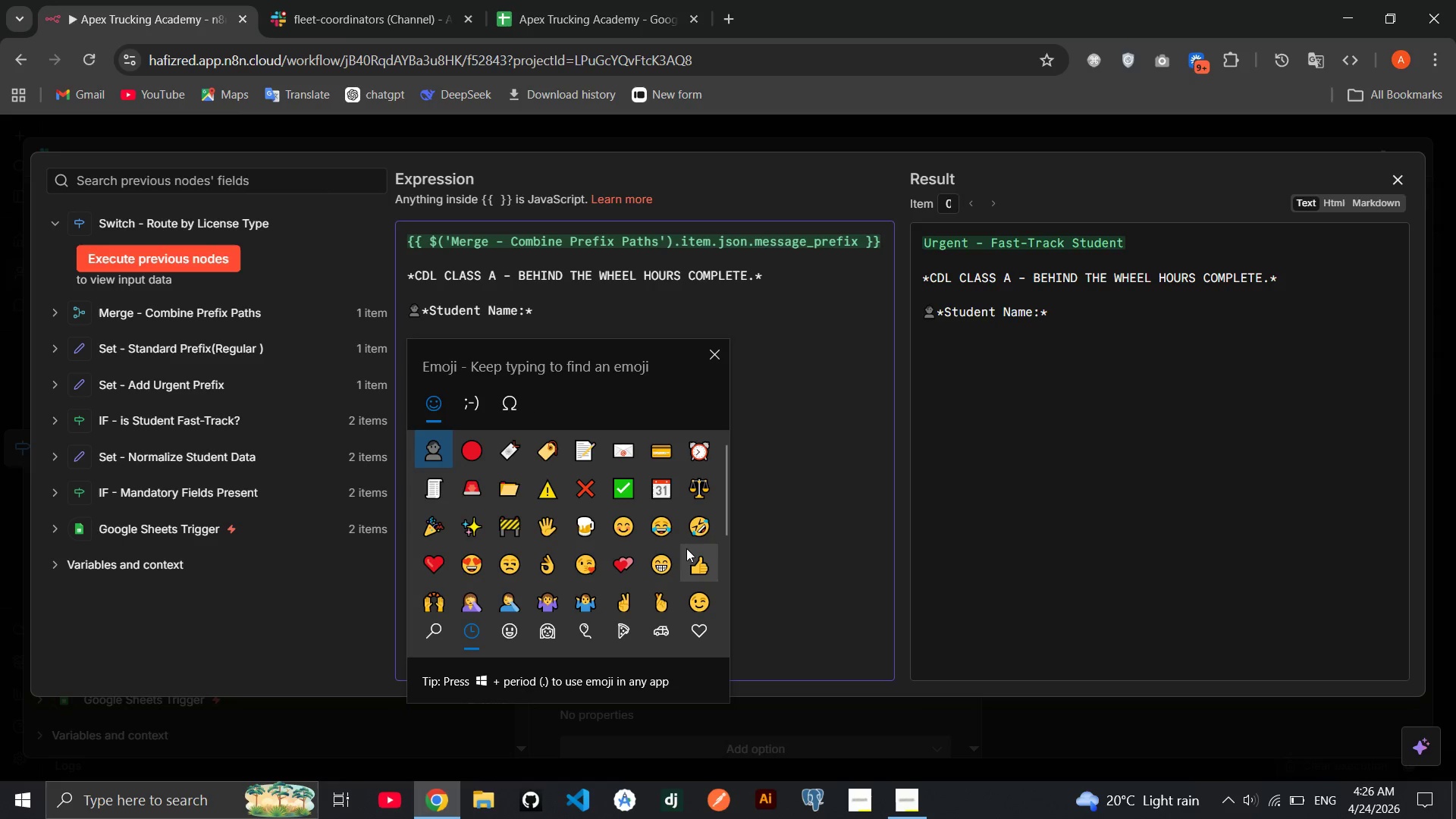 
left_click([513, 637])
 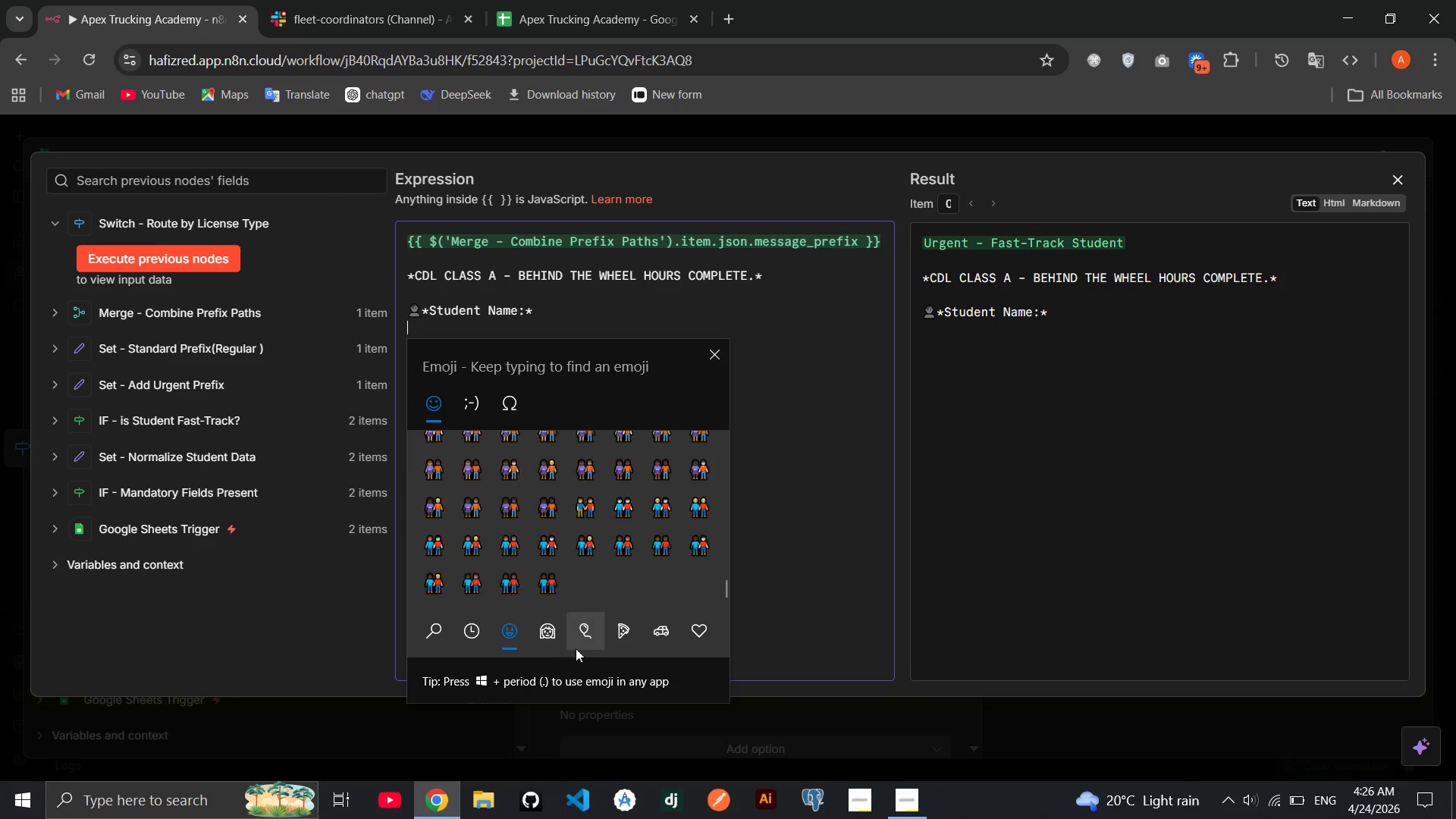 
left_click([549, 645])
 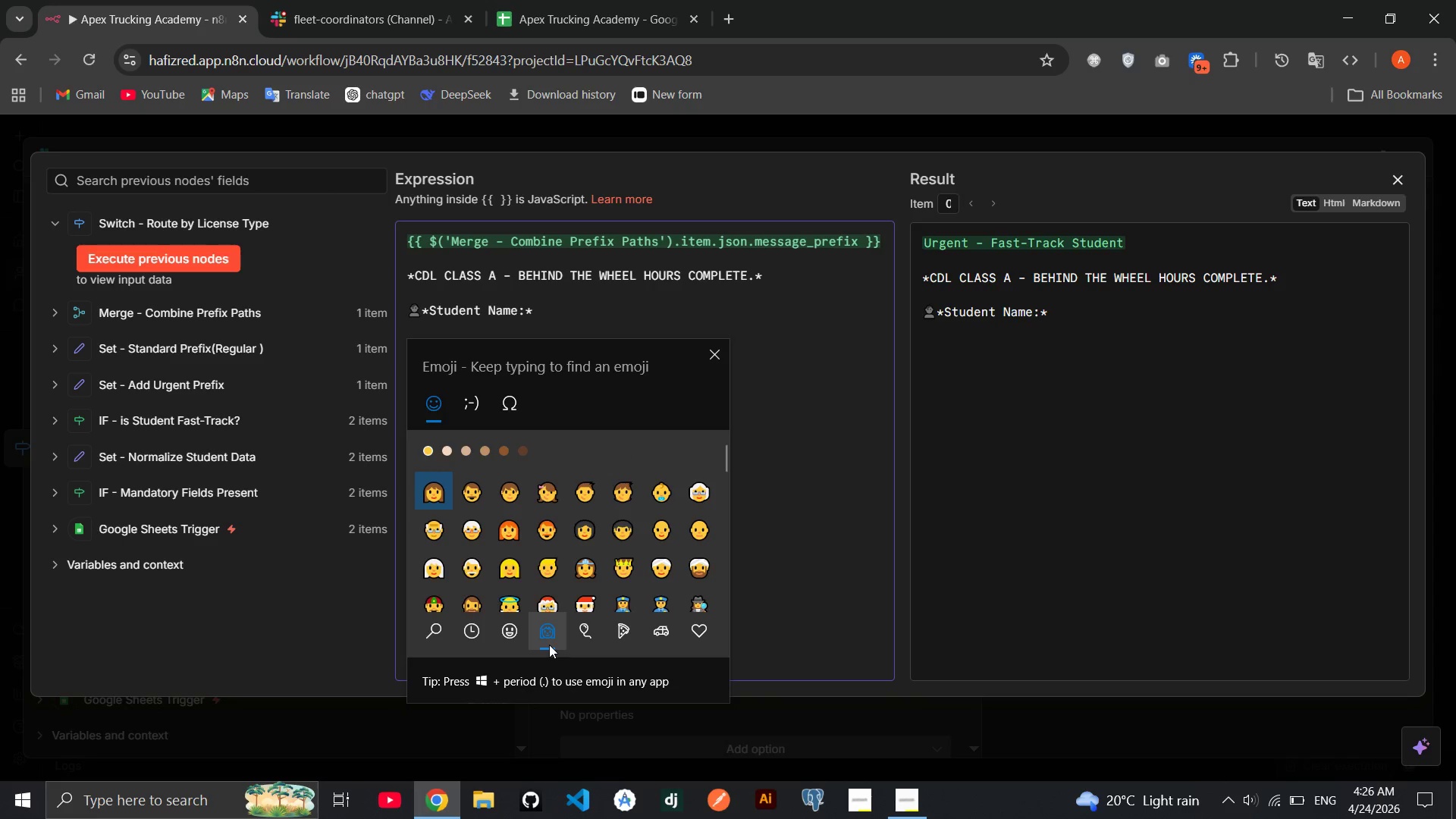 
scroll: coordinate [549, 645], scroll_direction: down, amount: 1.0
 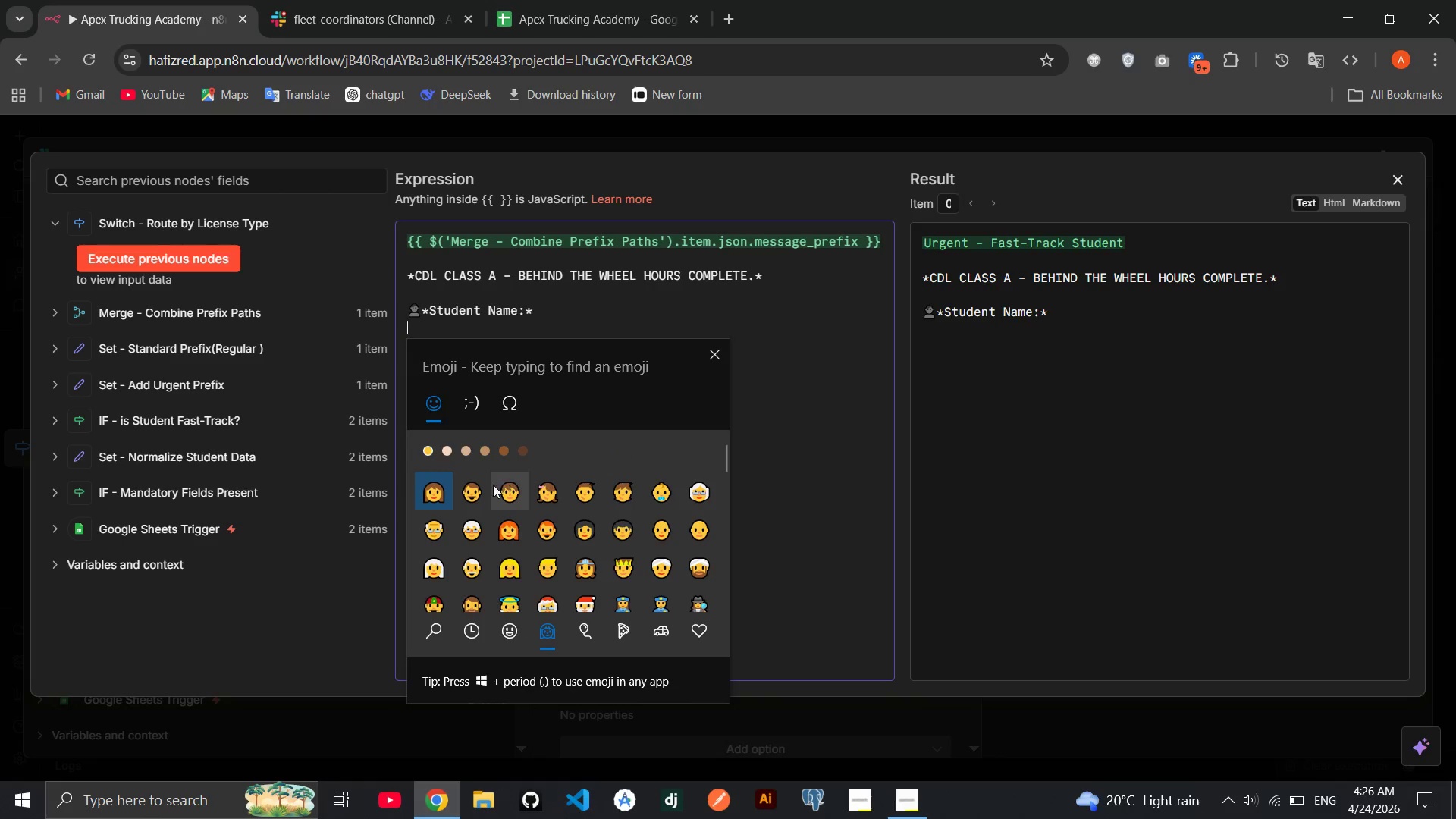 
left_click([476, 493])
 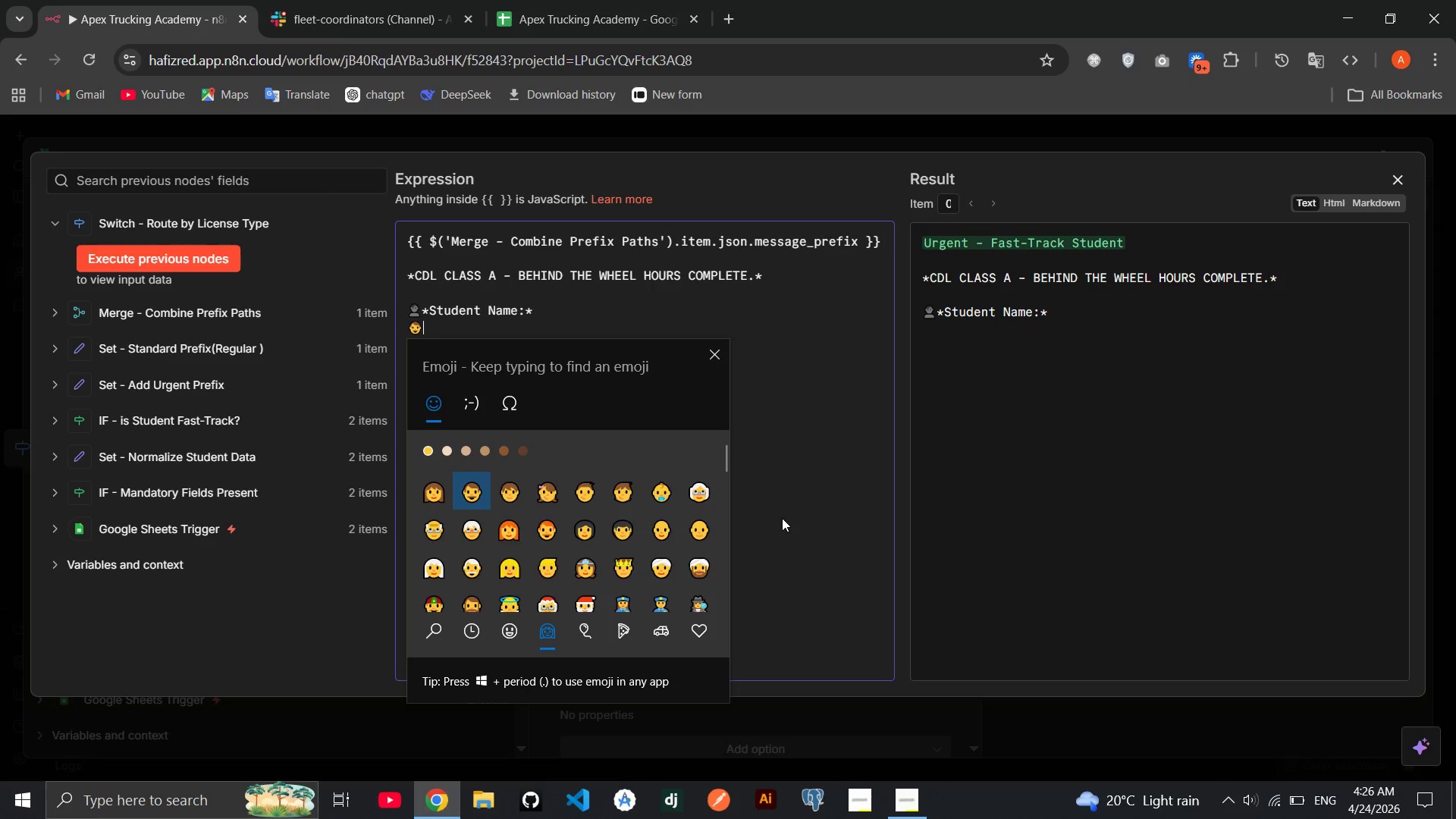 
left_click([782, 518])
 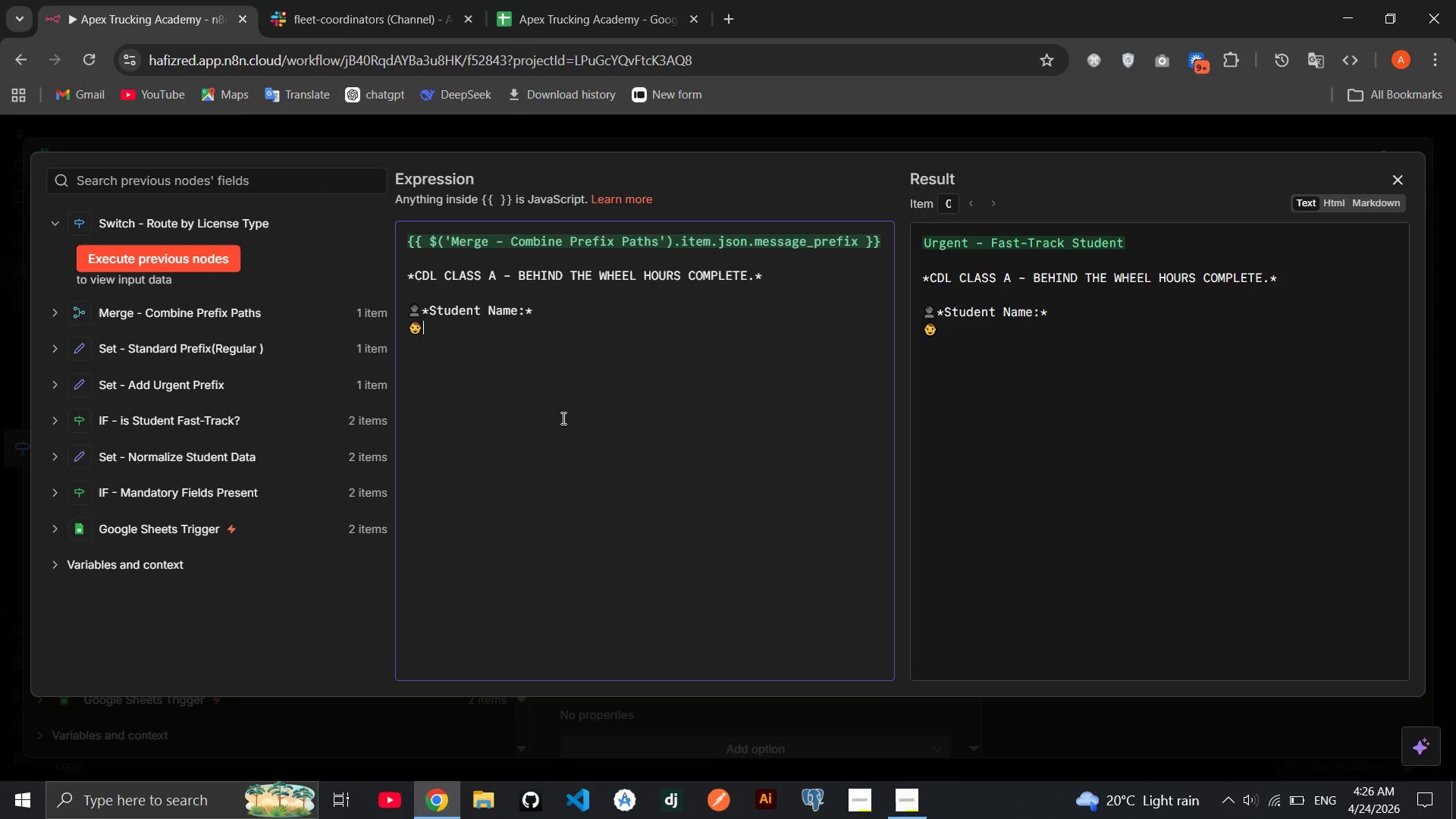 
type(**)
 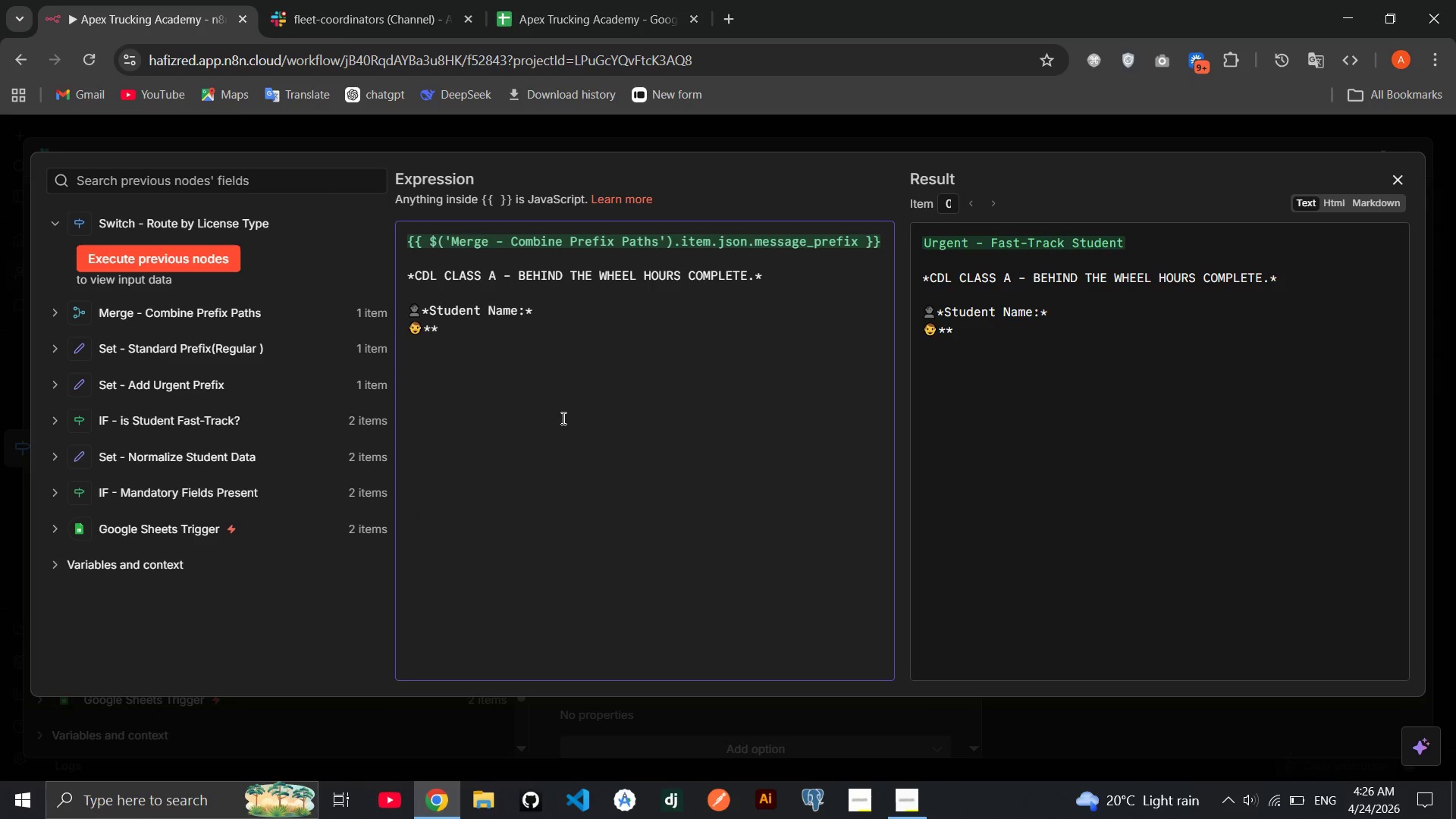 
key(ArrowLeft)
 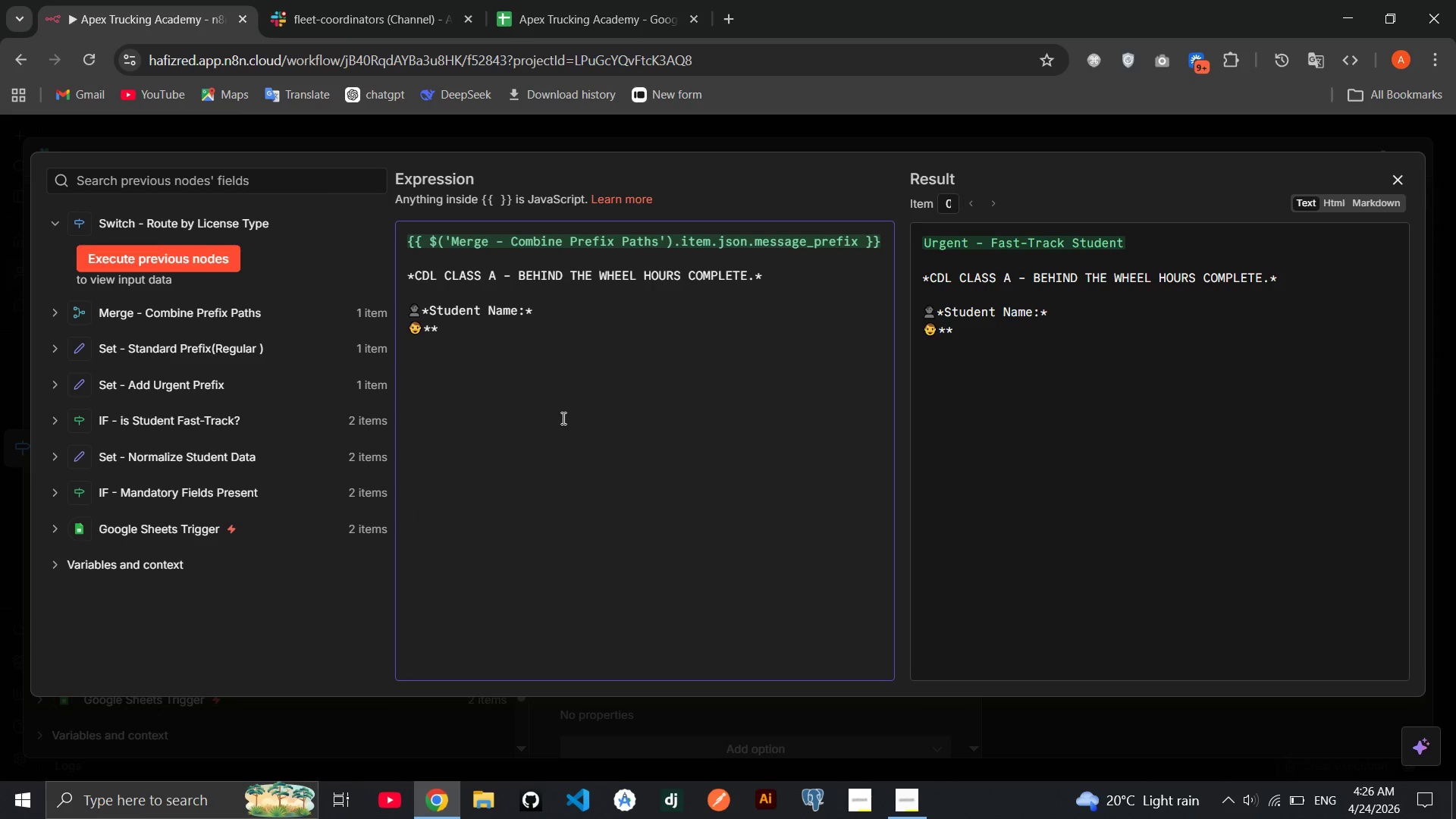 
type(Instructor nAME:)
 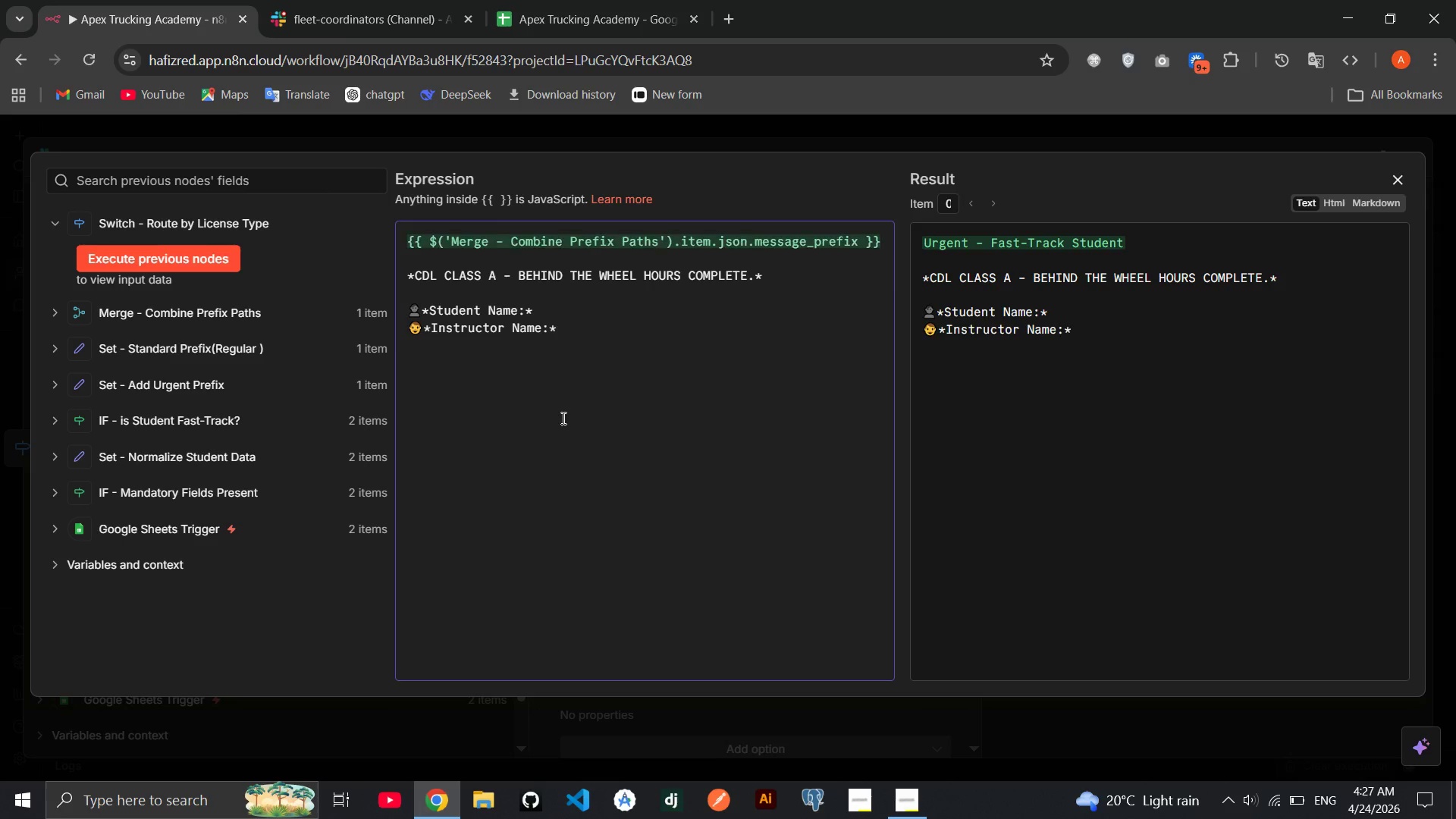 
hold_key(key=CapsLock, duration=0.42)
 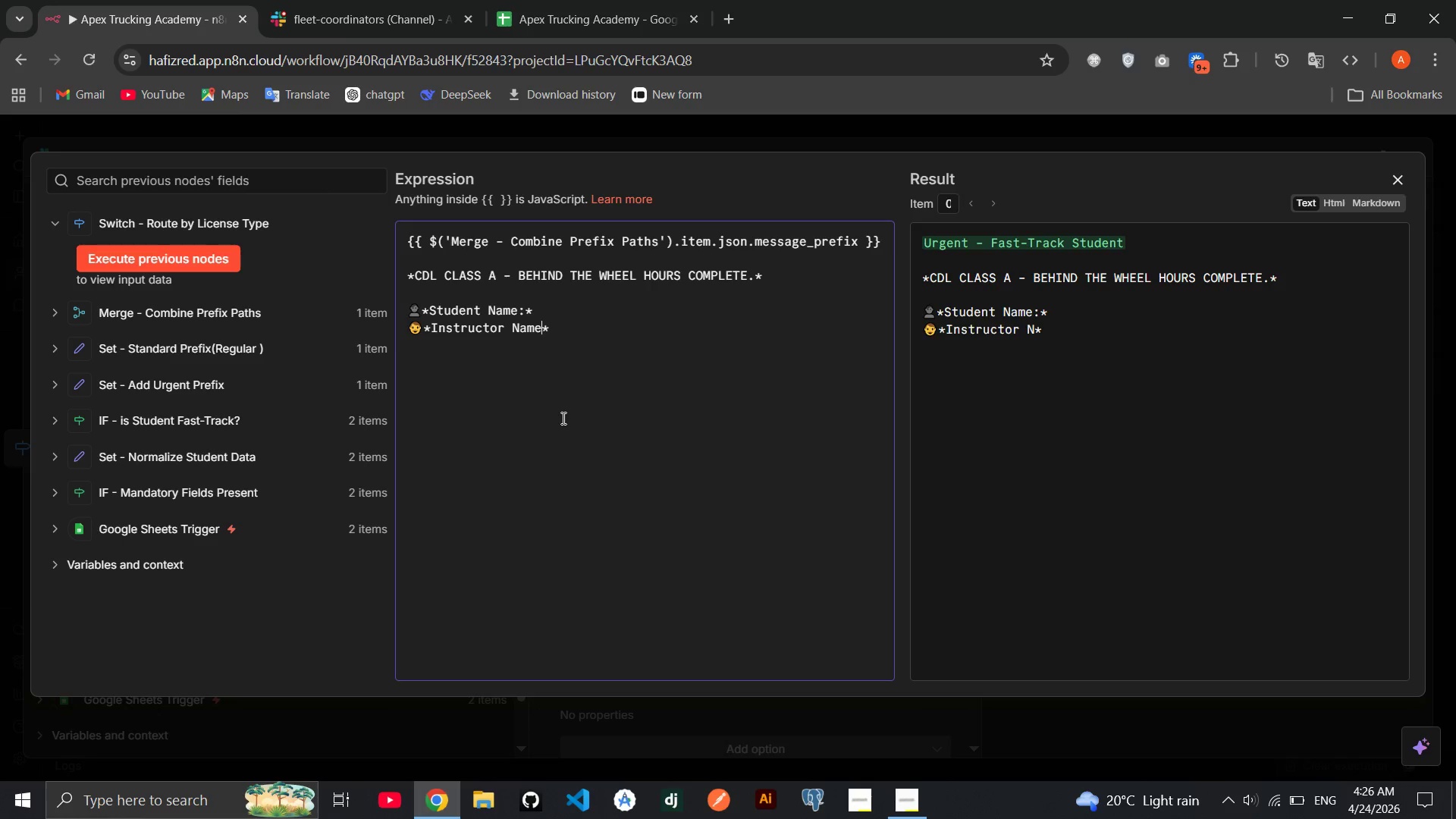 
key(ArrowRight)
 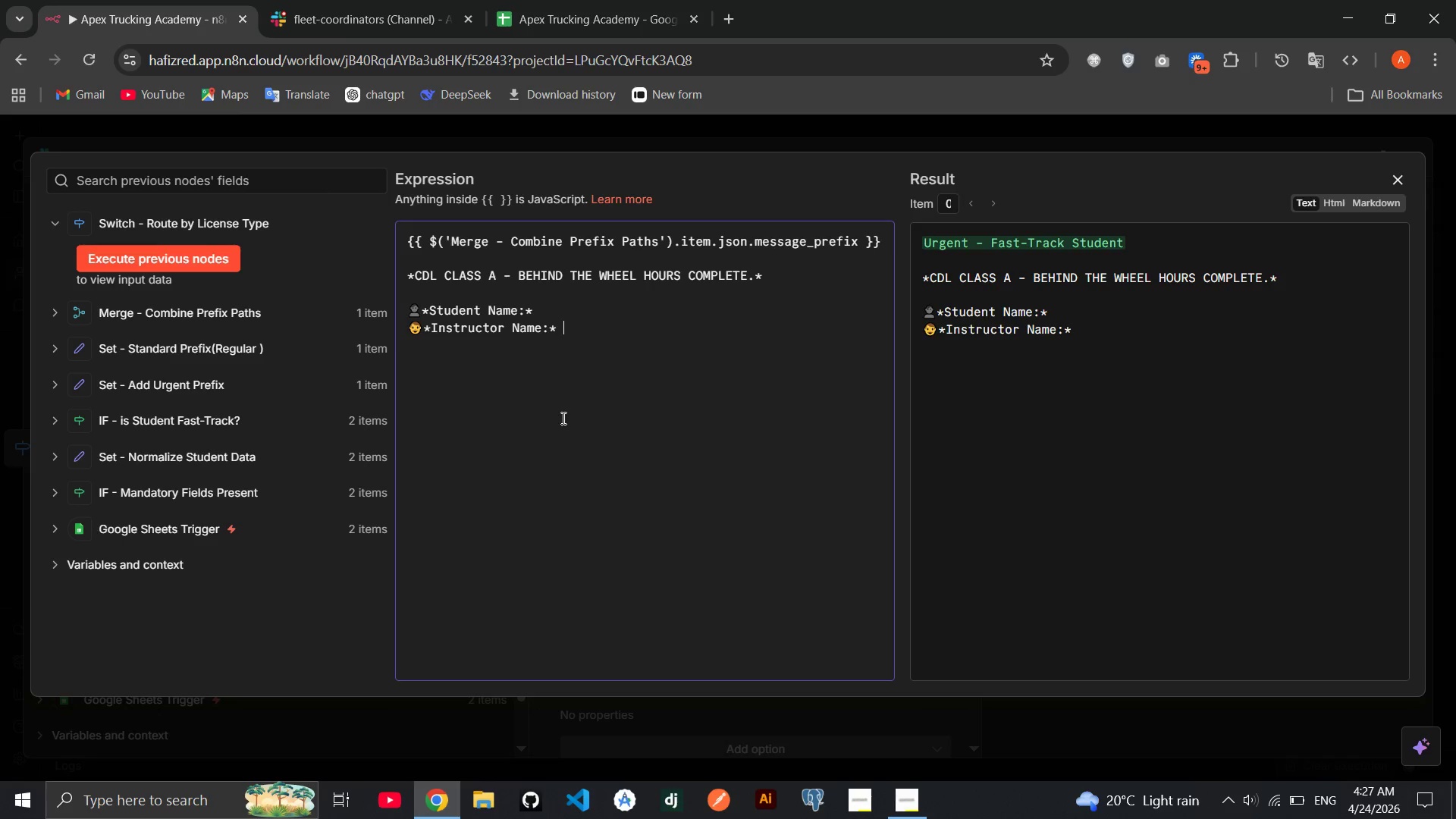 
key(Space)
 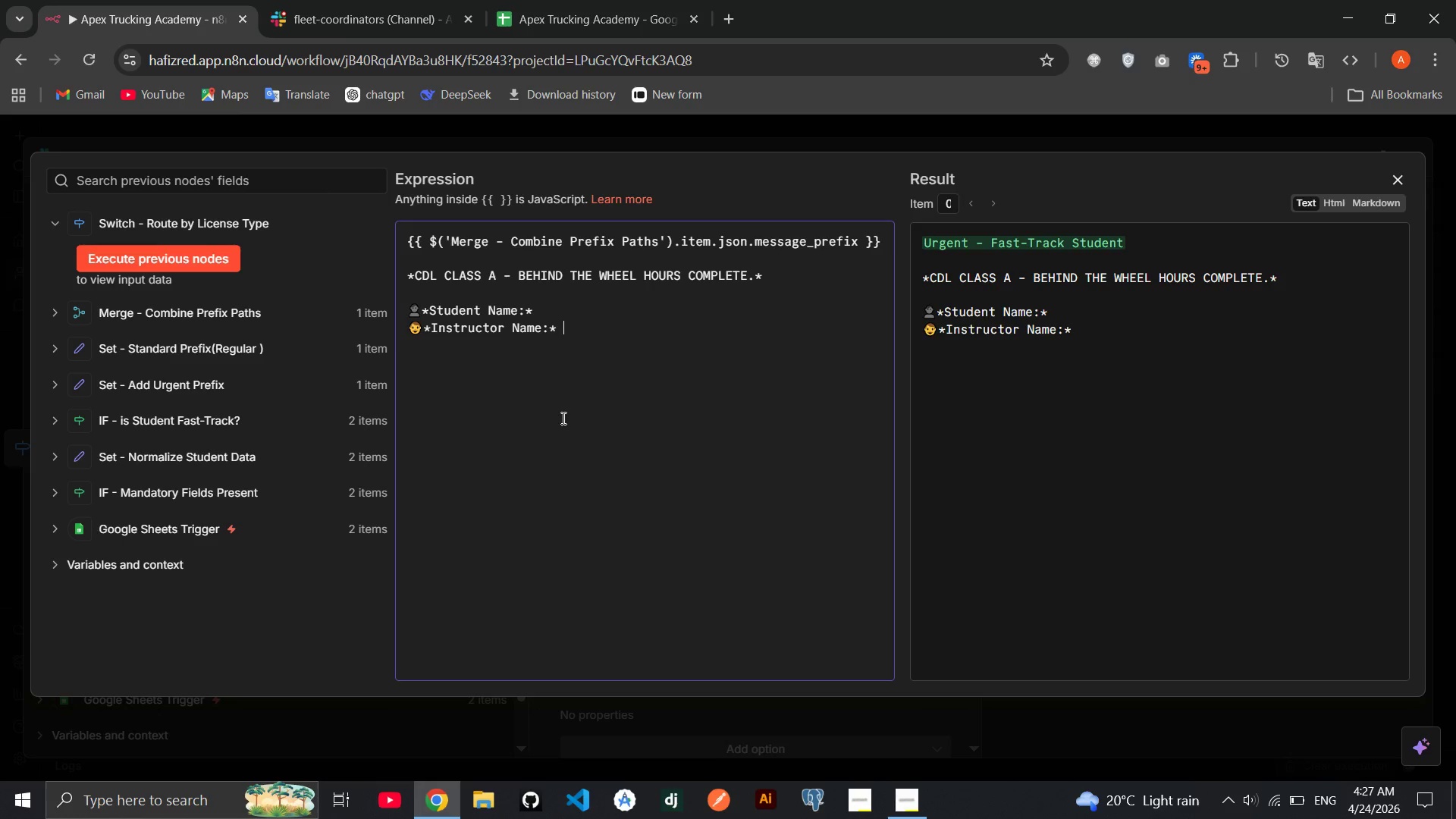 
key(Enter)
 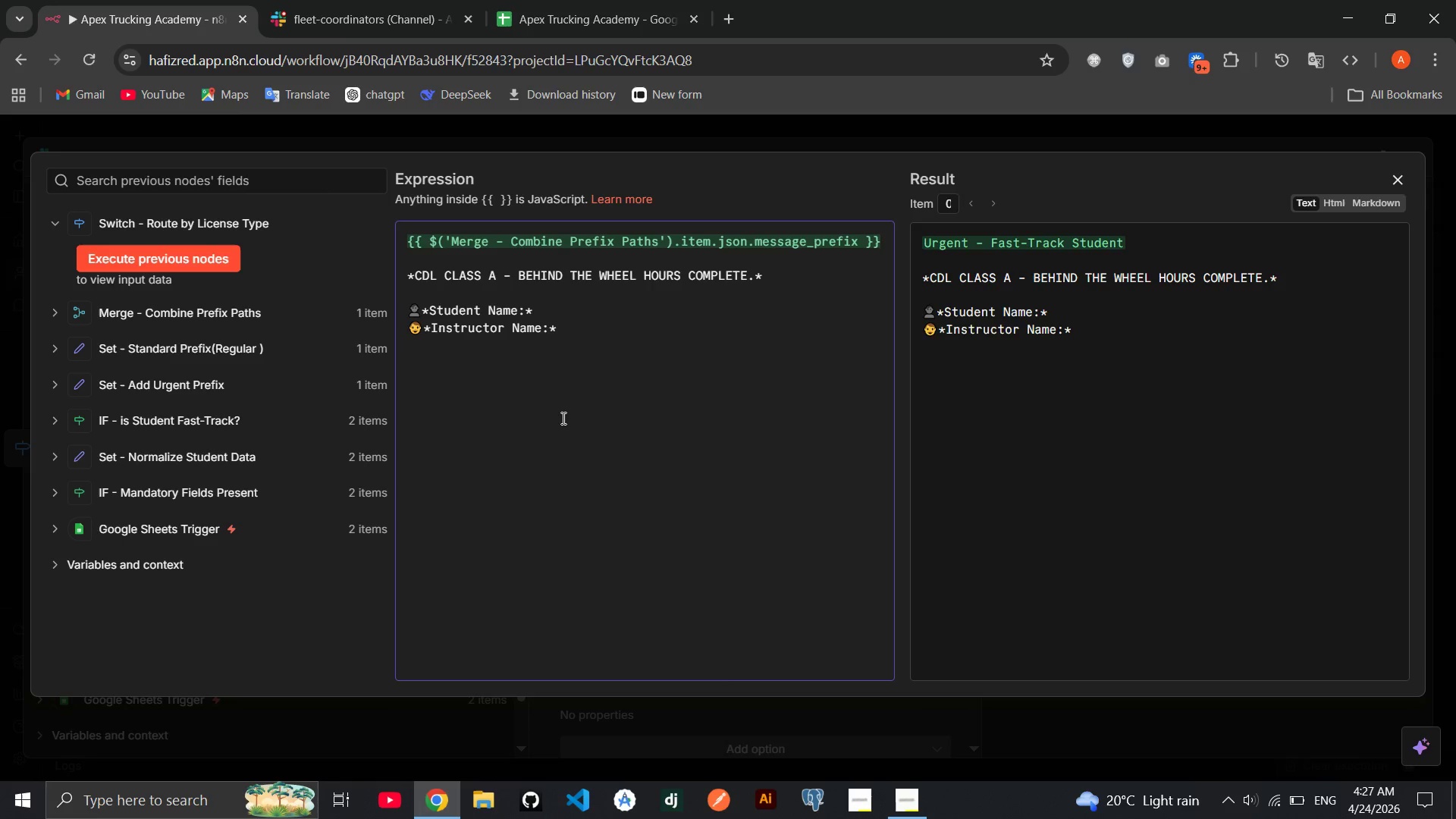 
key(Meta+MetaLeft)
 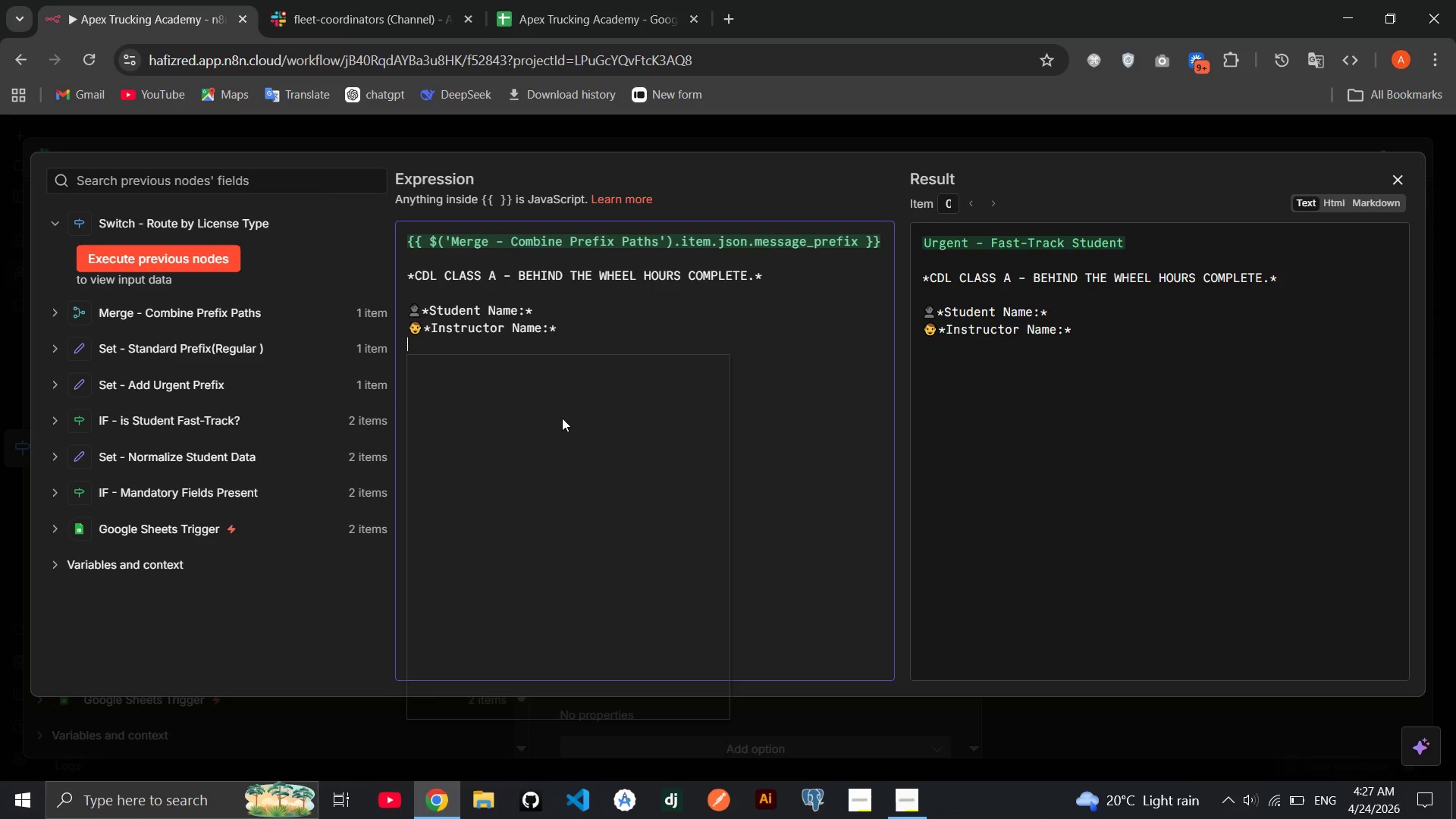 
key(Meta+Period)
 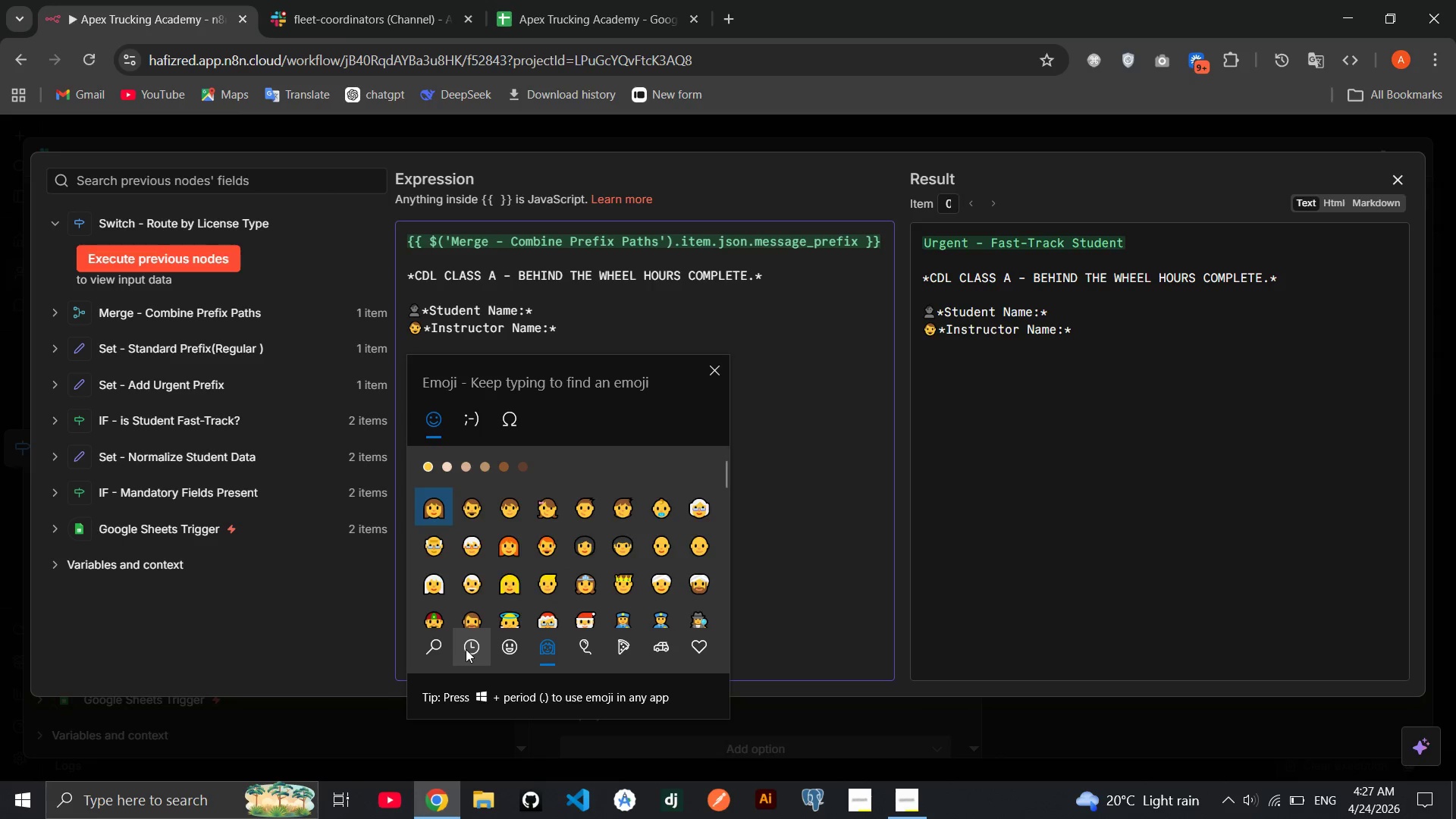 
left_click([466, 649])
 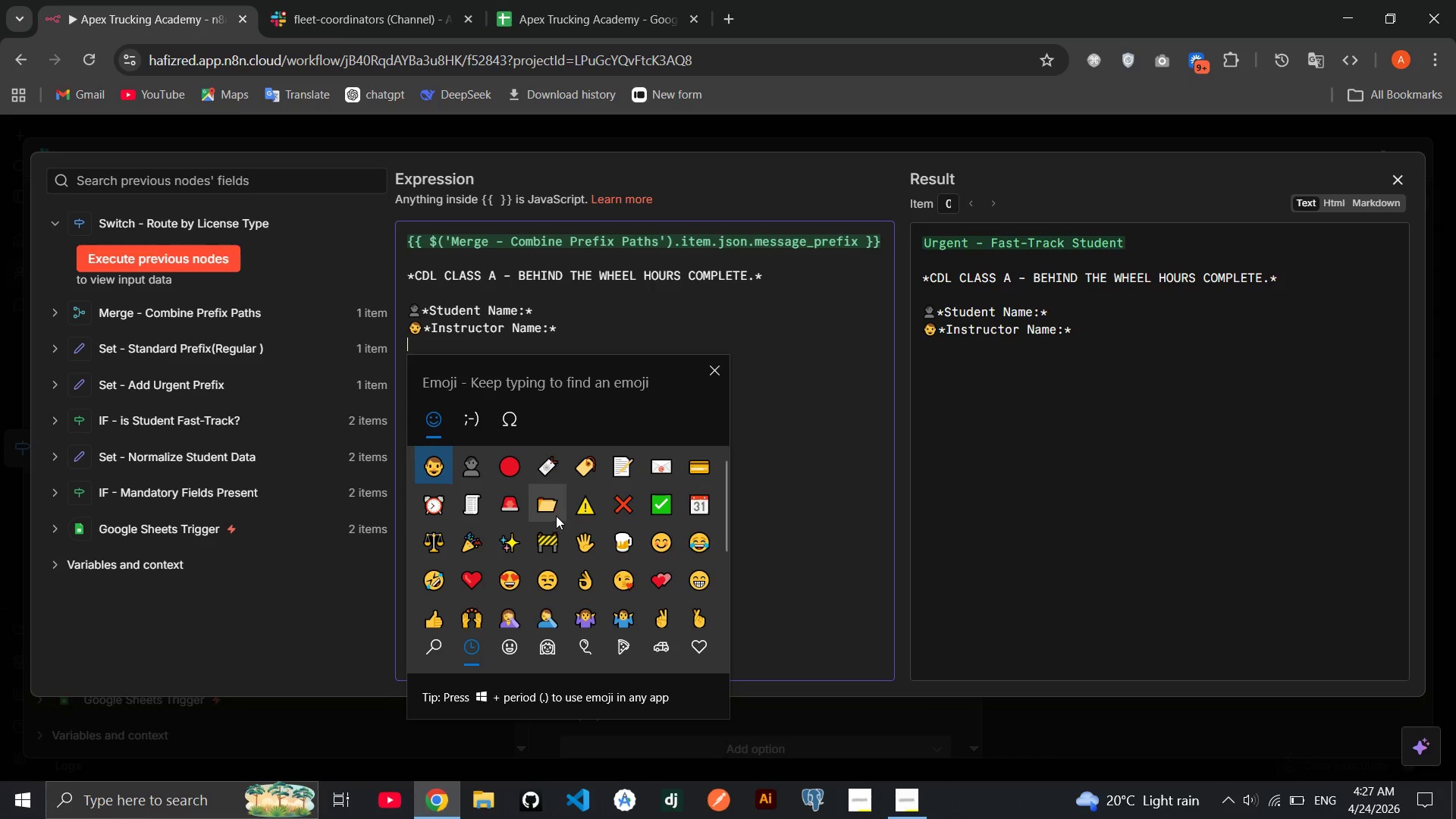 
wait(5.44)
 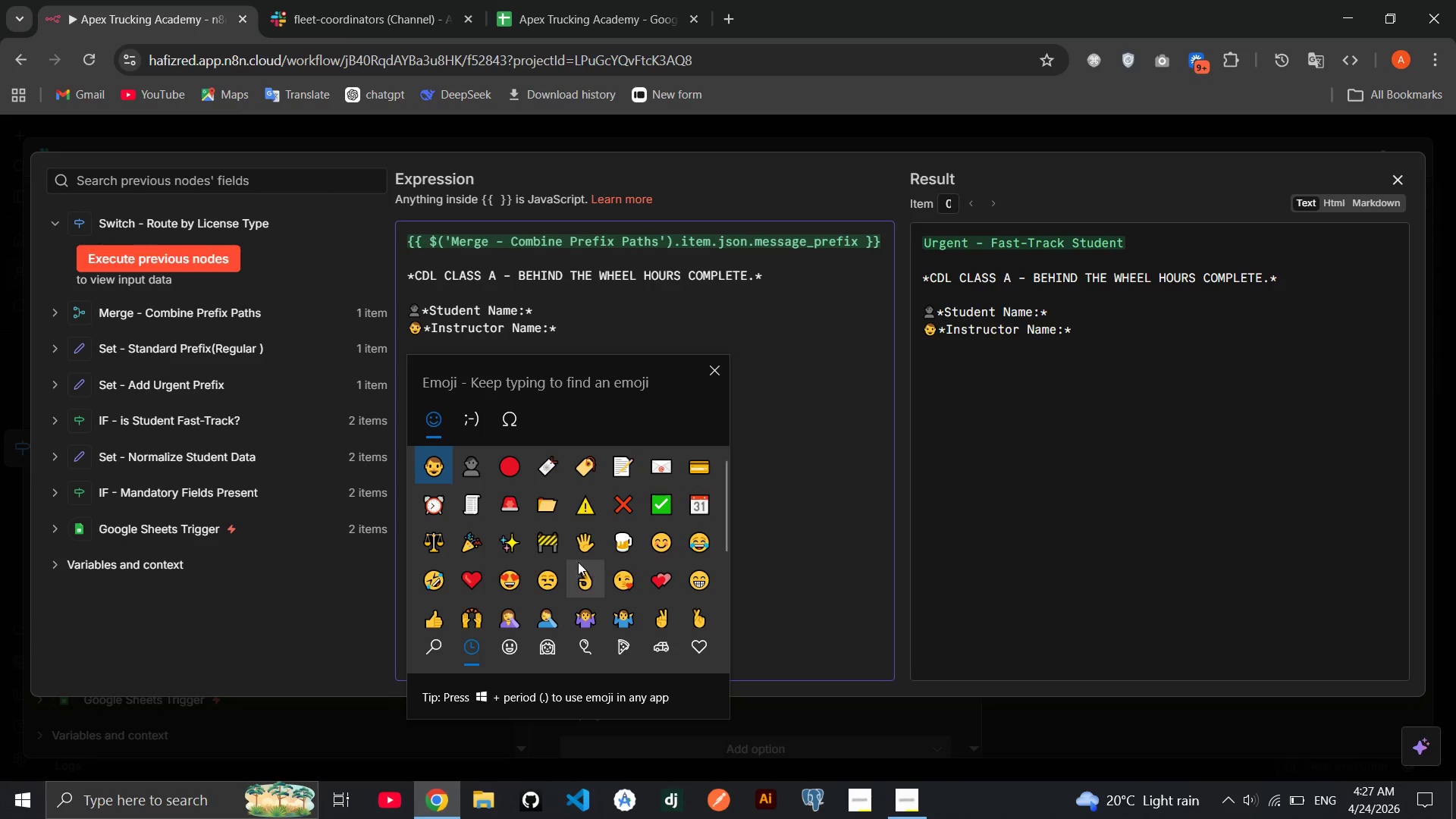 
left_click([476, 508])
 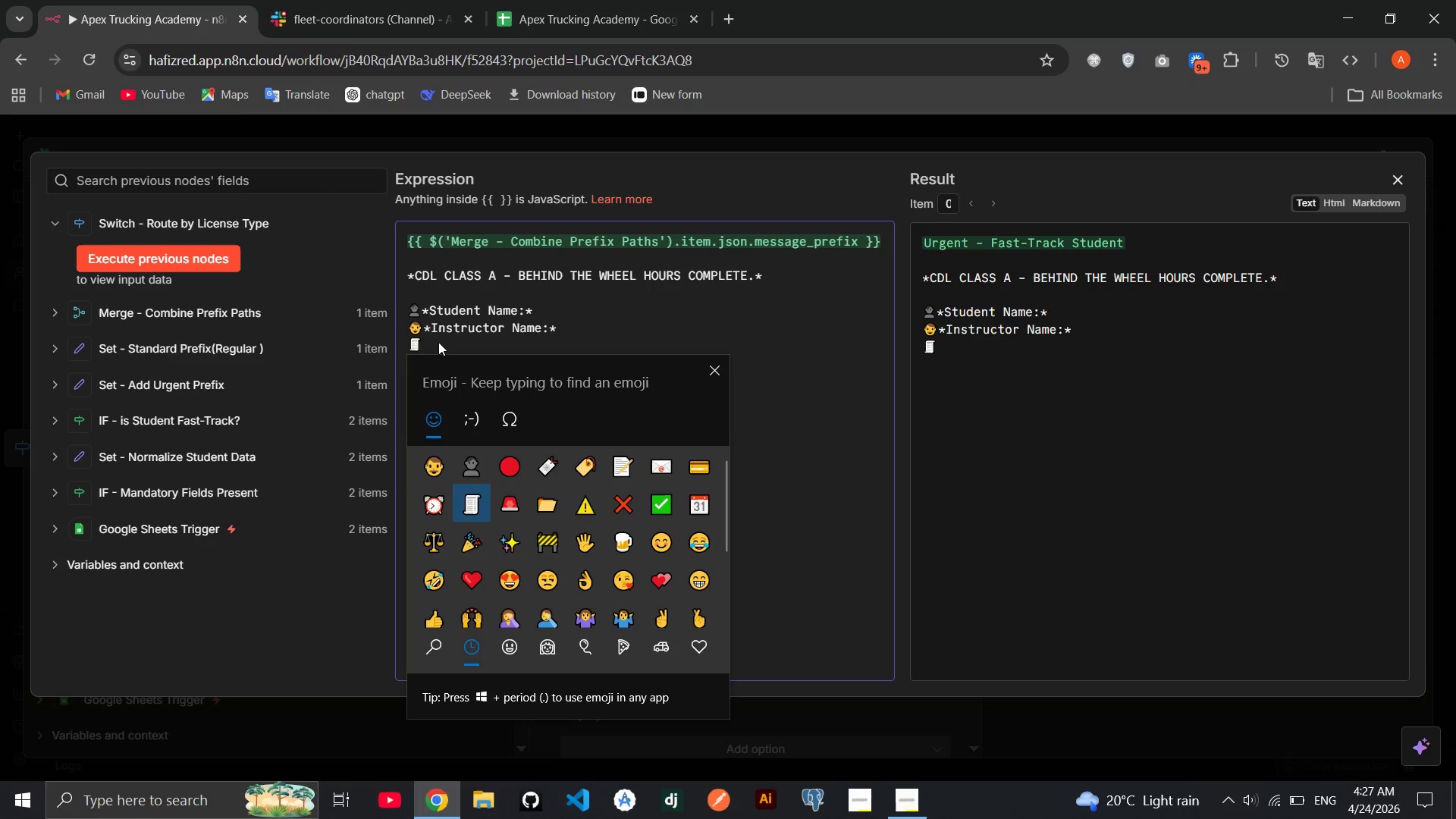 
left_click([437, 338])
 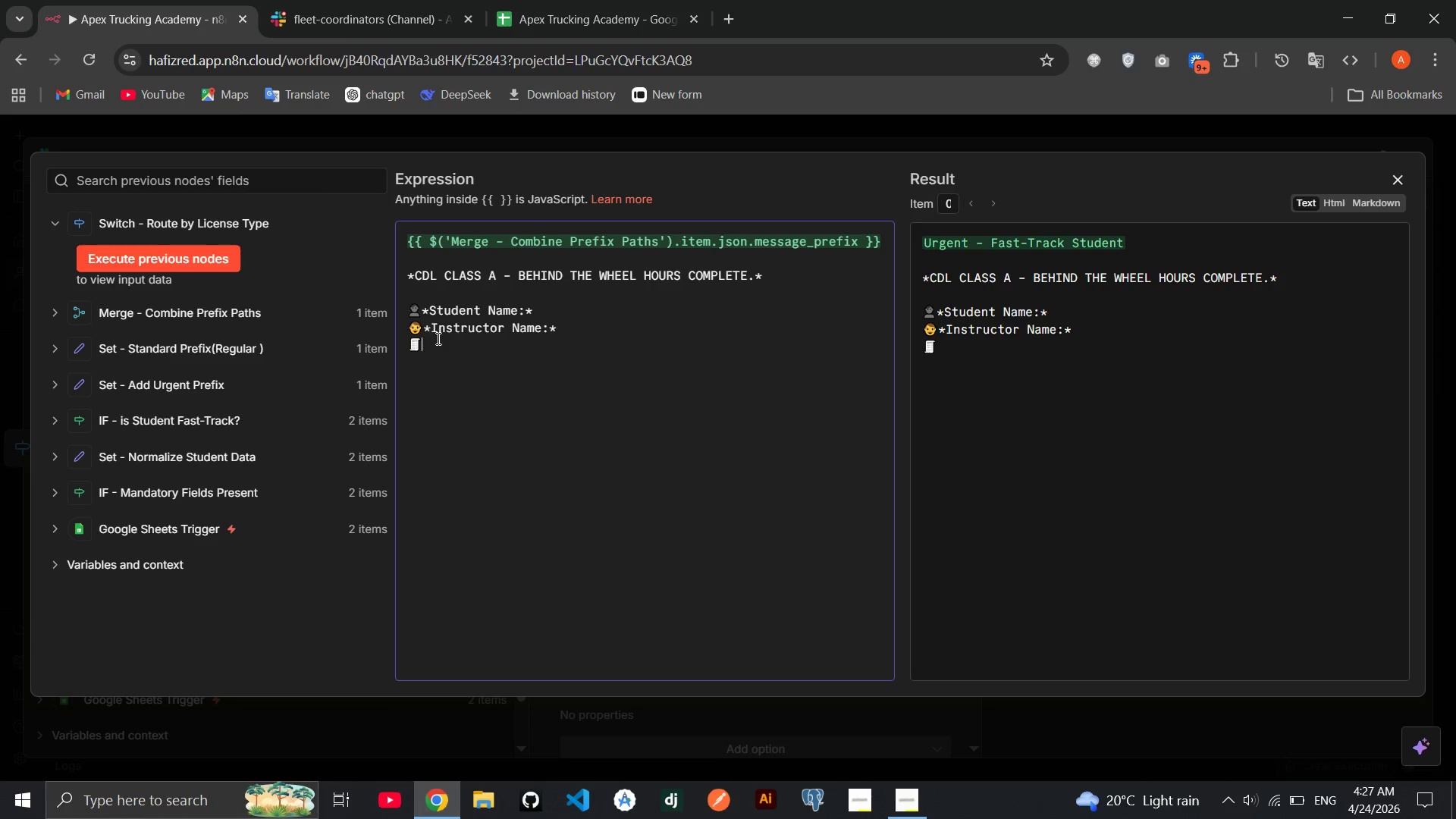 
type(**)
 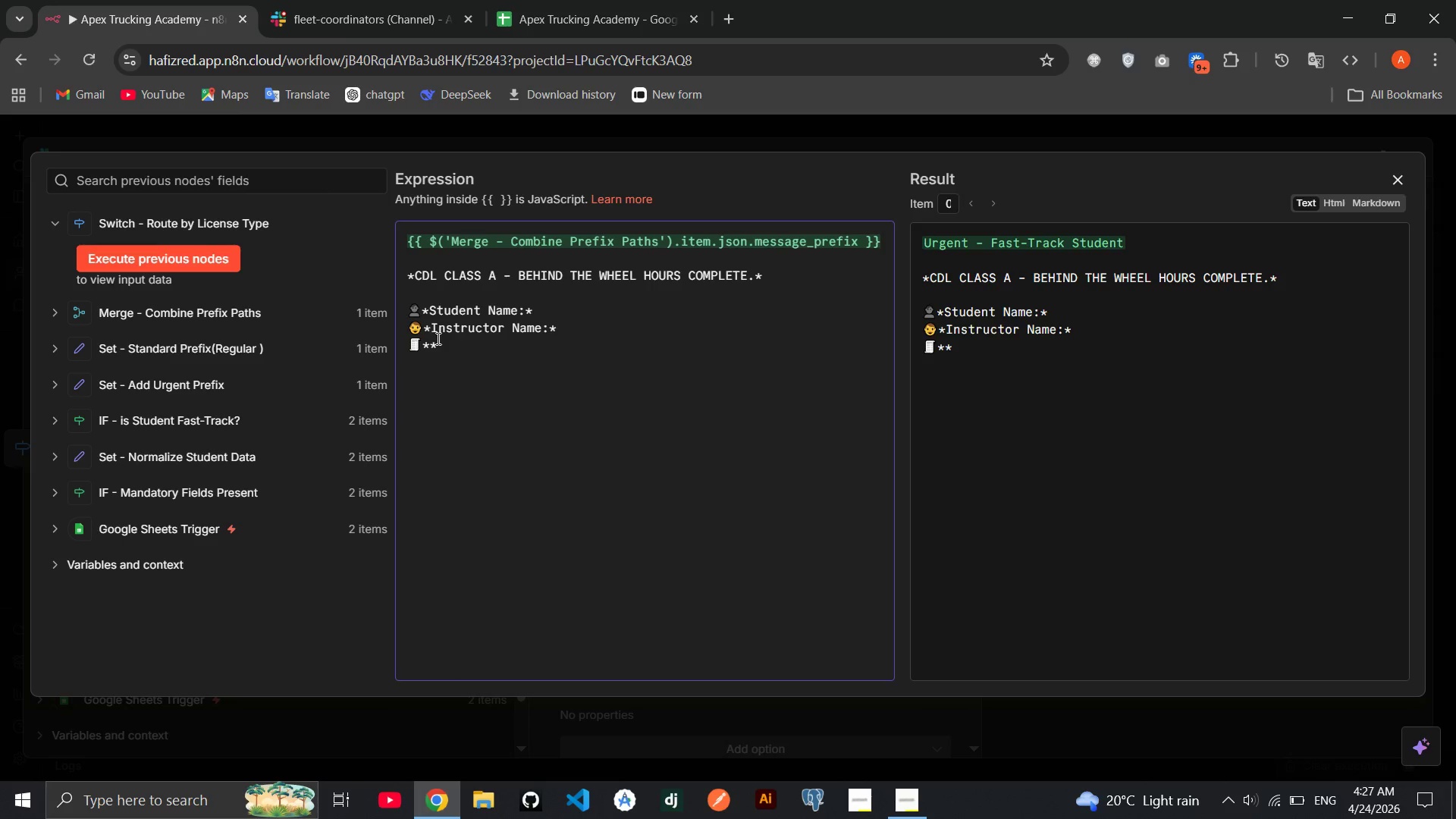 
key(ArrowLeft)
 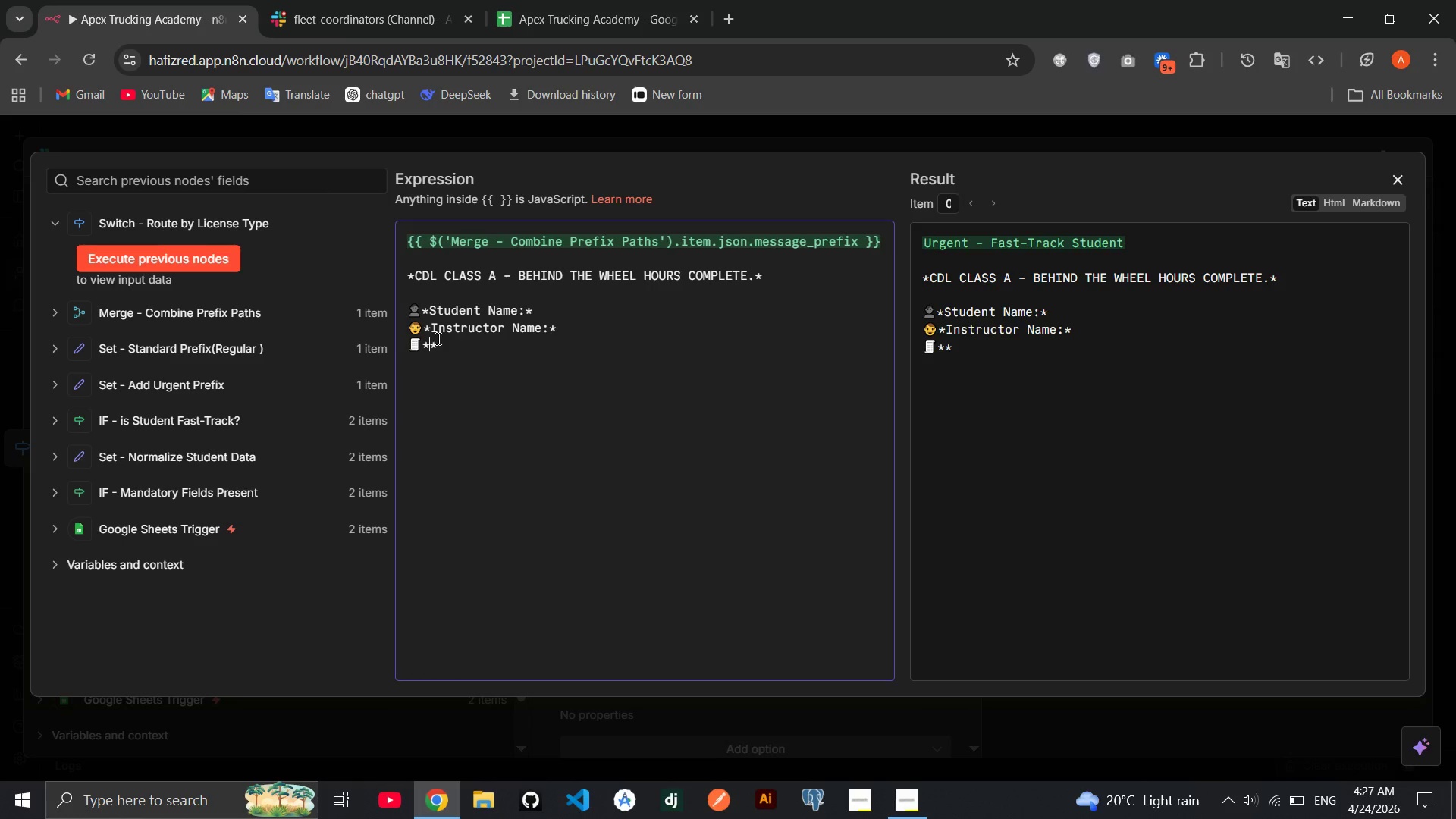 
type(Lis)
key(Backspace)
type(cense Type:)
 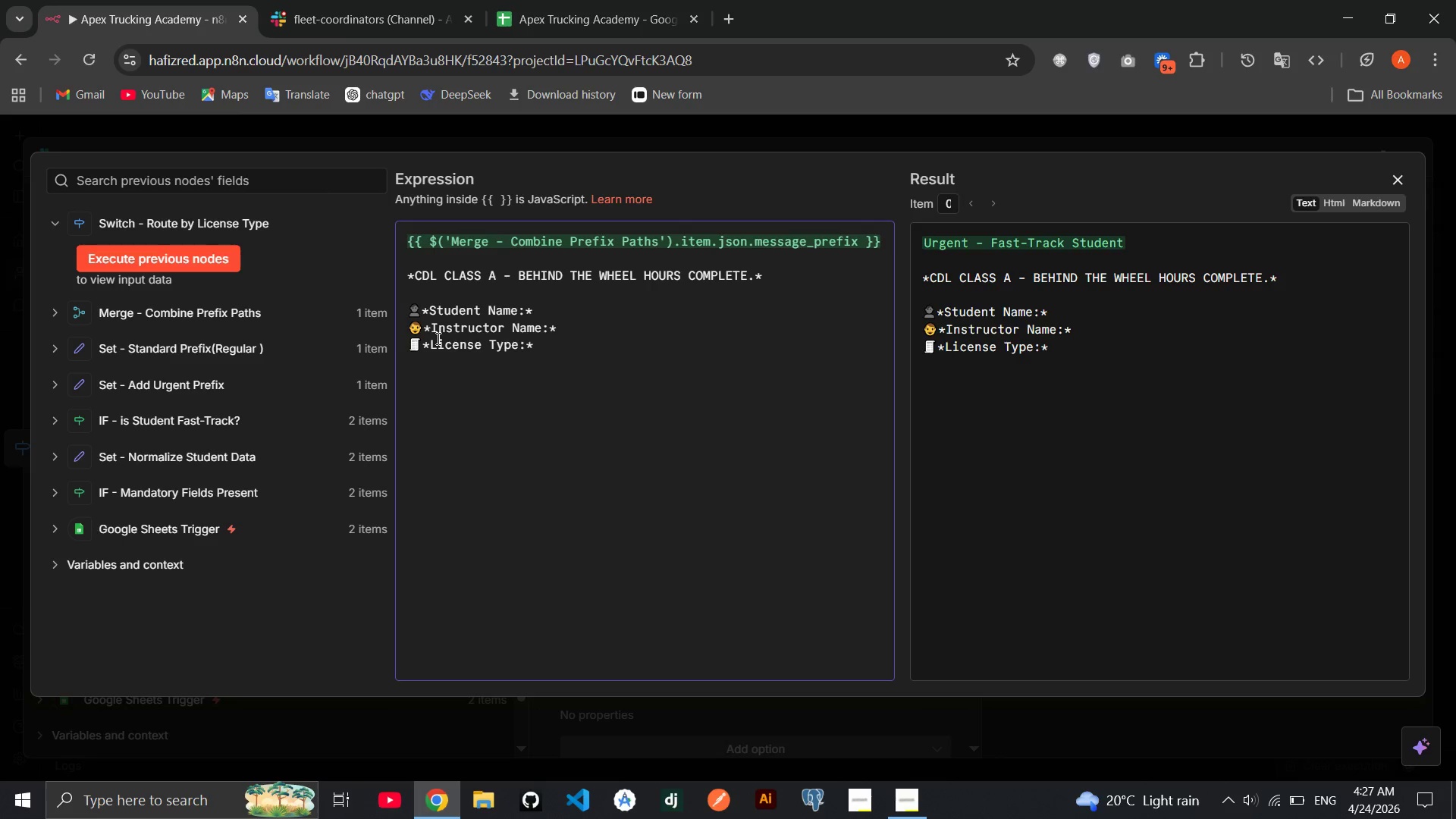 
key(ArrowRight)
 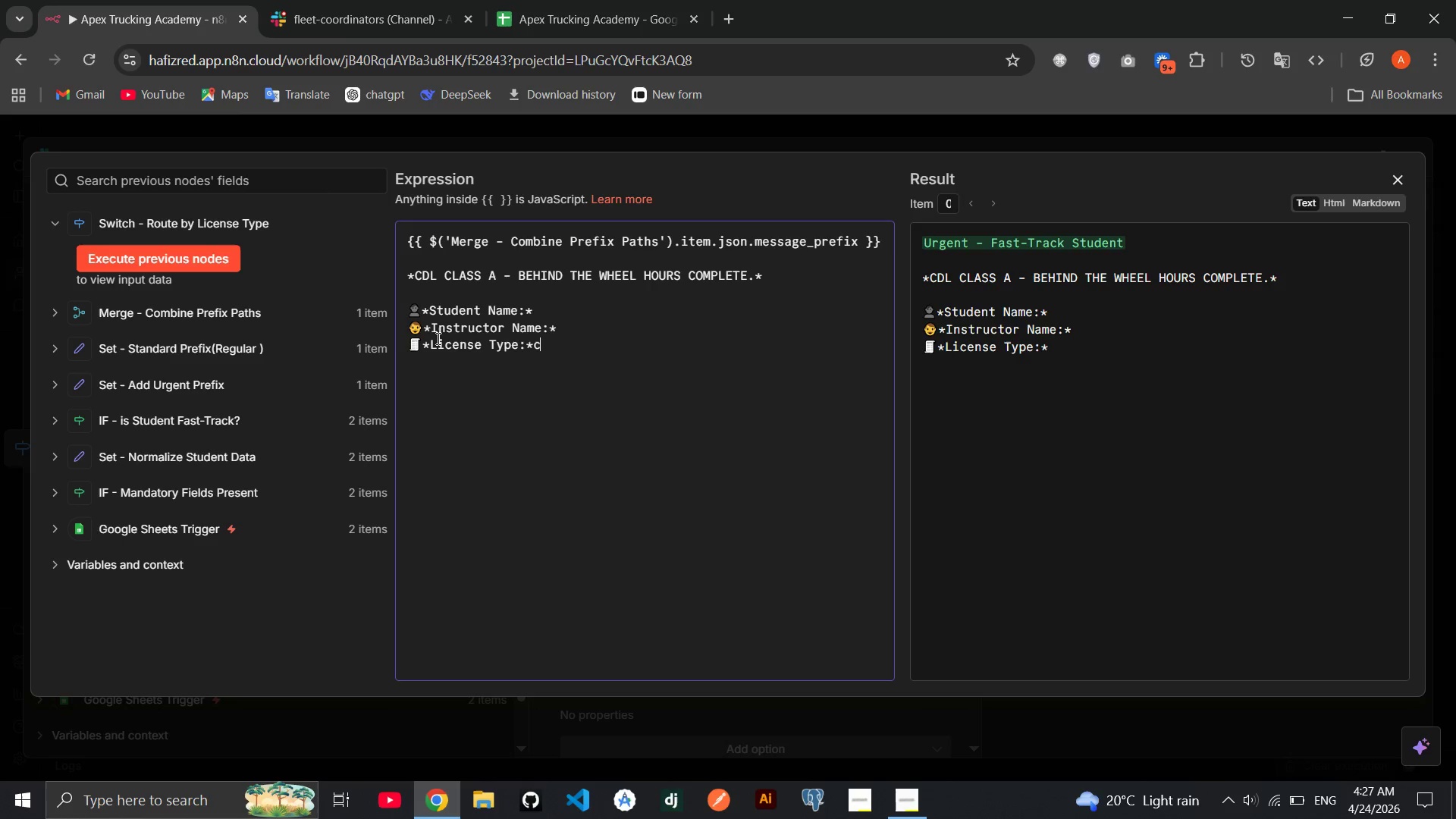 
key(C)
 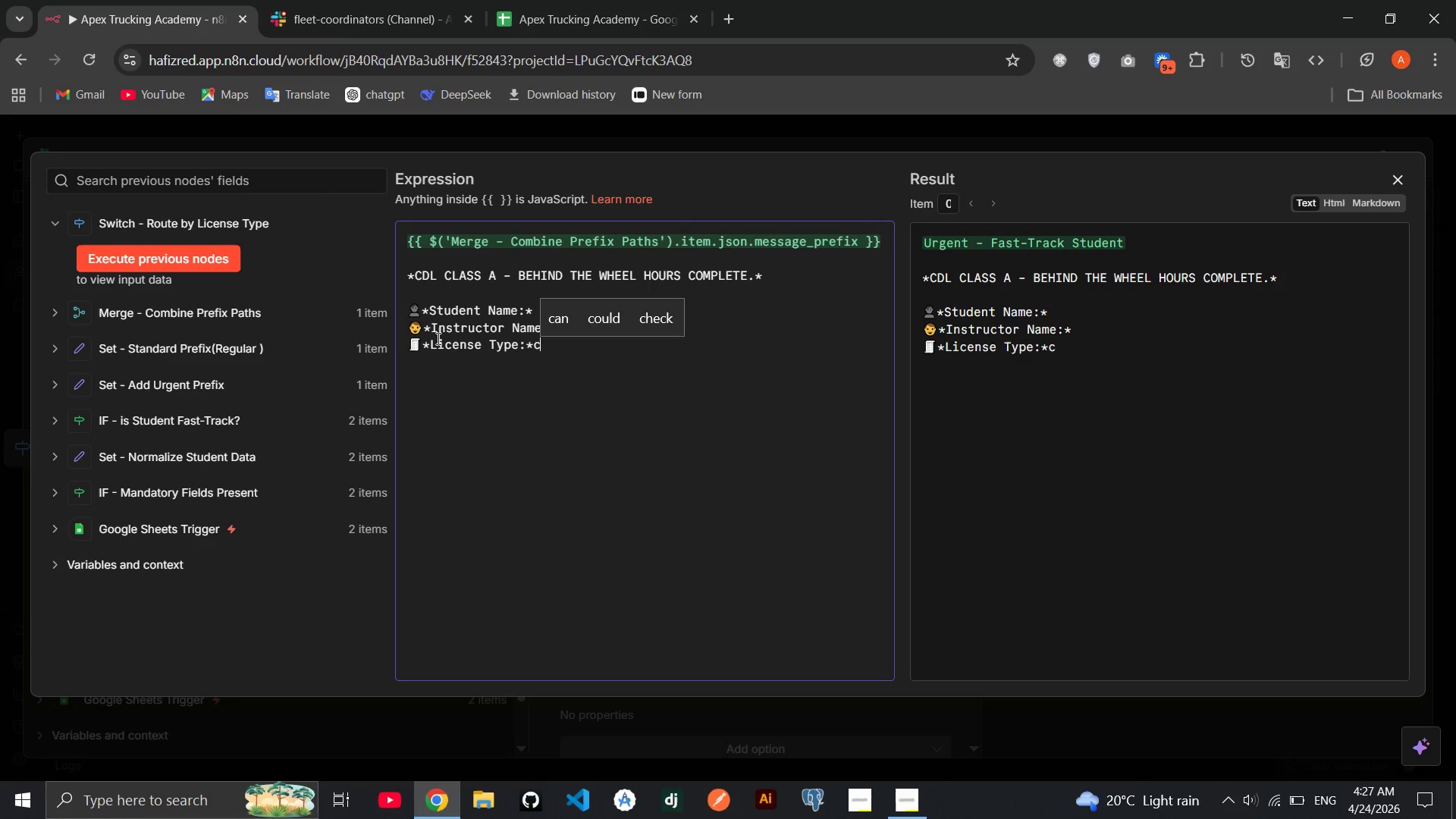 
key(Backspace)
 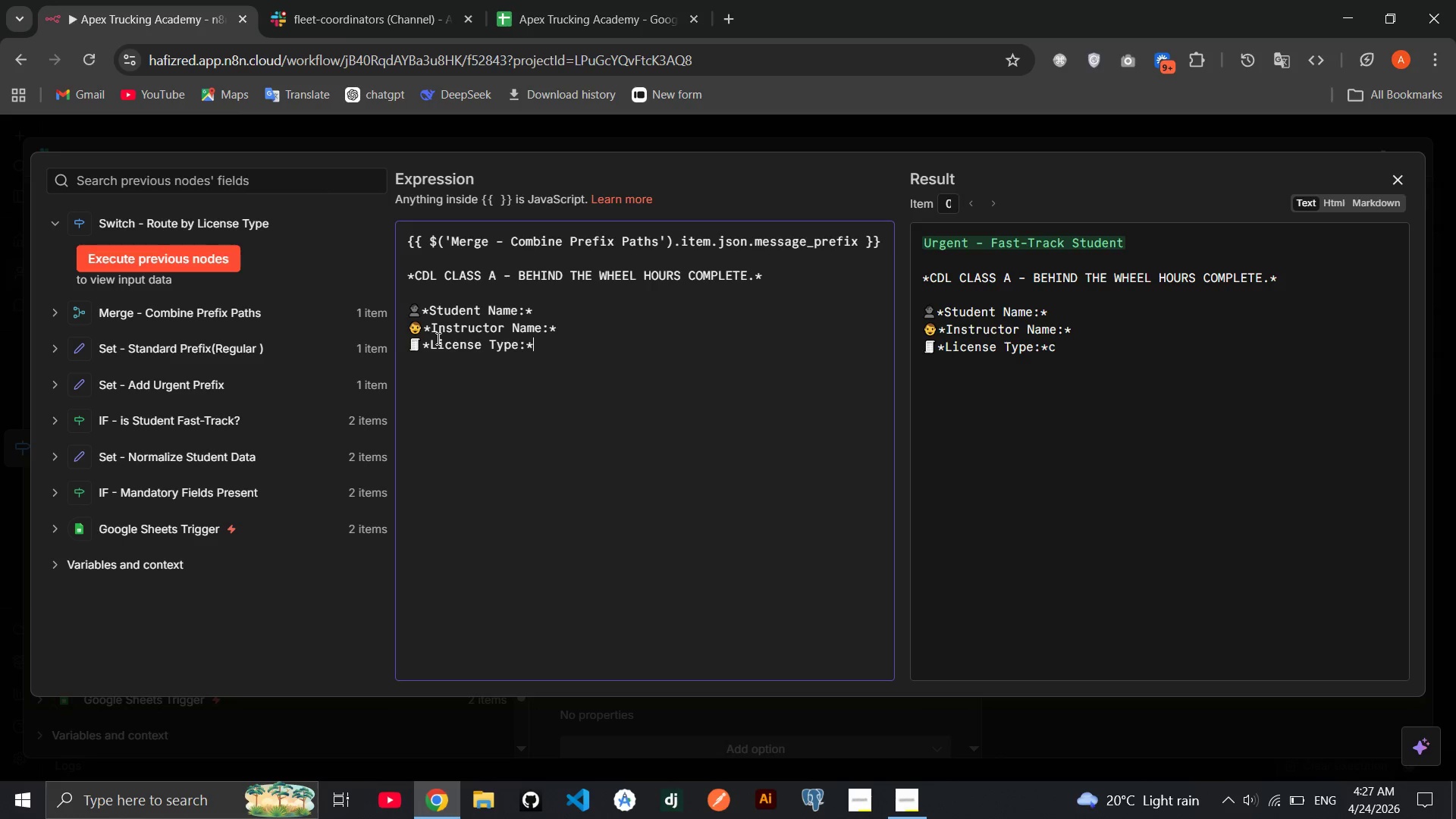 
key(Space)
 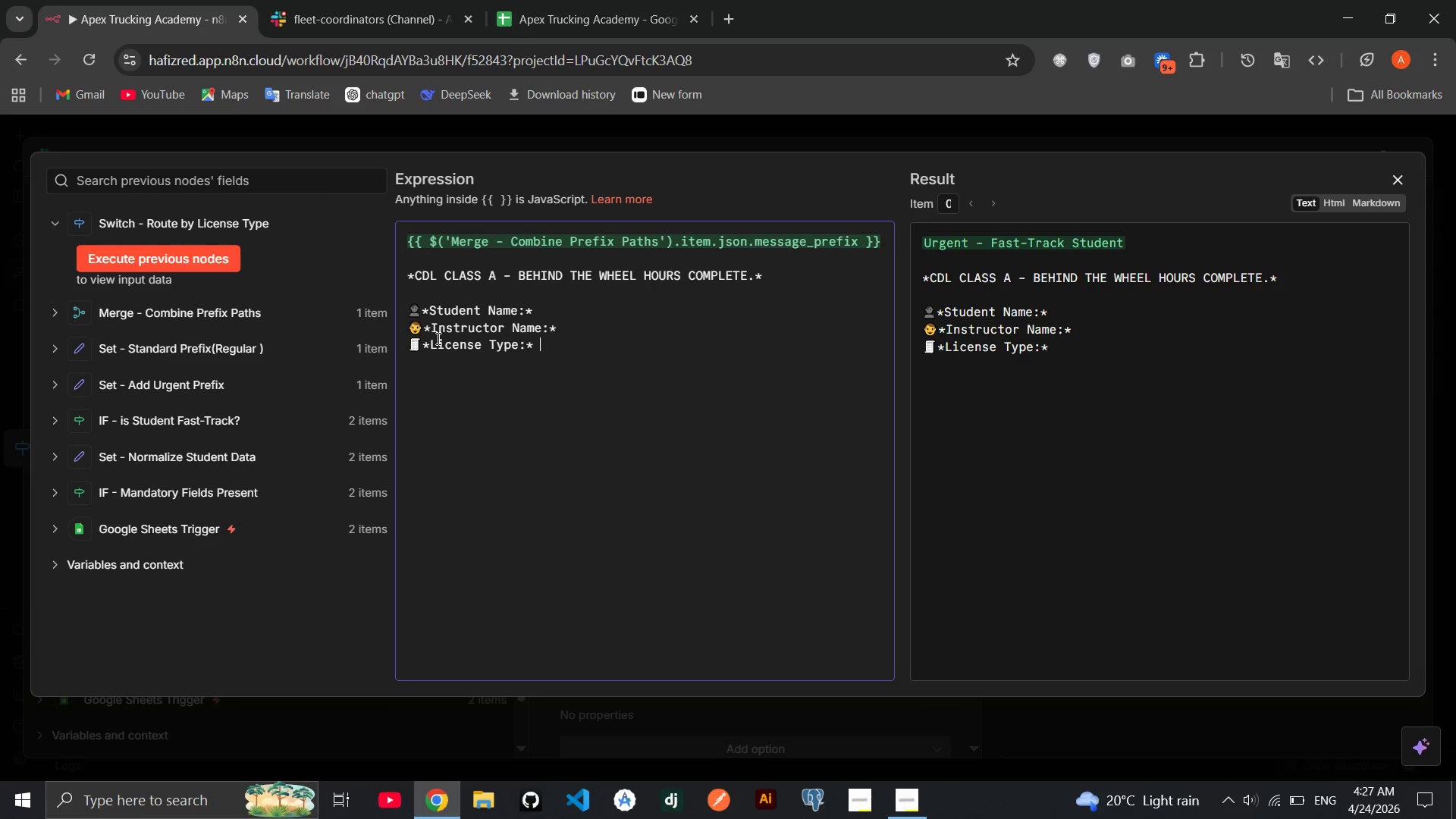 
key(Enter)
 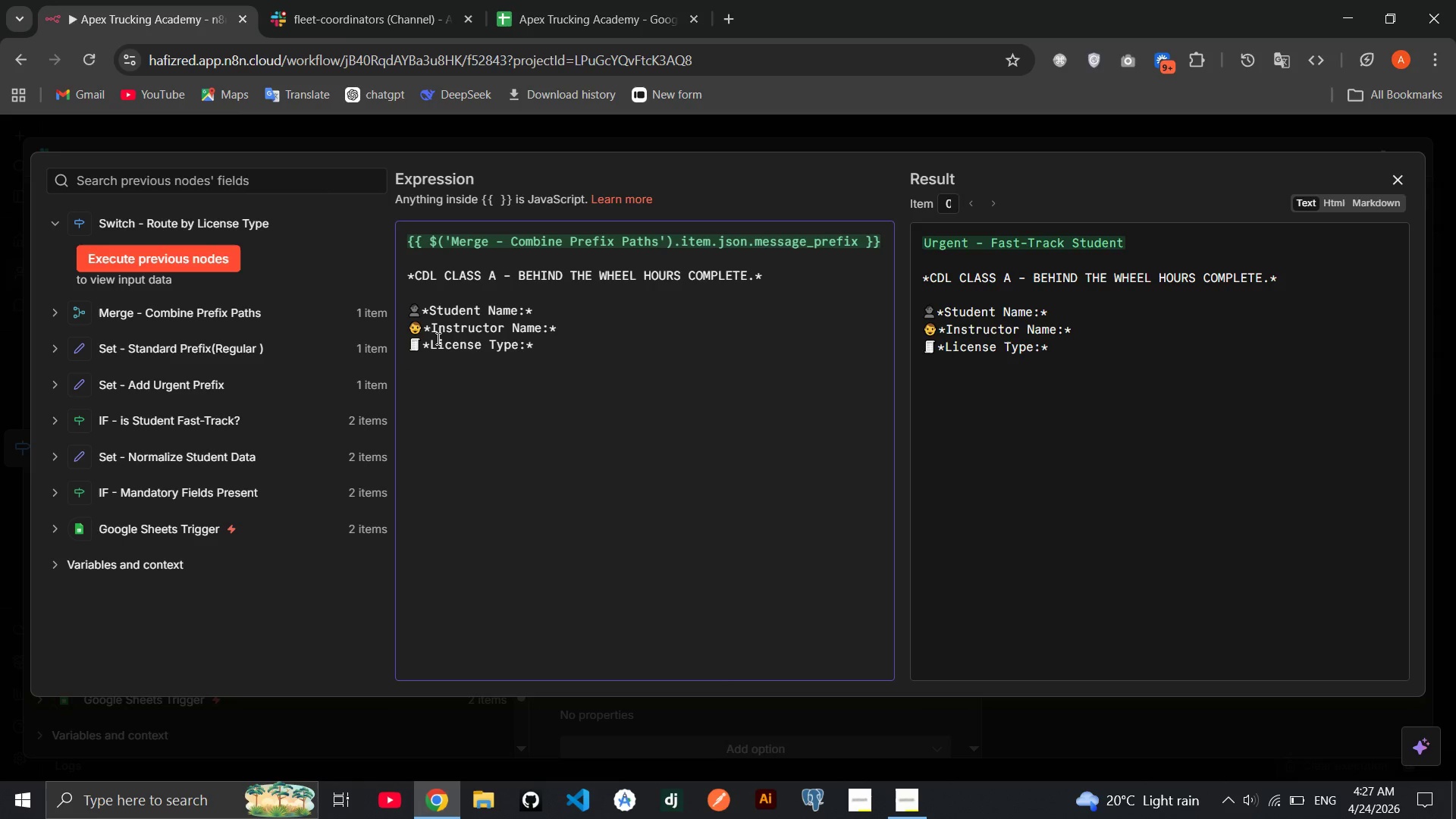 
wait(8.25)
 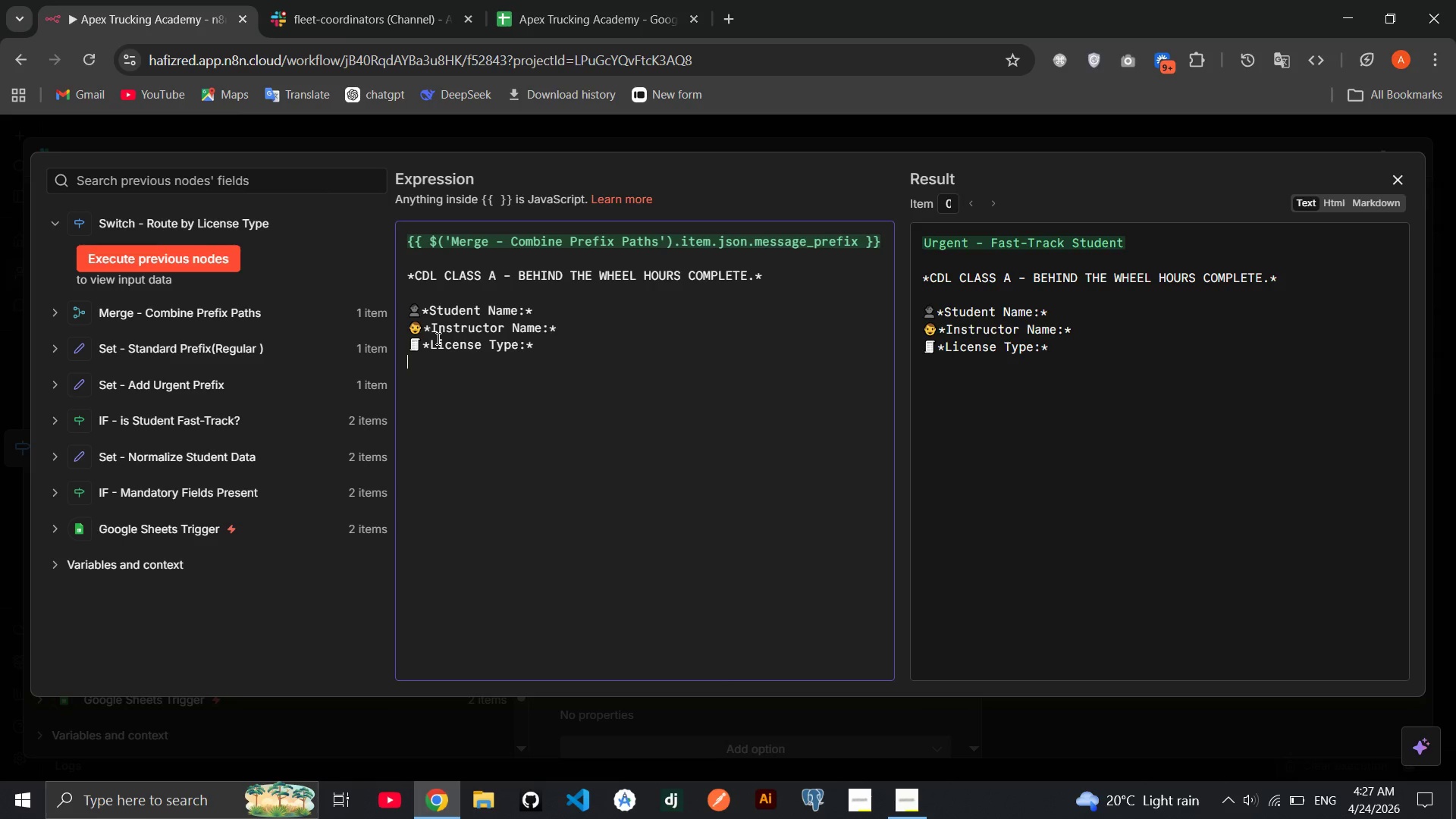 
type(**)
 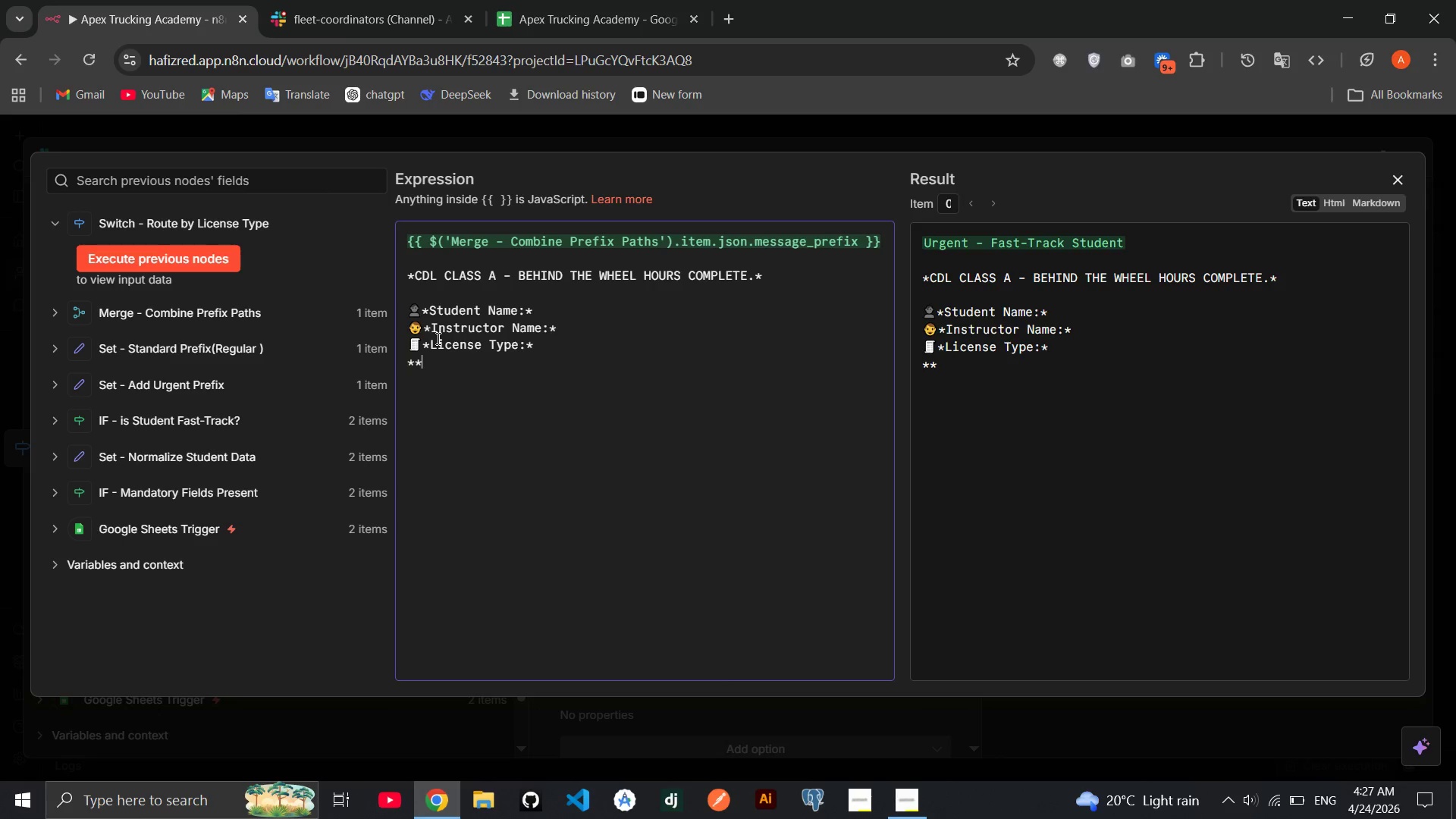 
key(ArrowLeft)
 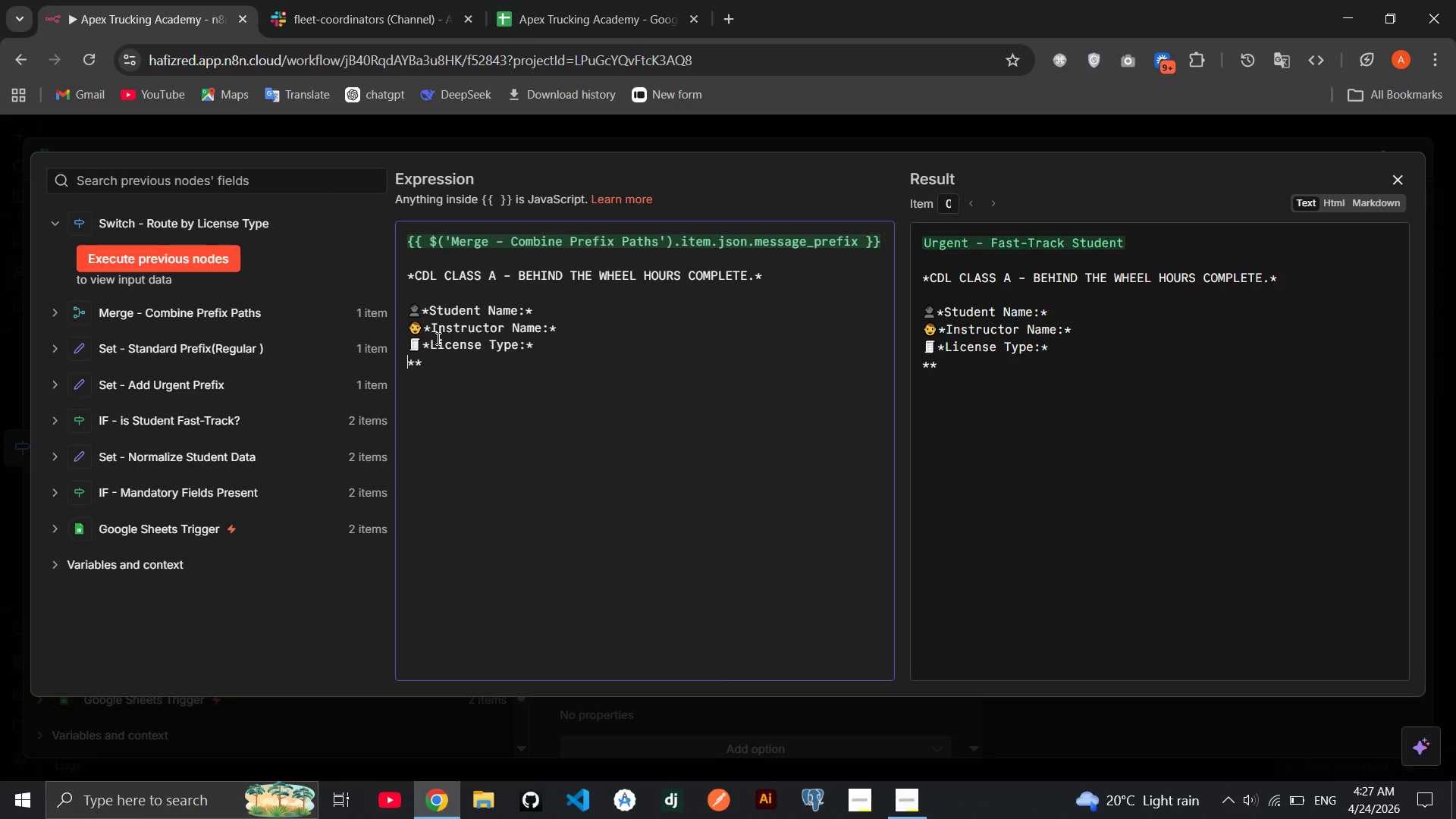 
key(ArrowLeft)
 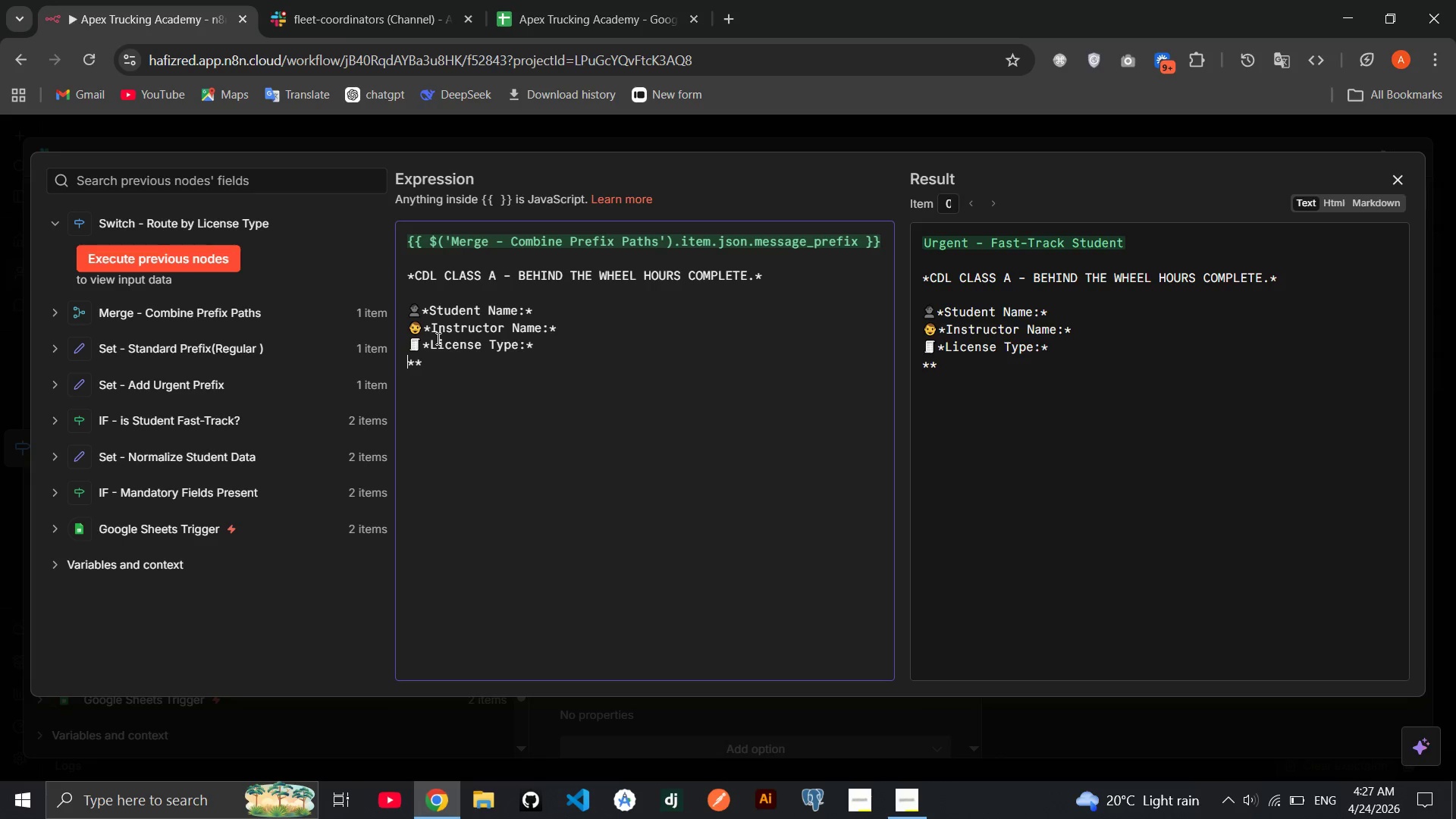 
key(Meta+MetaLeft)
 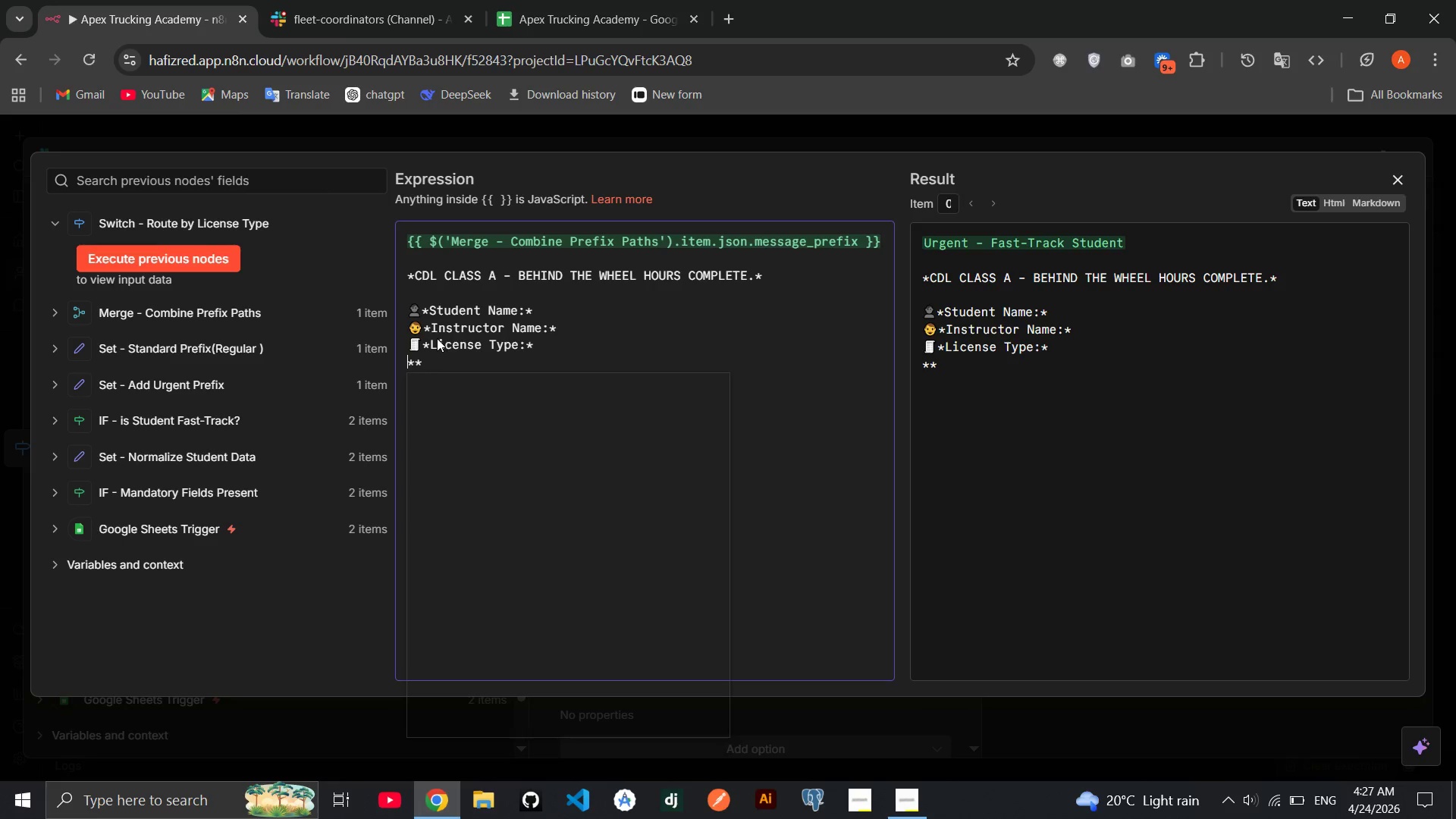 
key(Meta+Period)
 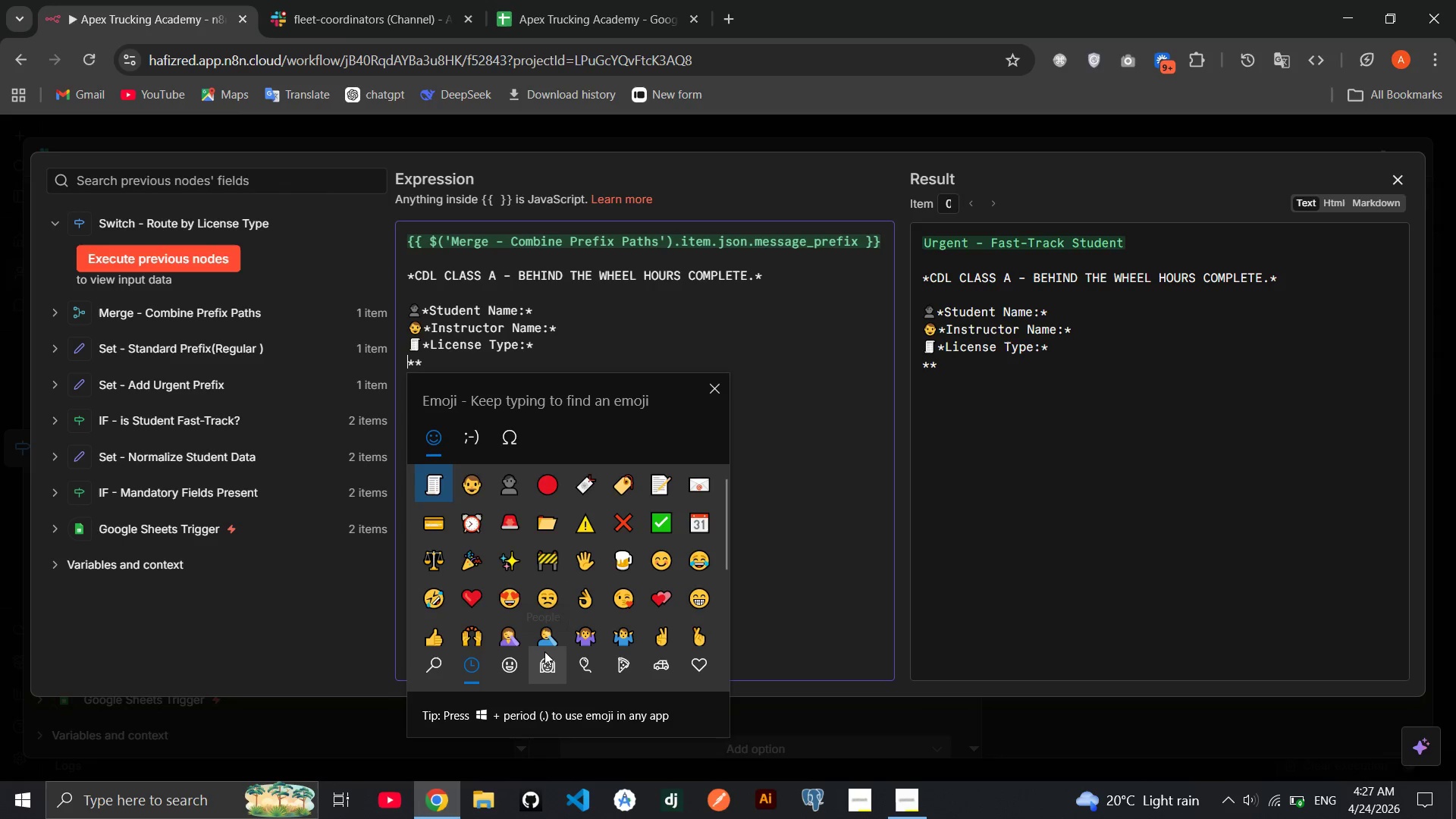 
wait(6.47)
 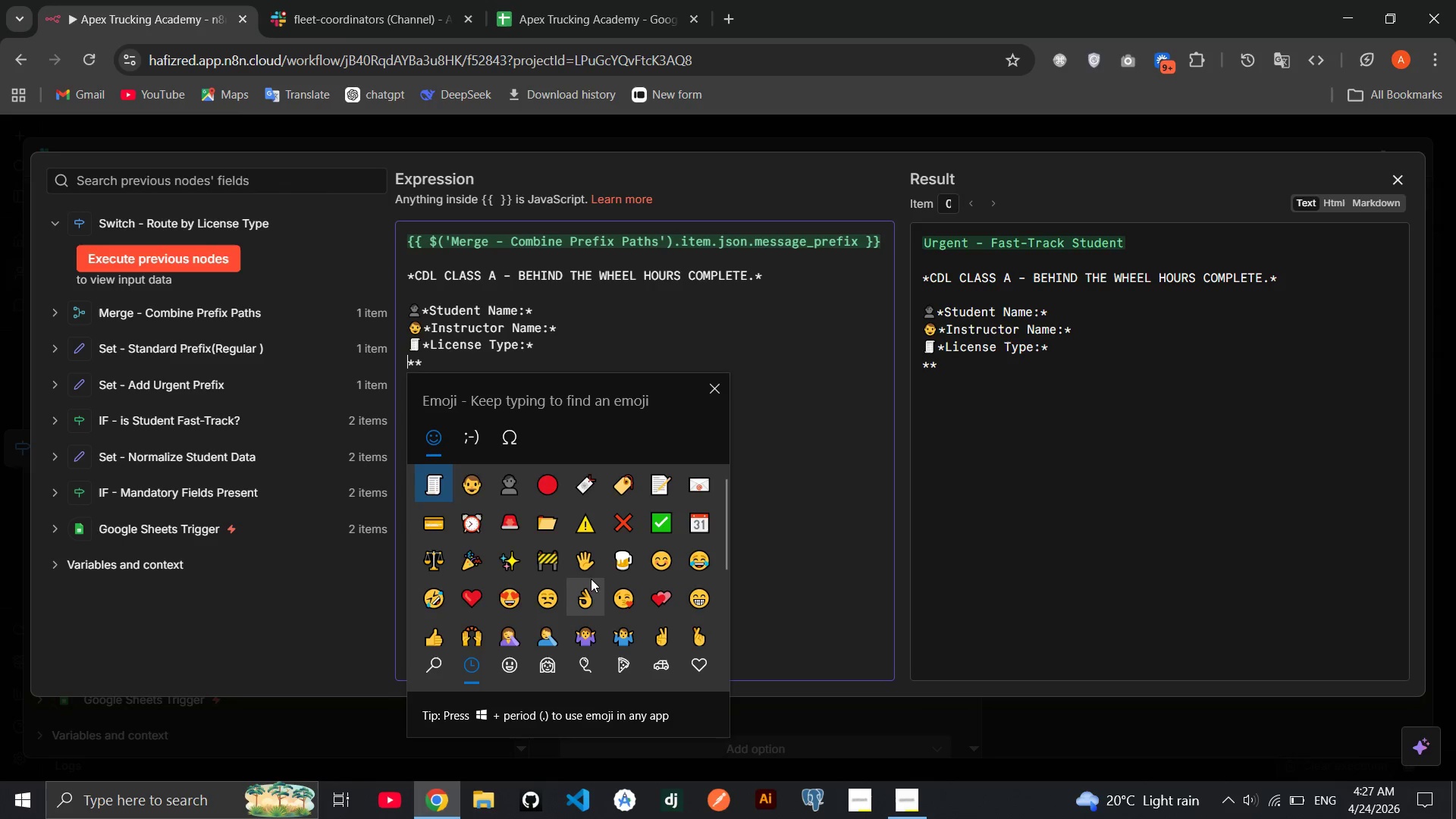 
left_click([591, 667])
 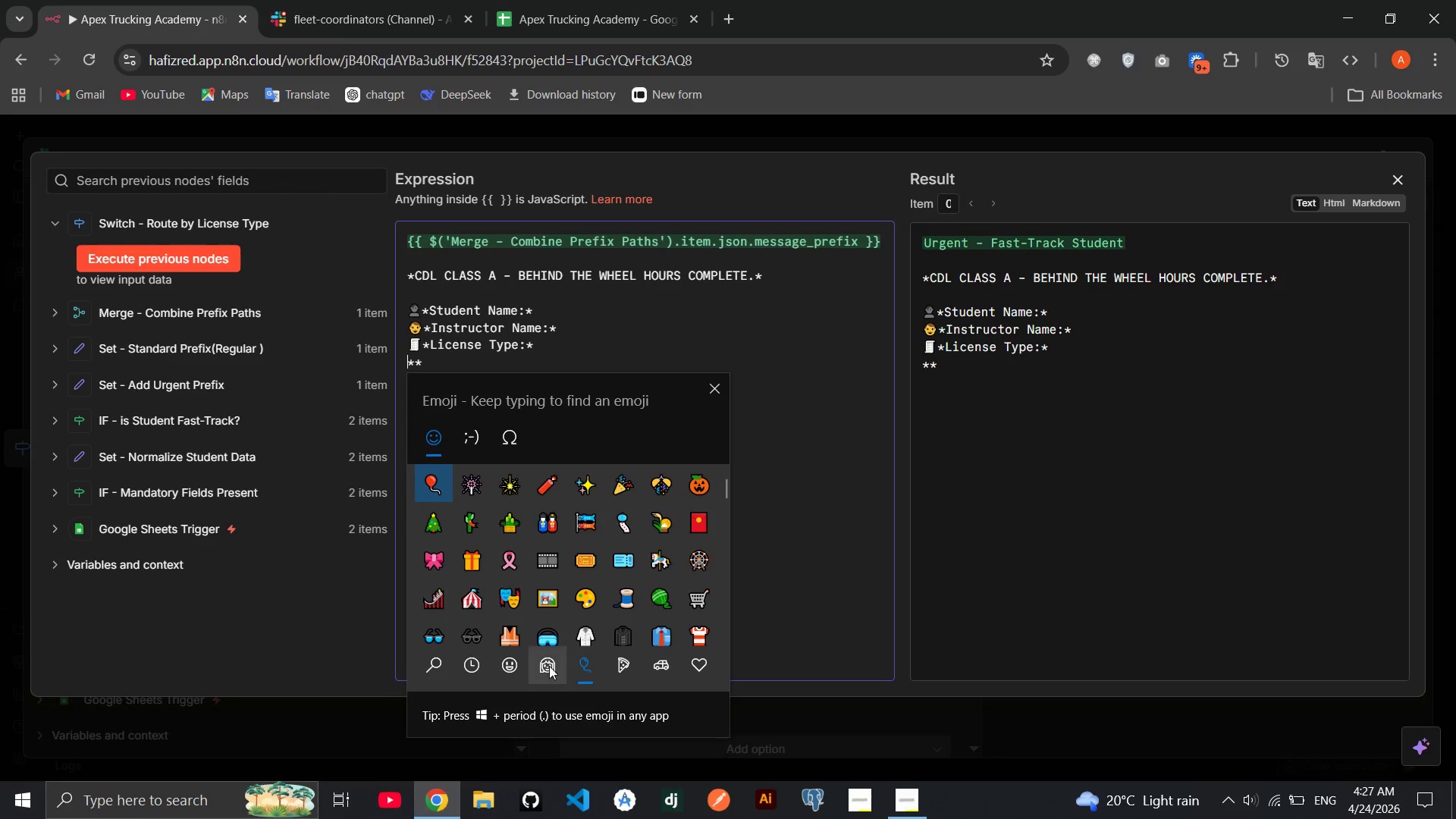 
mouse_move([534, 625])
 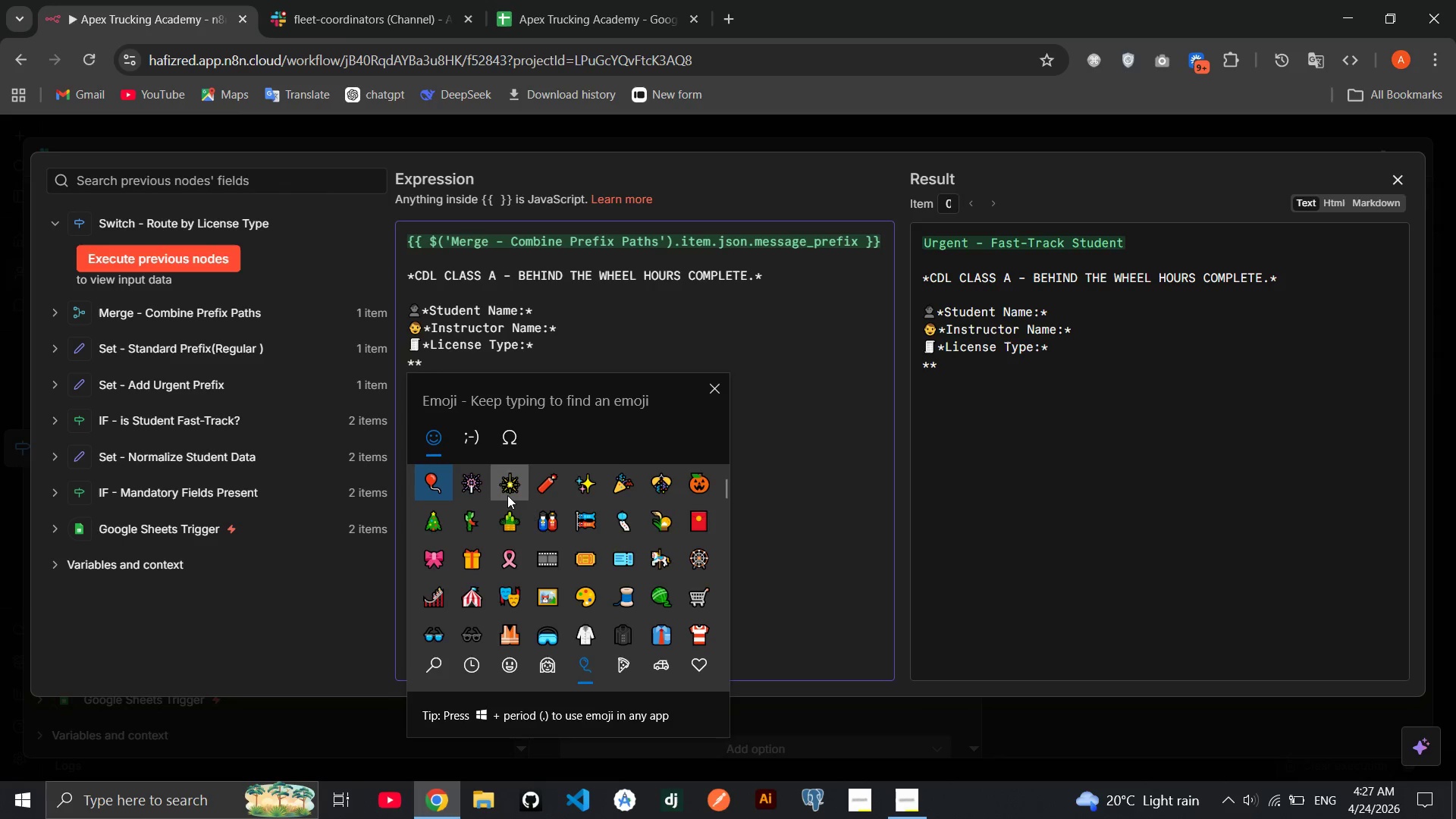 
left_click([507, 495])
 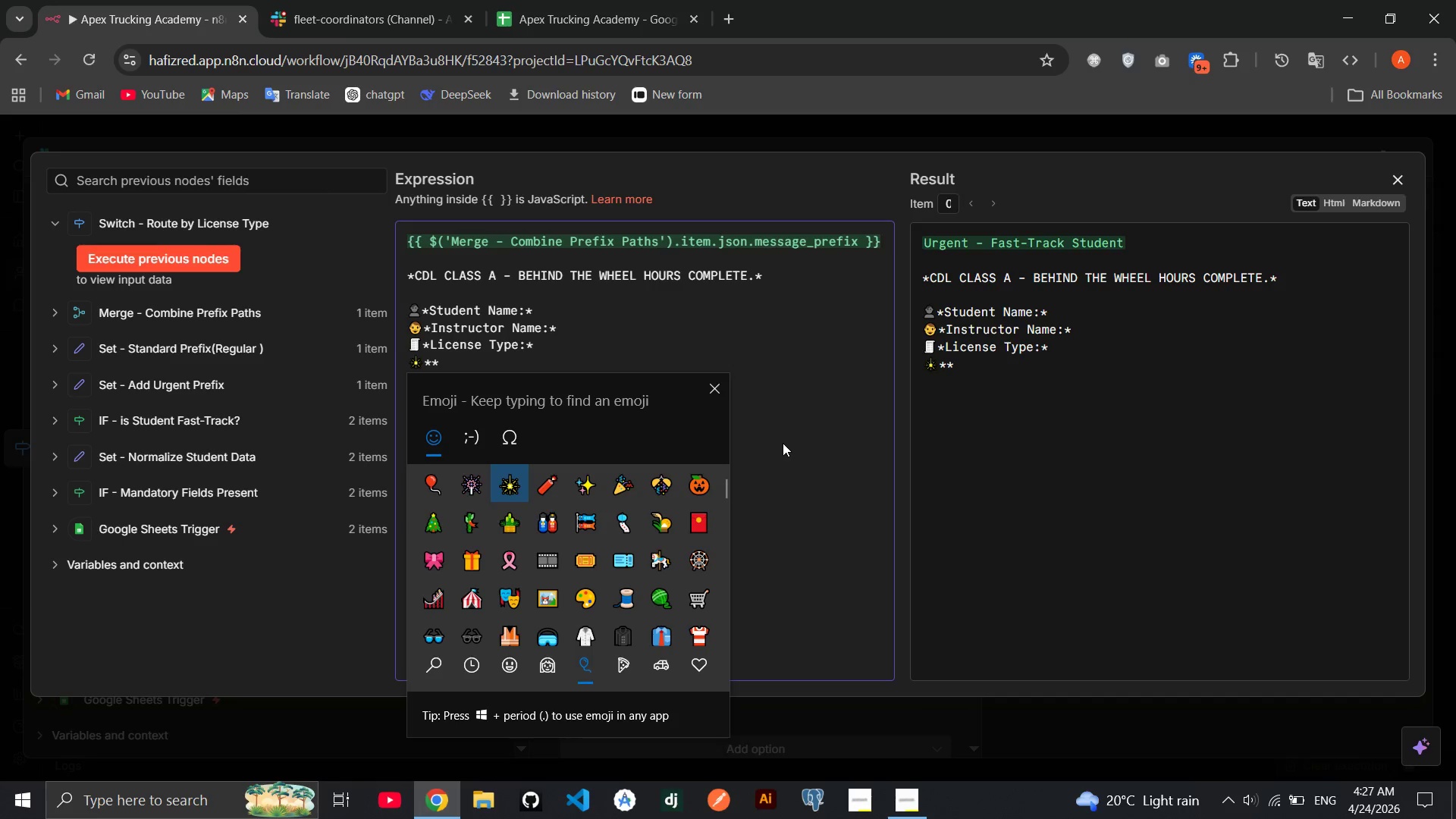 
left_click([783, 443])
 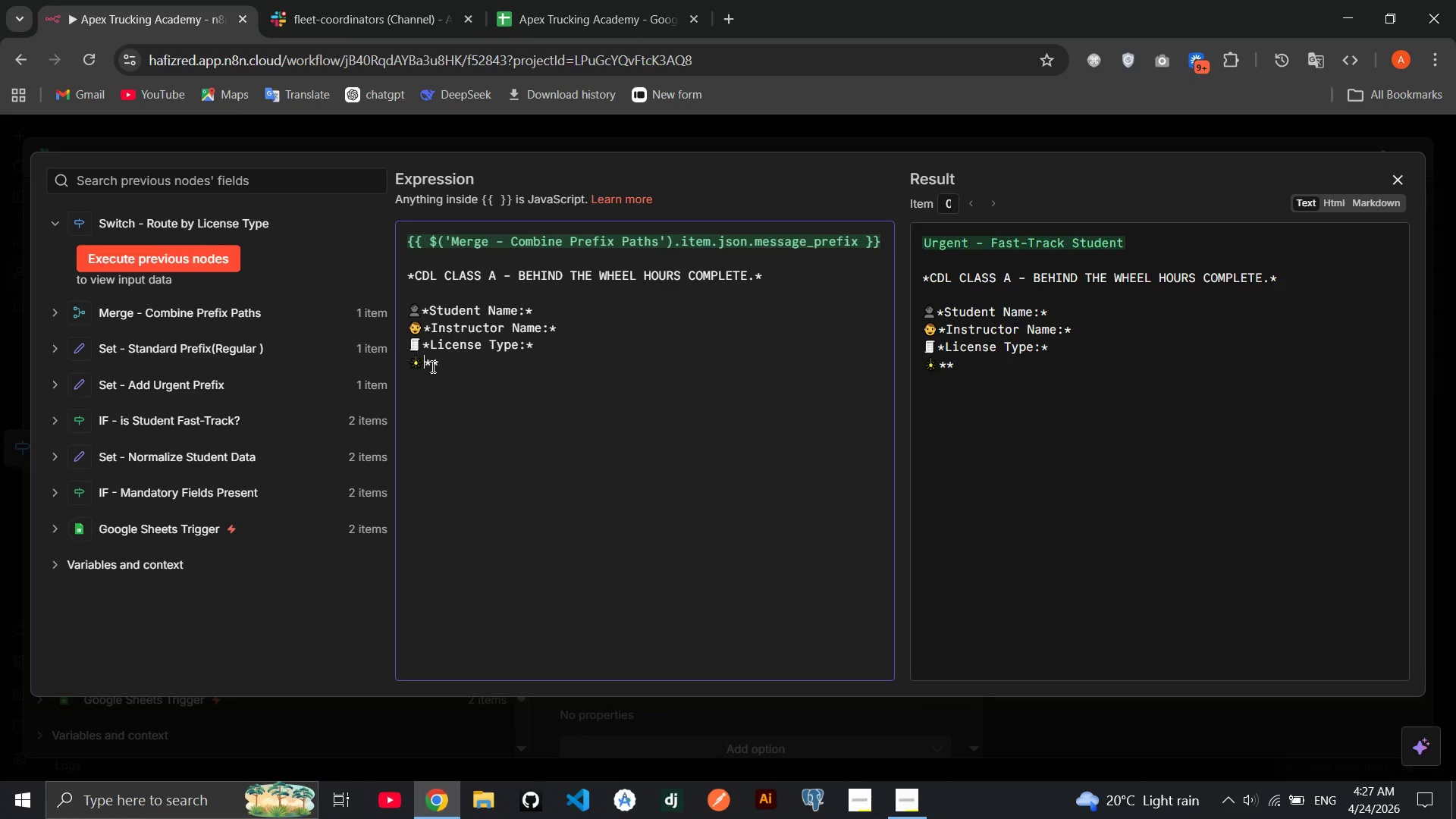 
left_click([431, 365])
 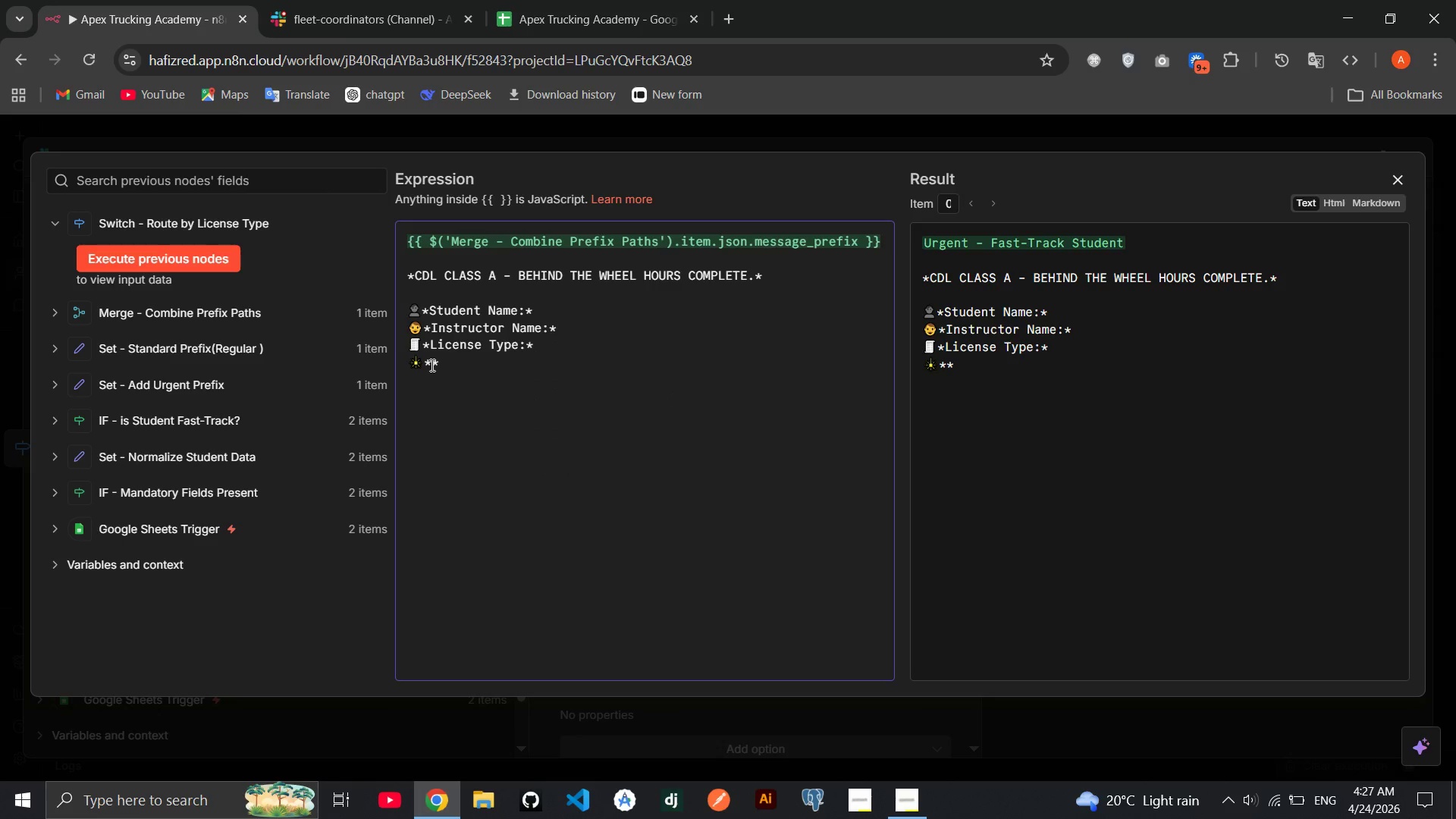 
type(FAT)
key(Backspace)
key(Backspace)
type(ast Track:)
 